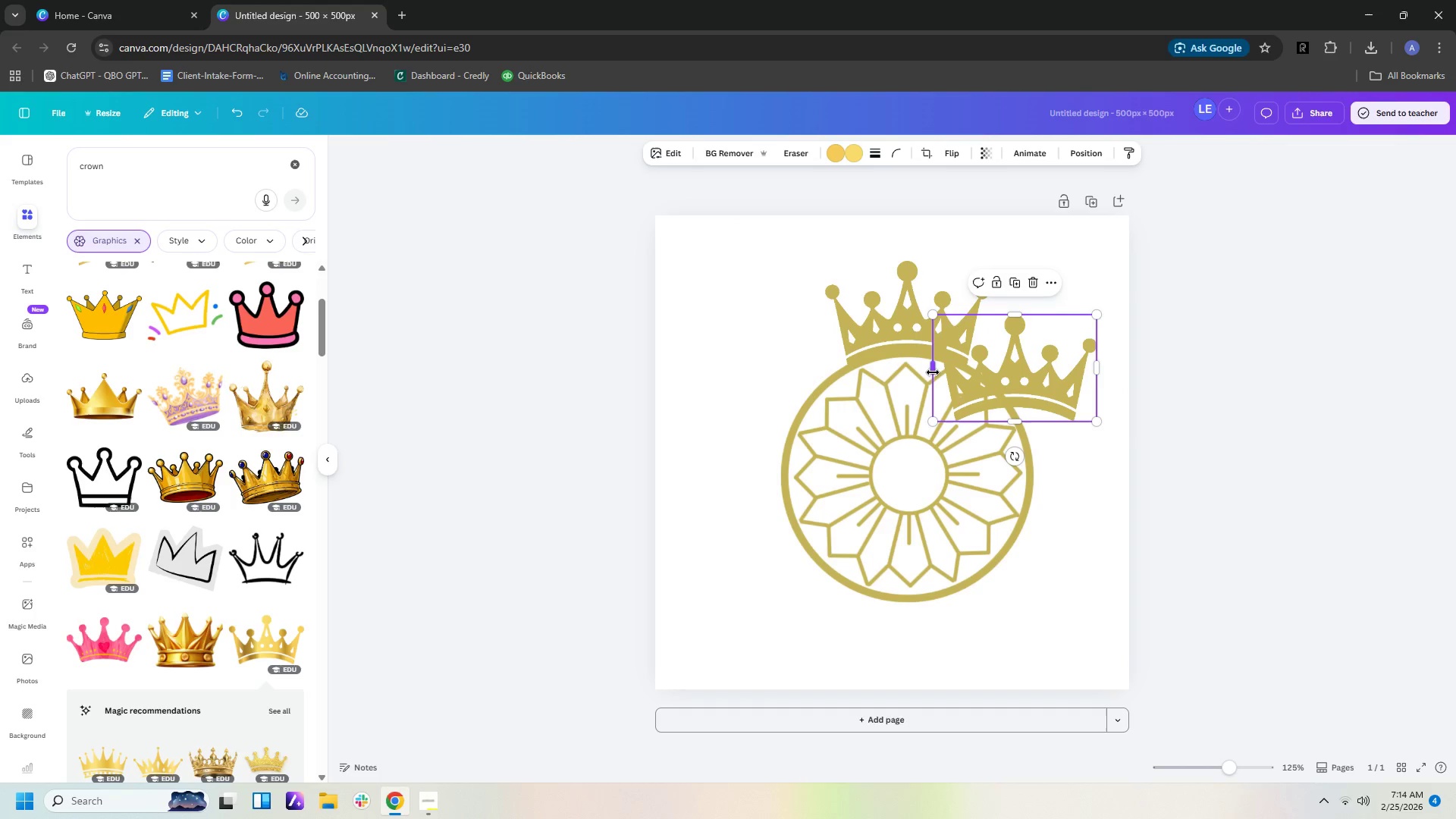 
left_click_drag(start_coordinate=[933, 372], to_coordinate=[1034, 362])
 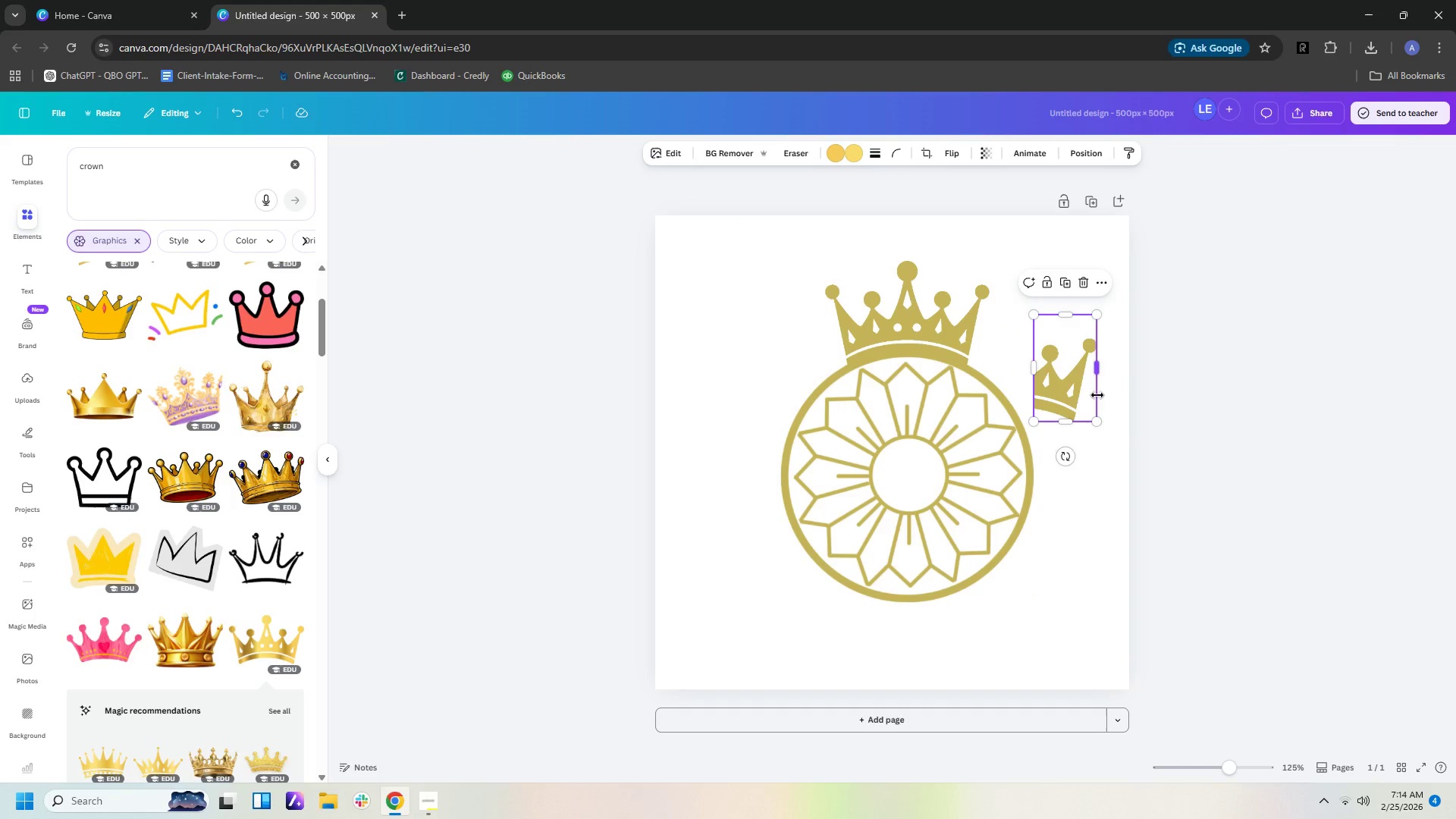 
left_click([1064, 391])
 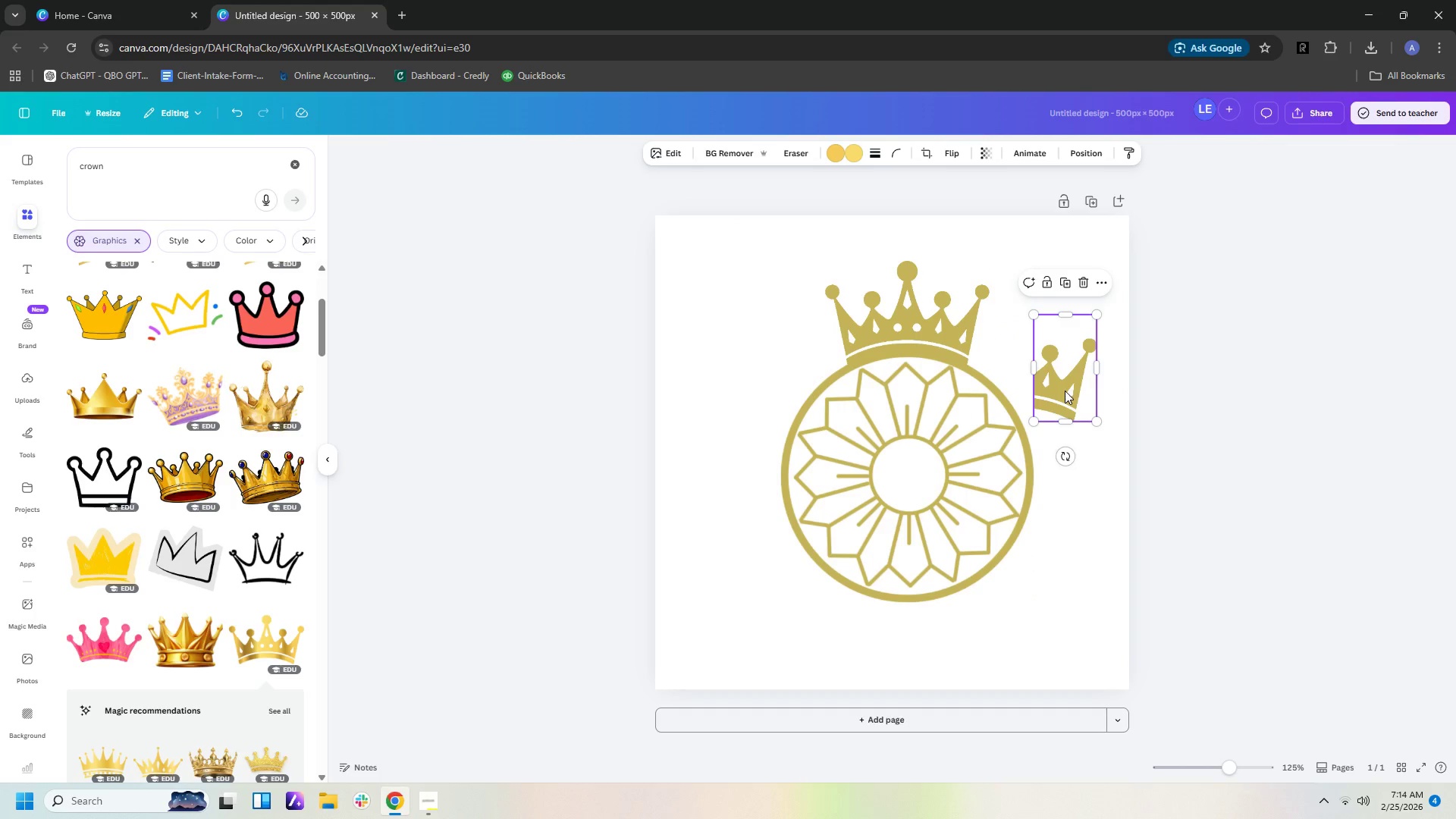 
left_click_drag(start_coordinate=[1065, 391], to_coordinate=[1008, 354])
 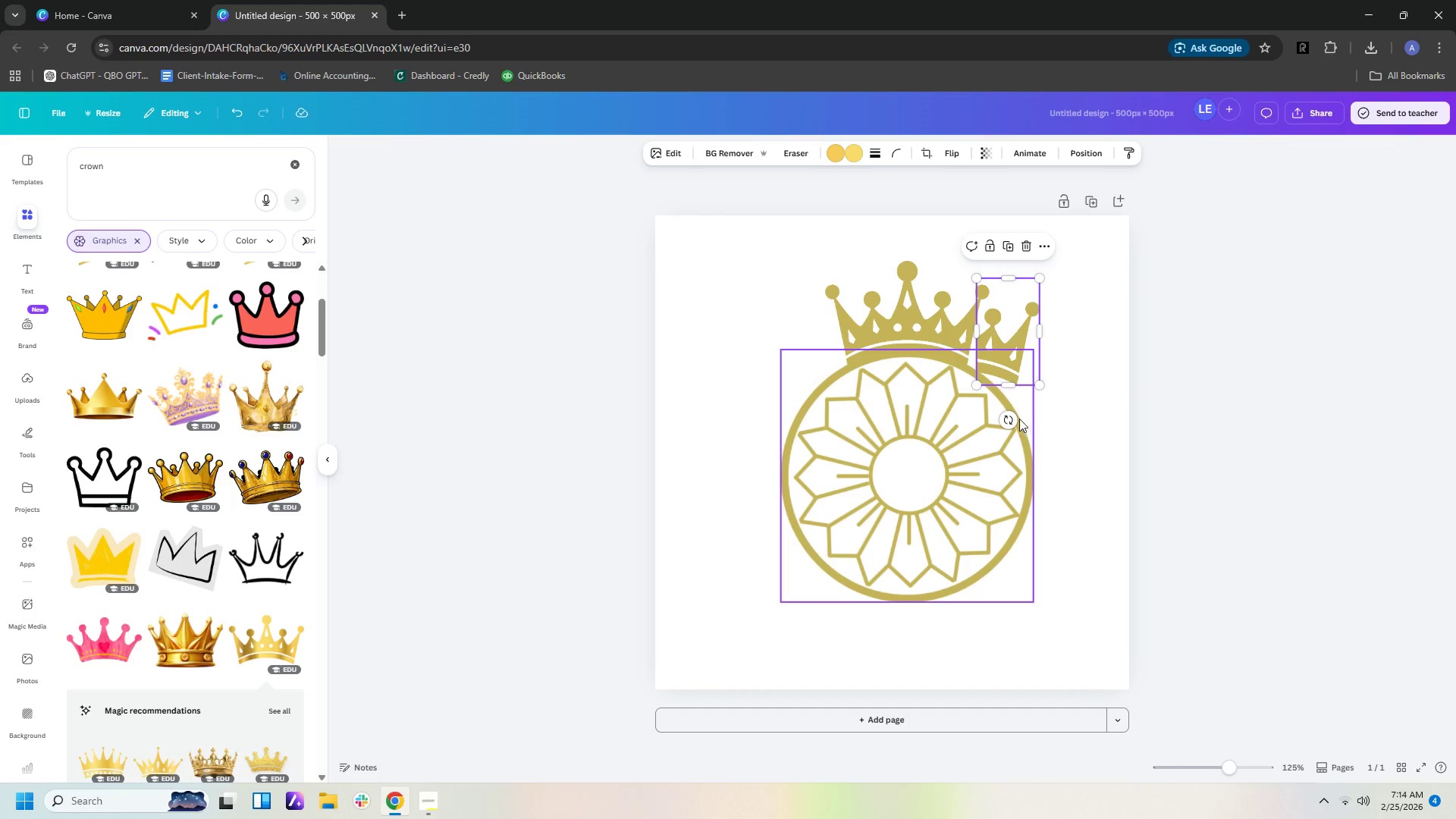 
left_click_drag(start_coordinate=[1011, 419], to_coordinate=[984, 423])
 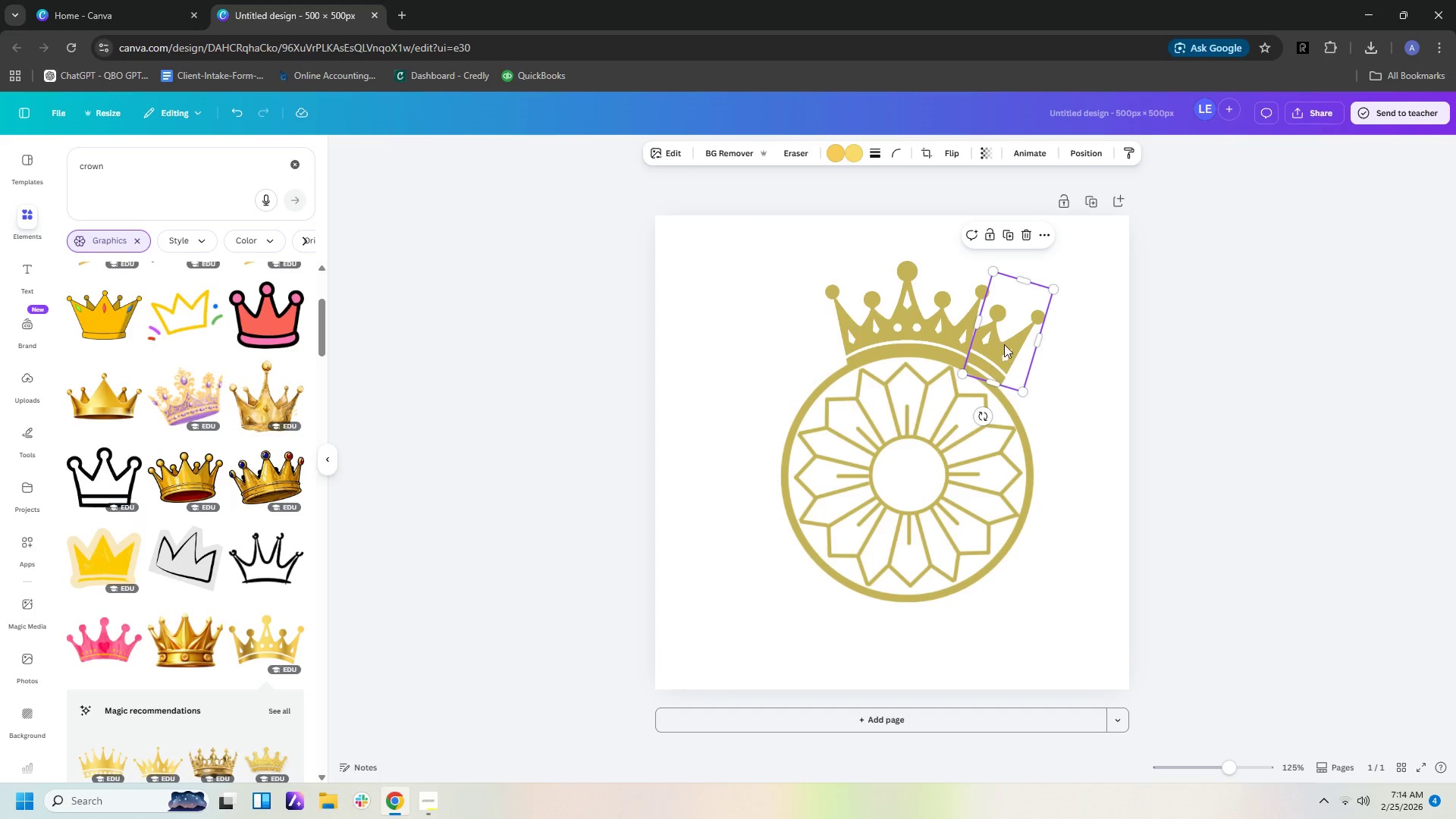 
left_click_drag(start_coordinate=[1004, 342], to_coordinate=[1003, 348])
 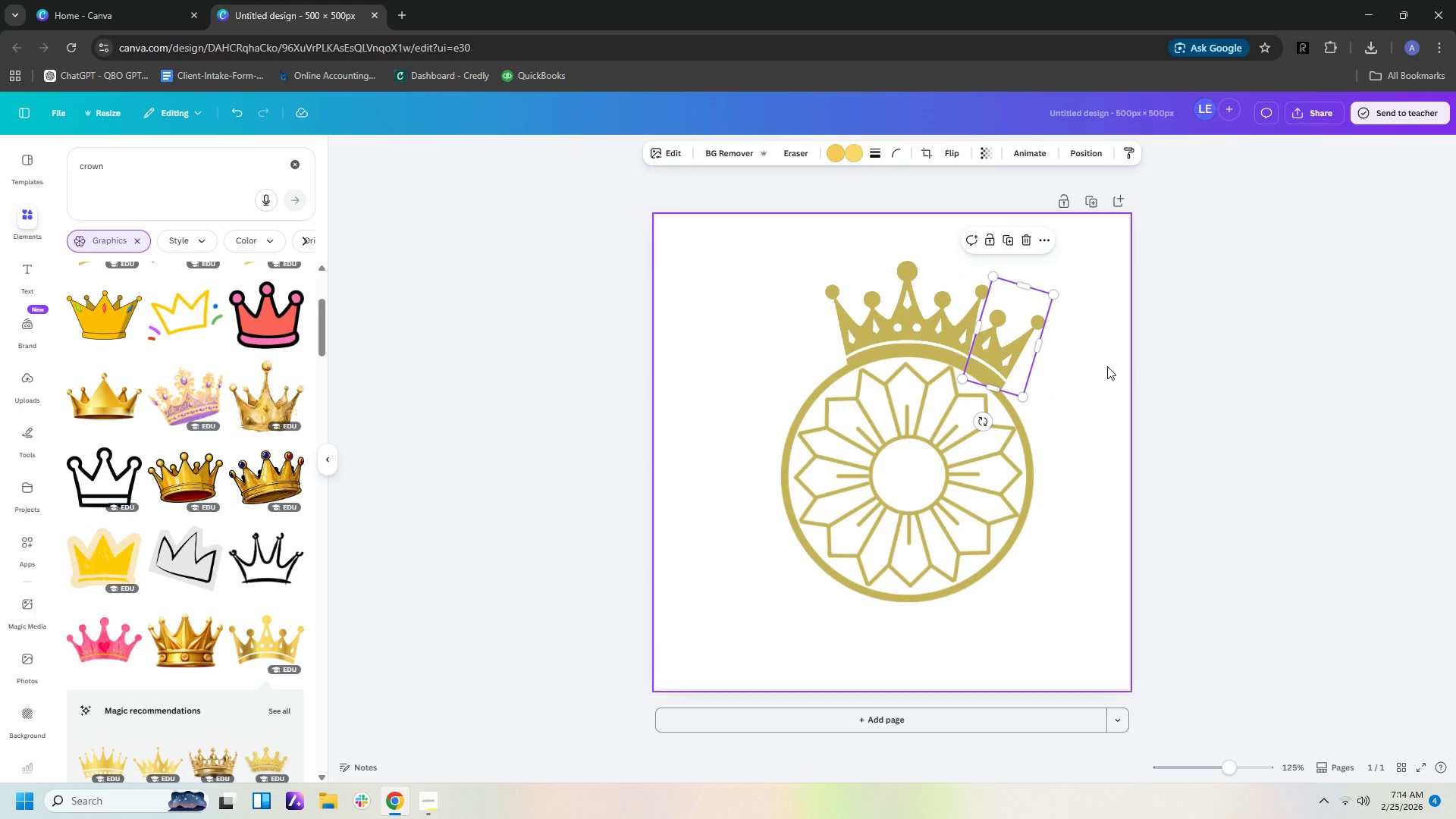 
left_click([1109, 366])
 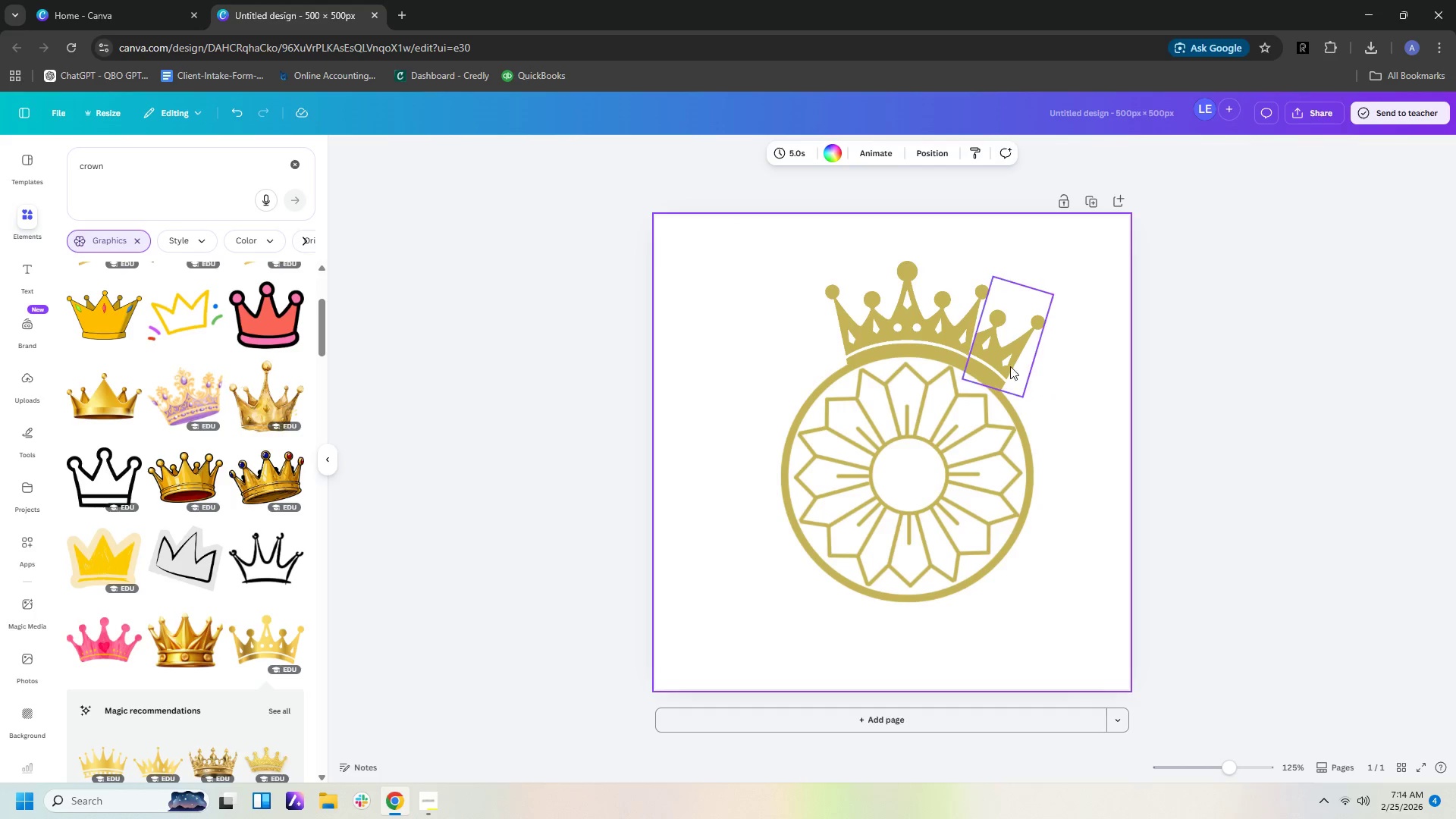 
left_click([1003, 366])
 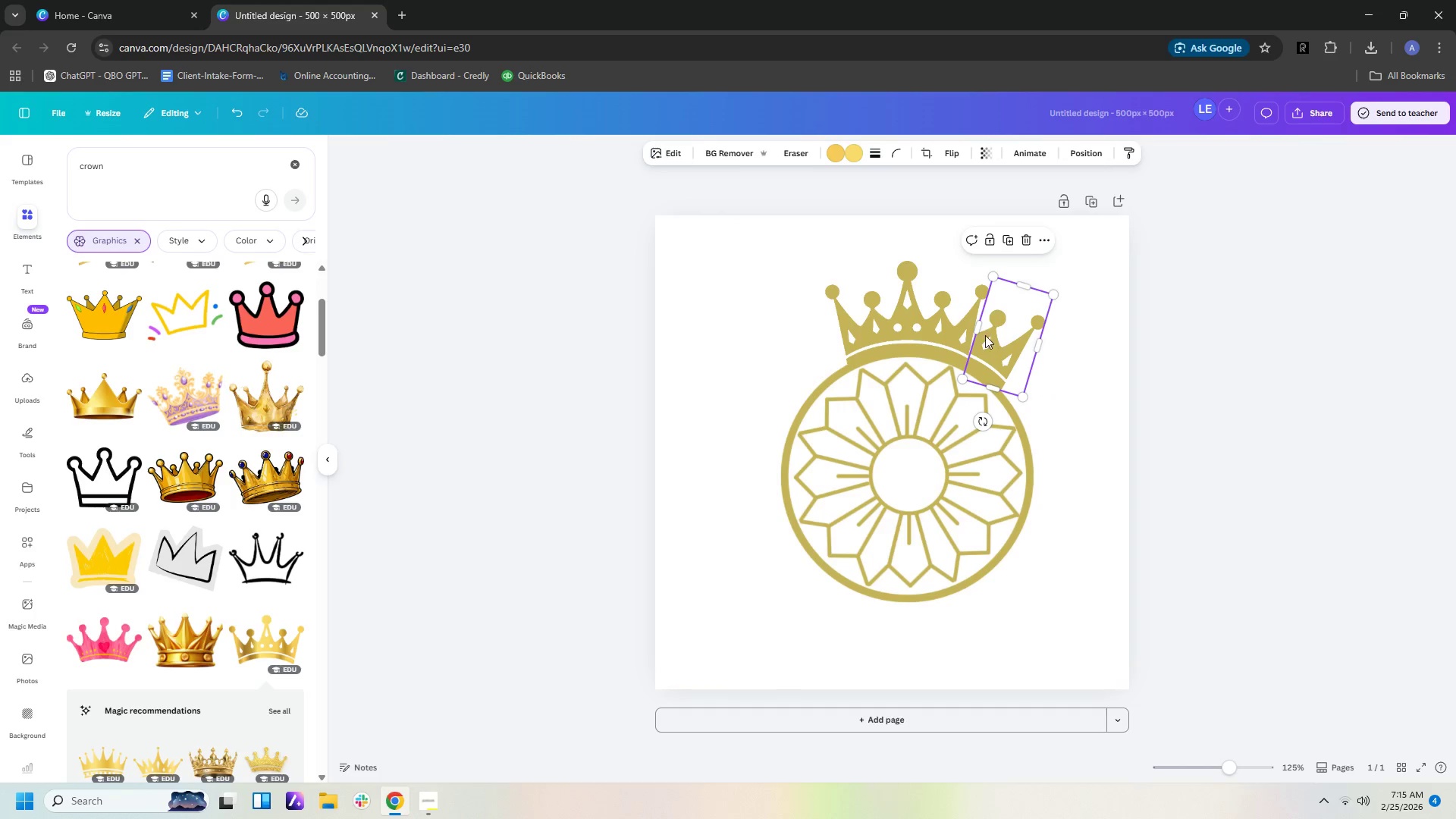 
left_click_drag(start_coordinate=[978, 328], to_coordinate=[972, 328])
 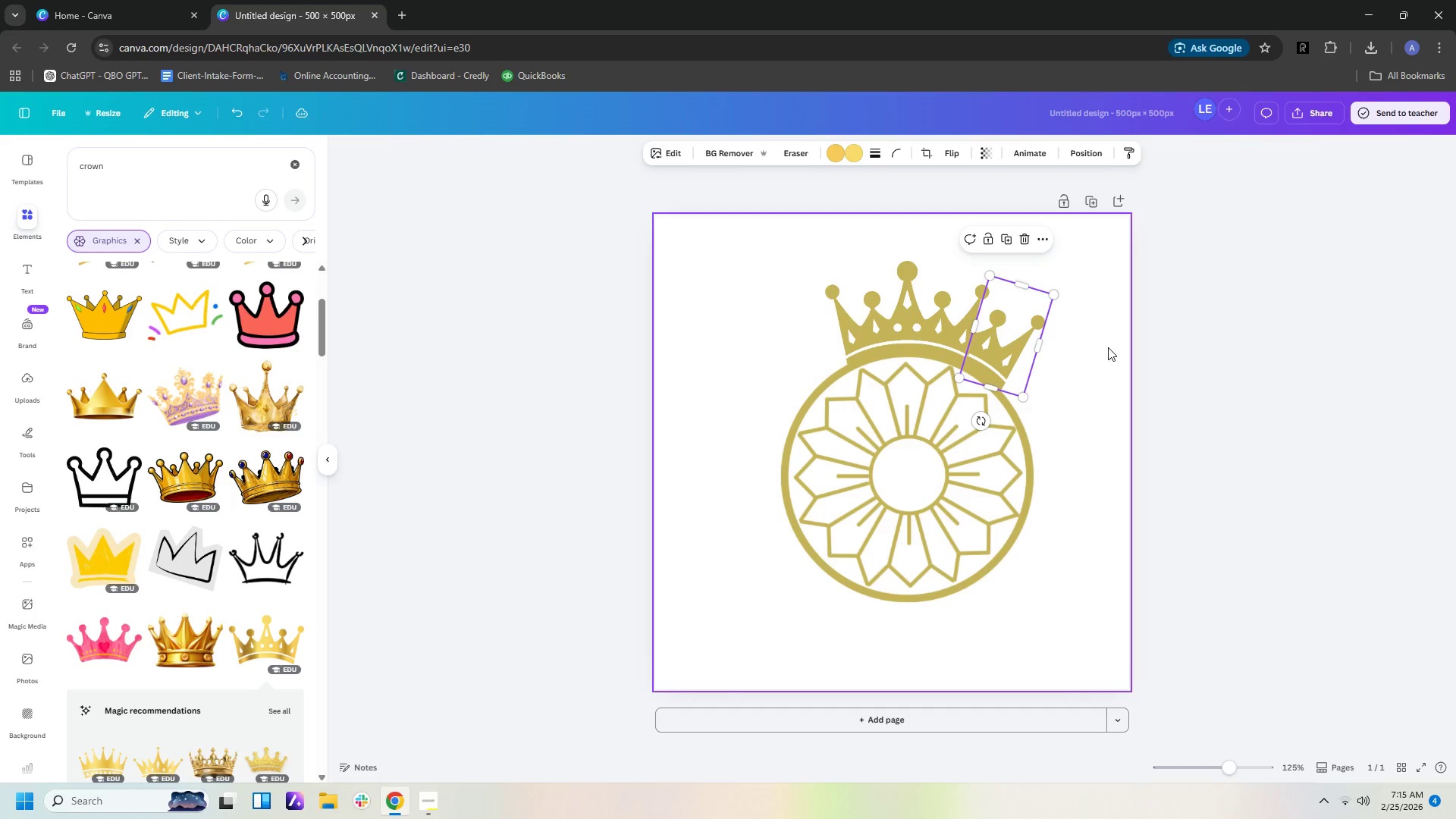 
left_click([1108, 347])
 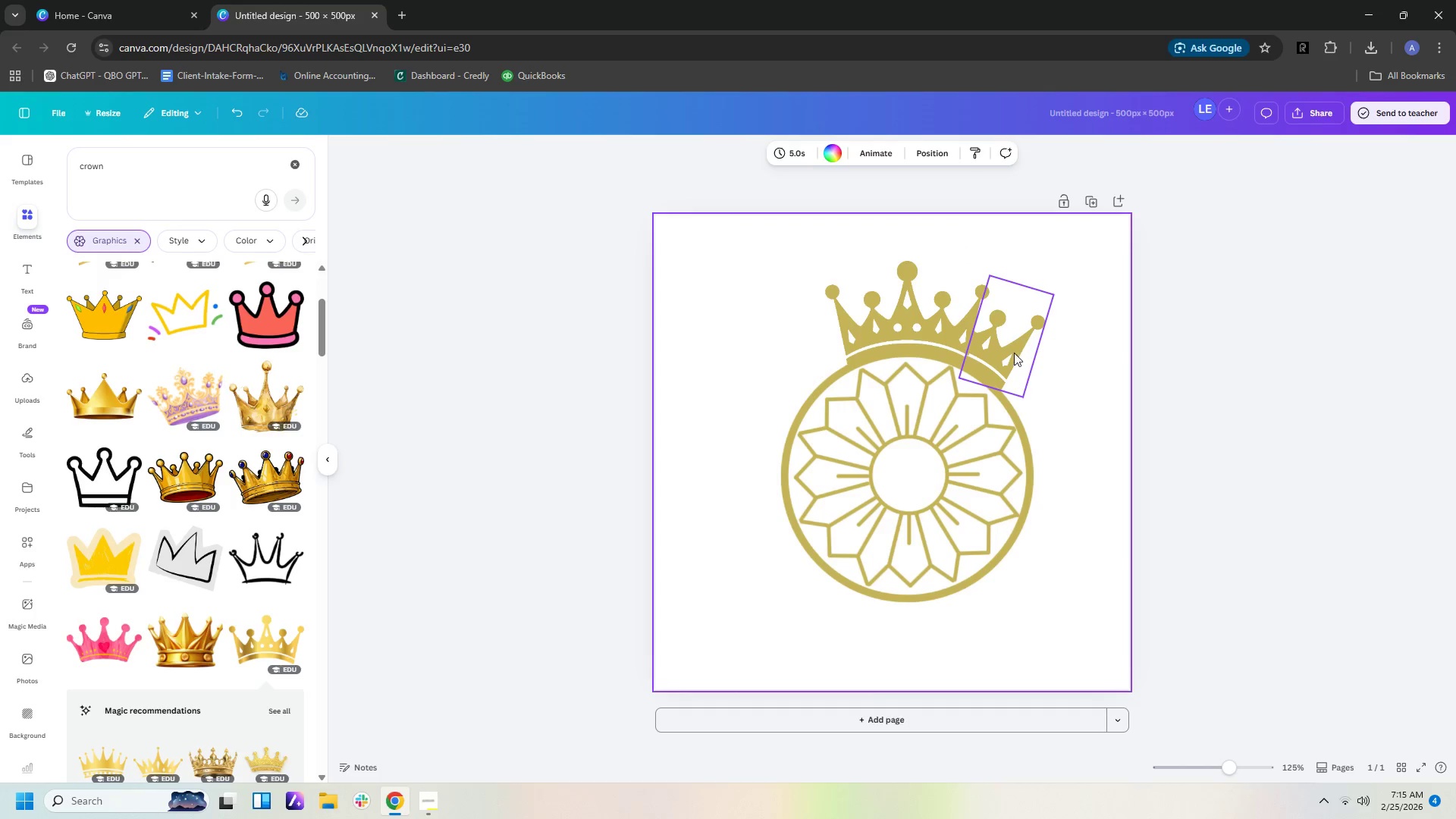 
left_click([1012, 354])
 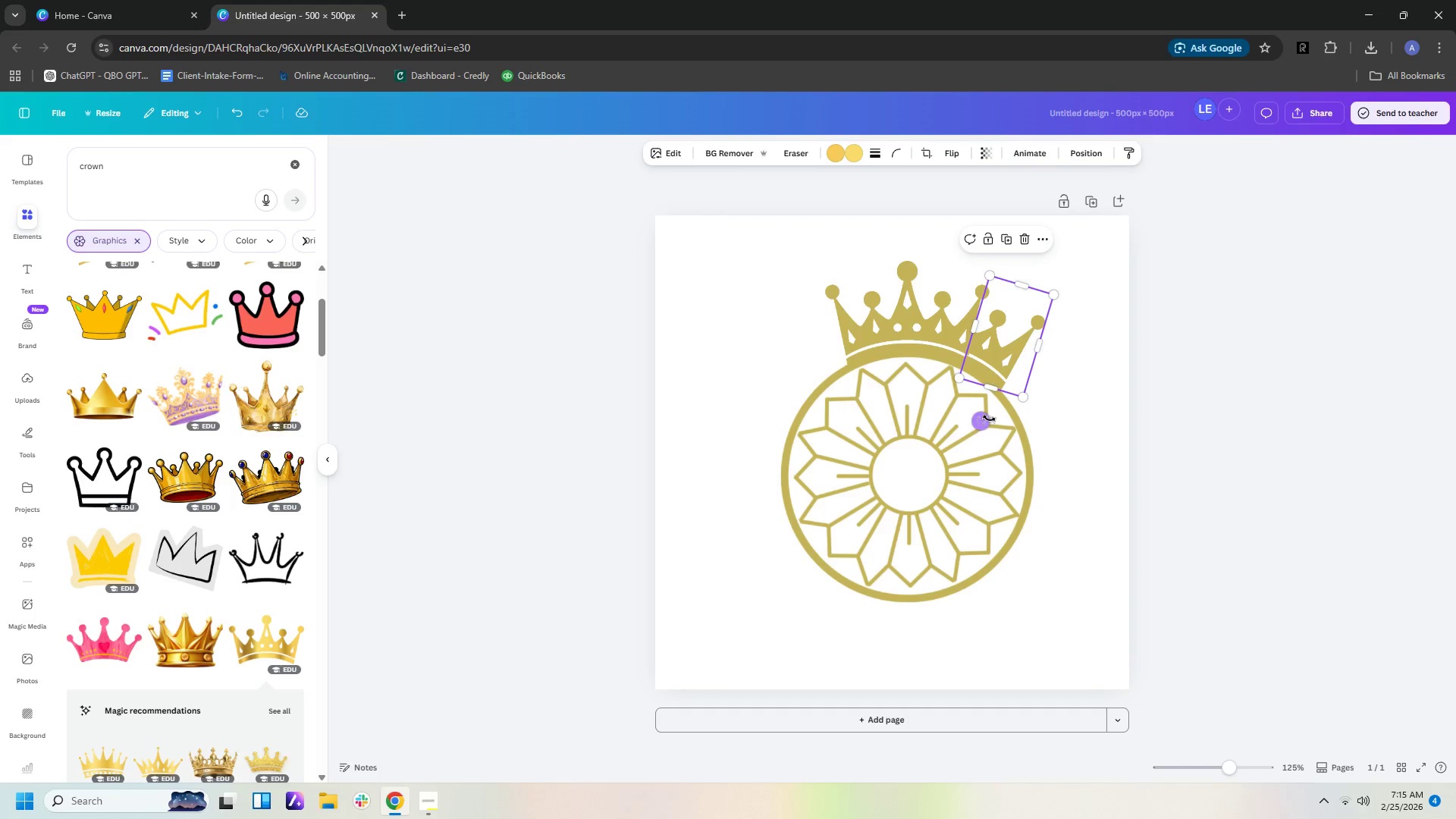 
left_click_drag(start_coordinate=[984, 422], to_coordinate=[980, 425])
 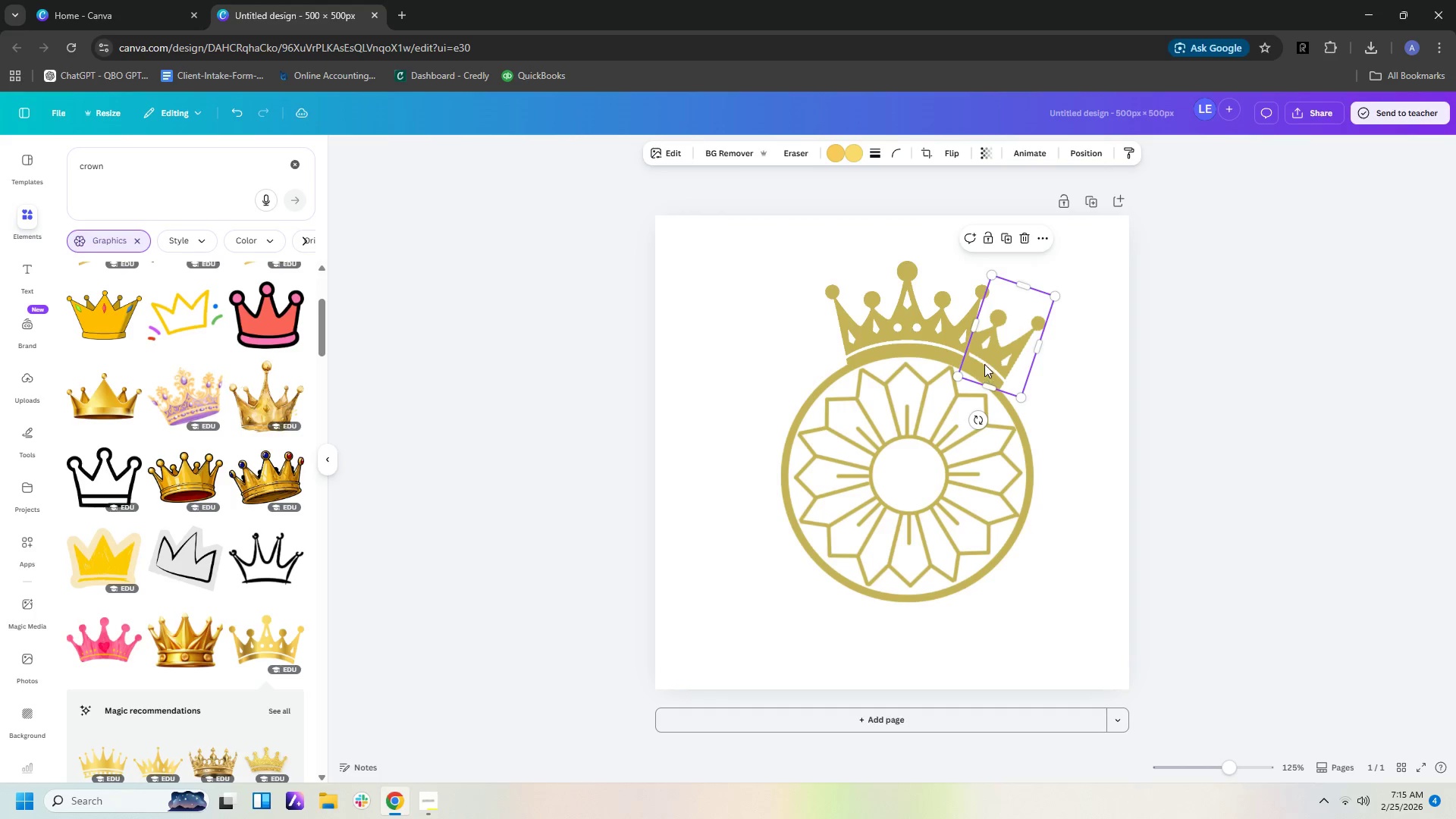 
left_click_drag(start_coordinate=[984, 364], to_coordinate=[1018, 366])
 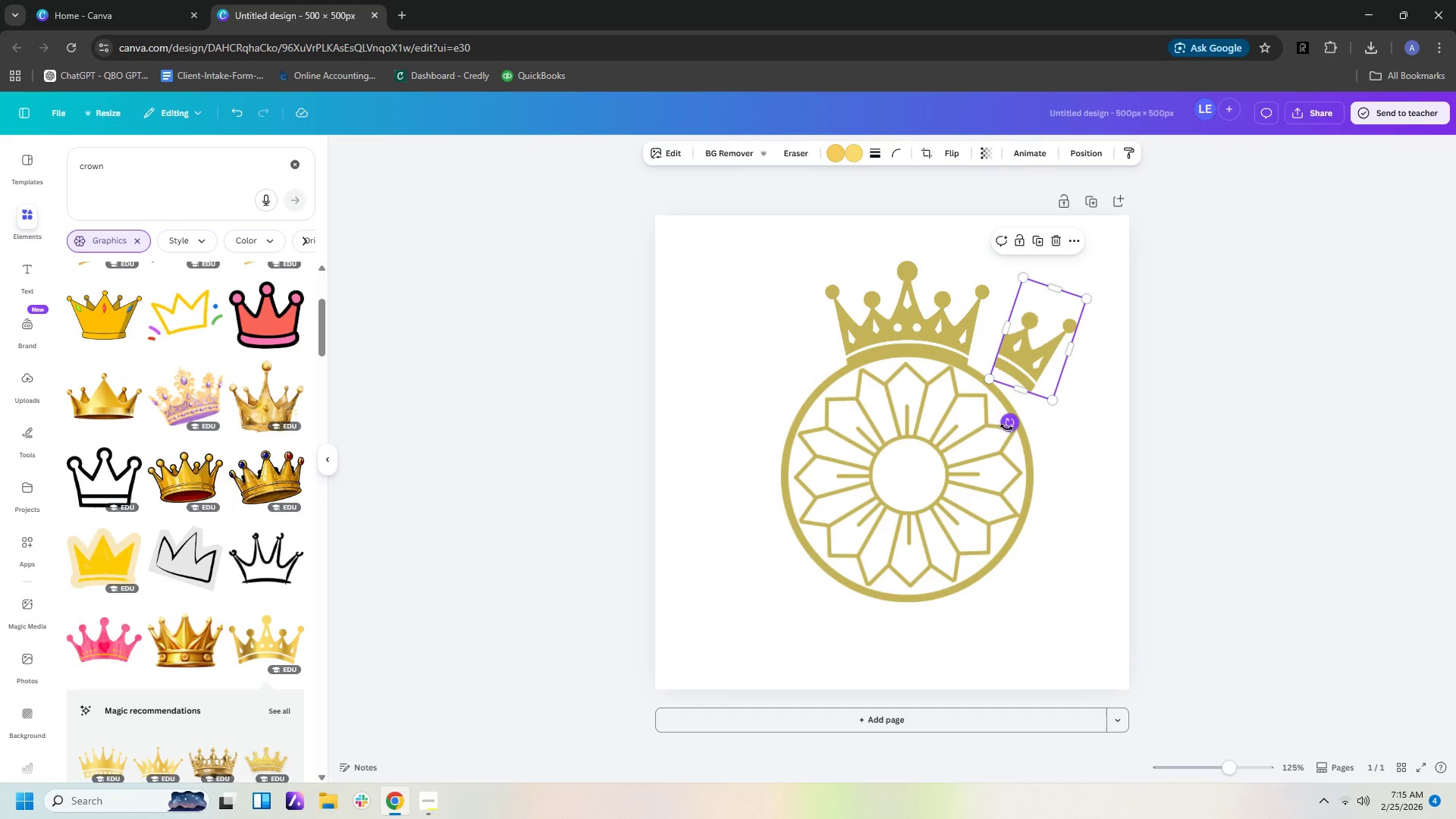 
left_click_drag(start_coordinate=[1007, 428], to_coordinate=[990, 425])
 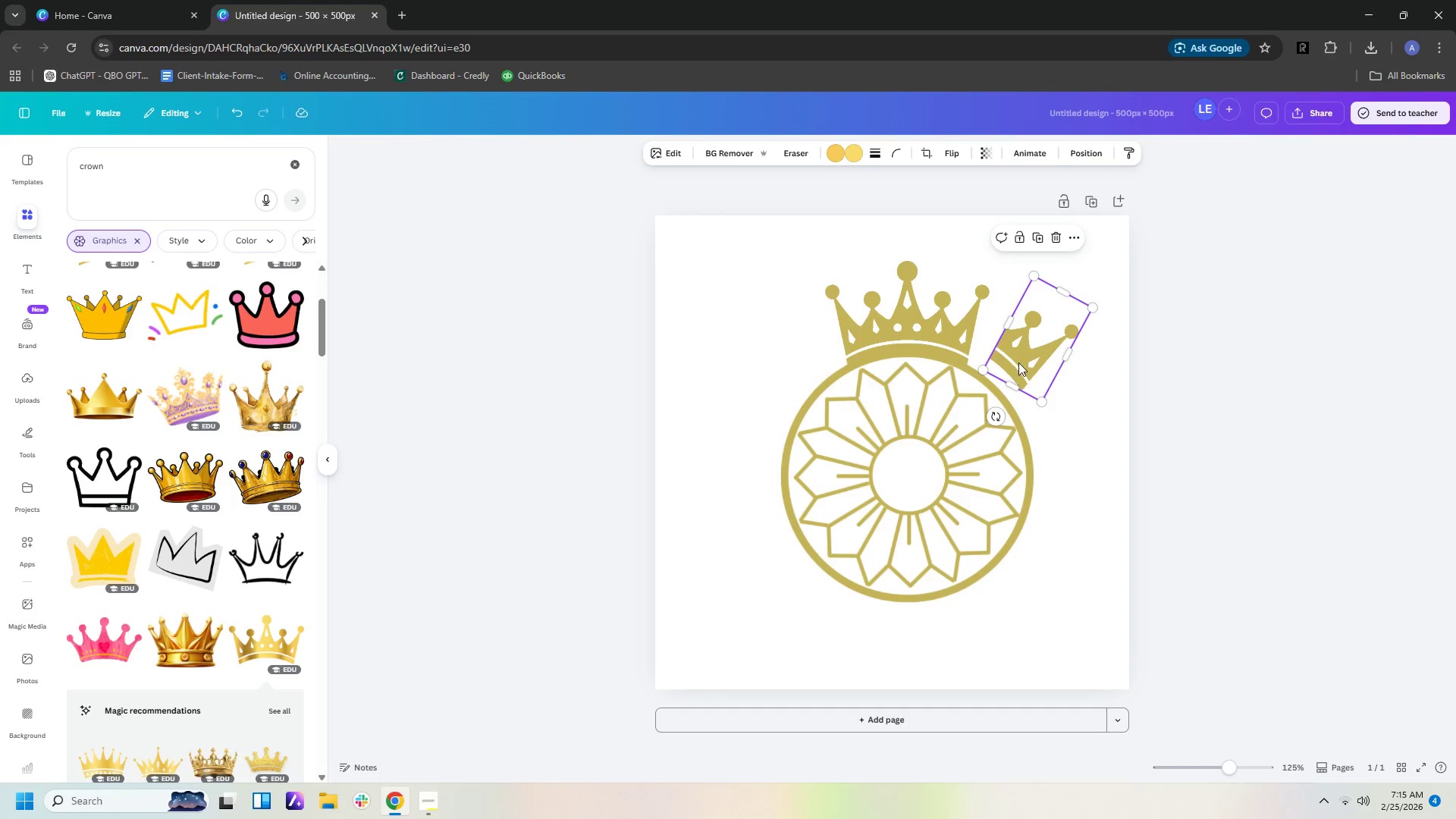 
left_click_drag(start_coordinate=[1018, 362], to_coordinate=[999, 373])
 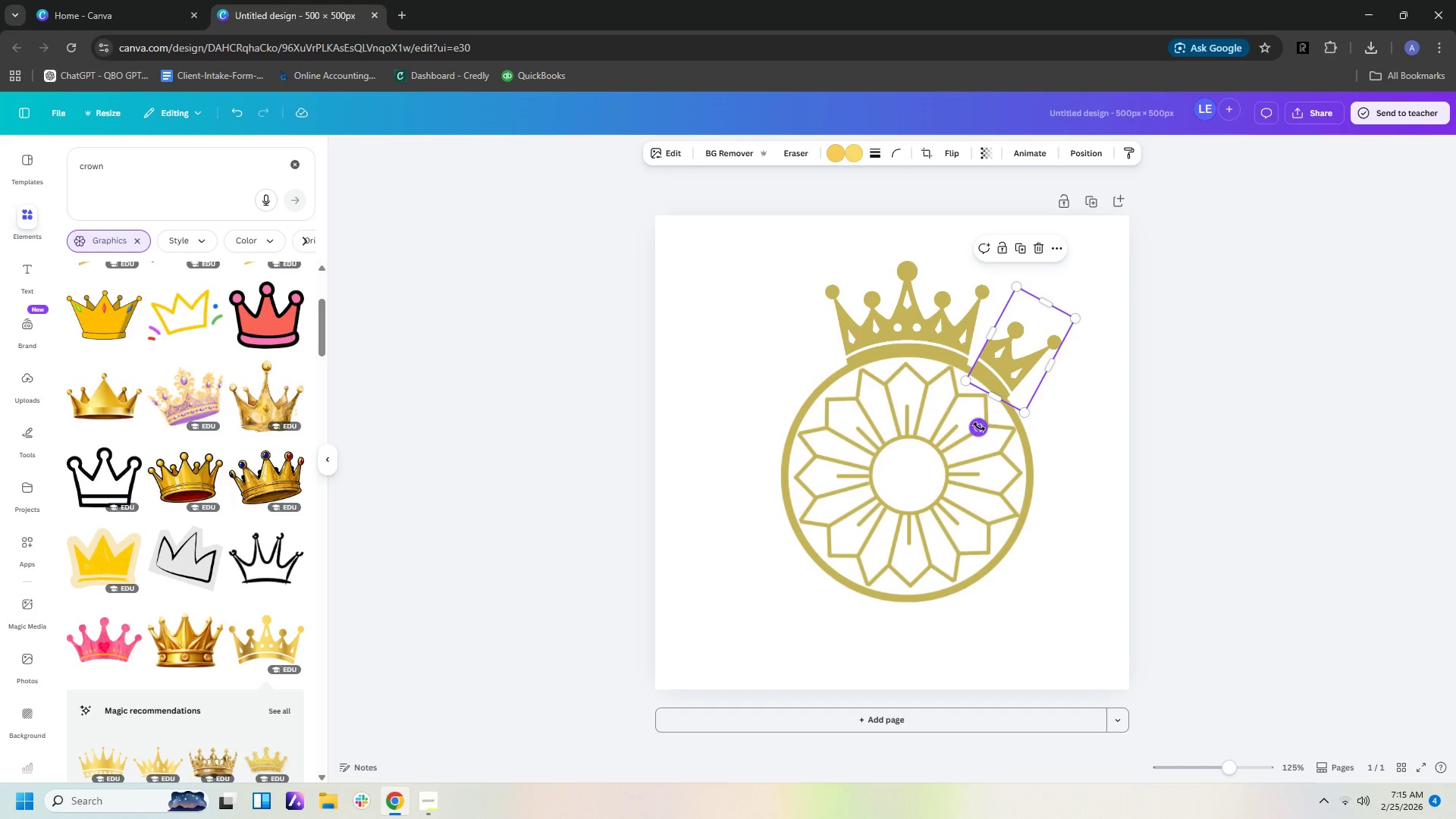 
left_click_drag(start_coordinate=[975, 428], to_coordinate=[979, 427])
 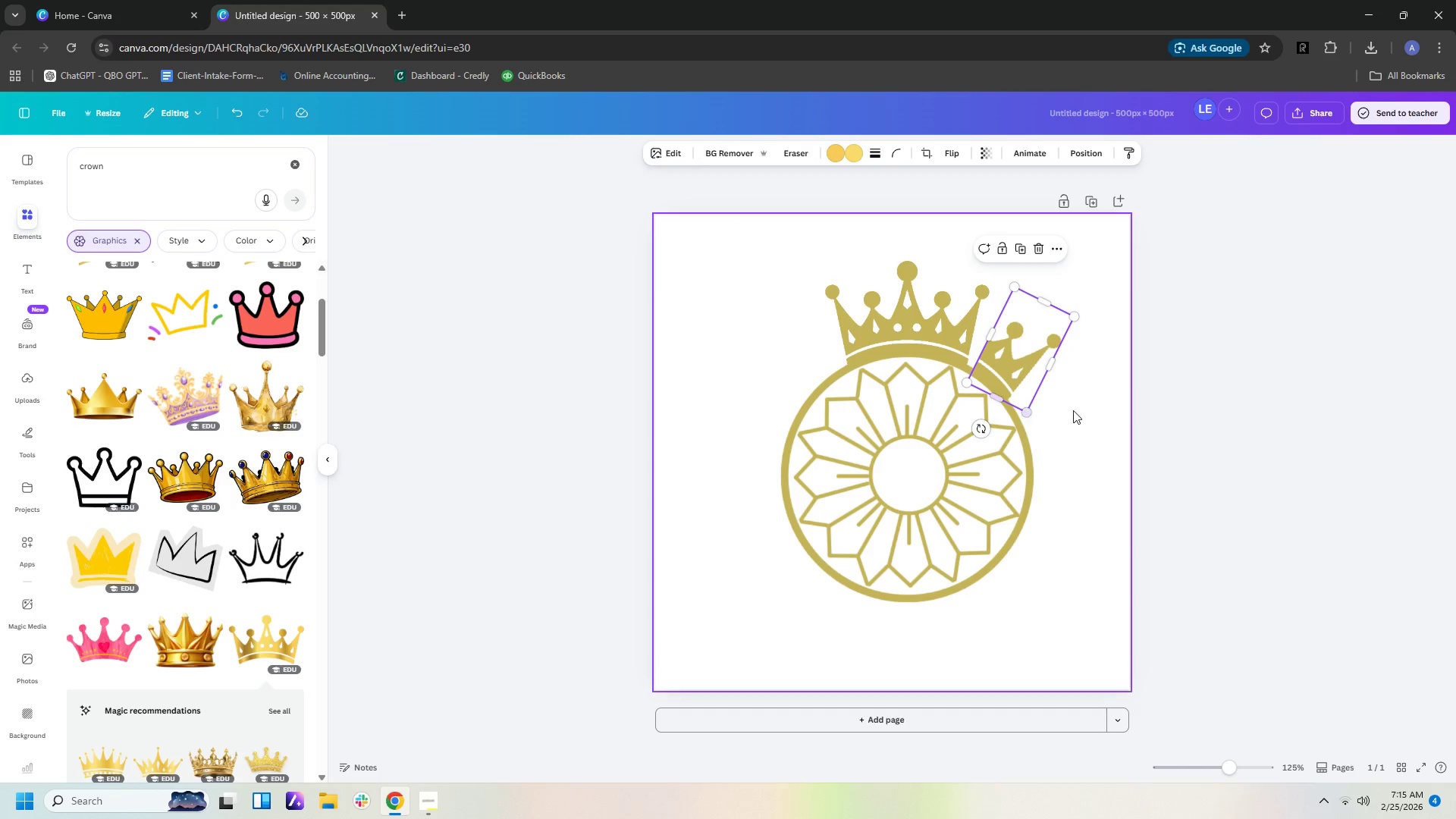 
left_click([1087, 410])
 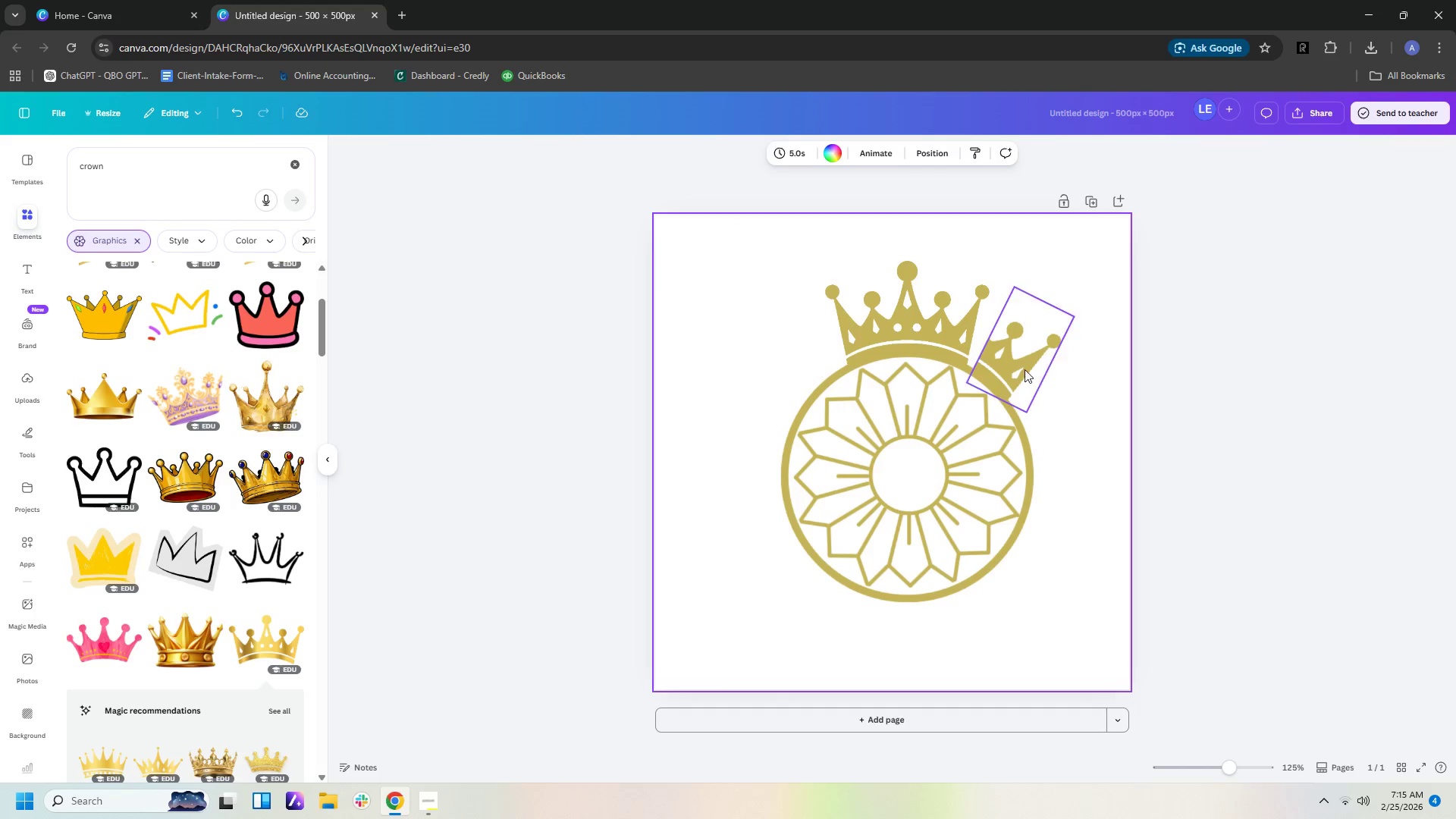 
left_click([1014, 360])
 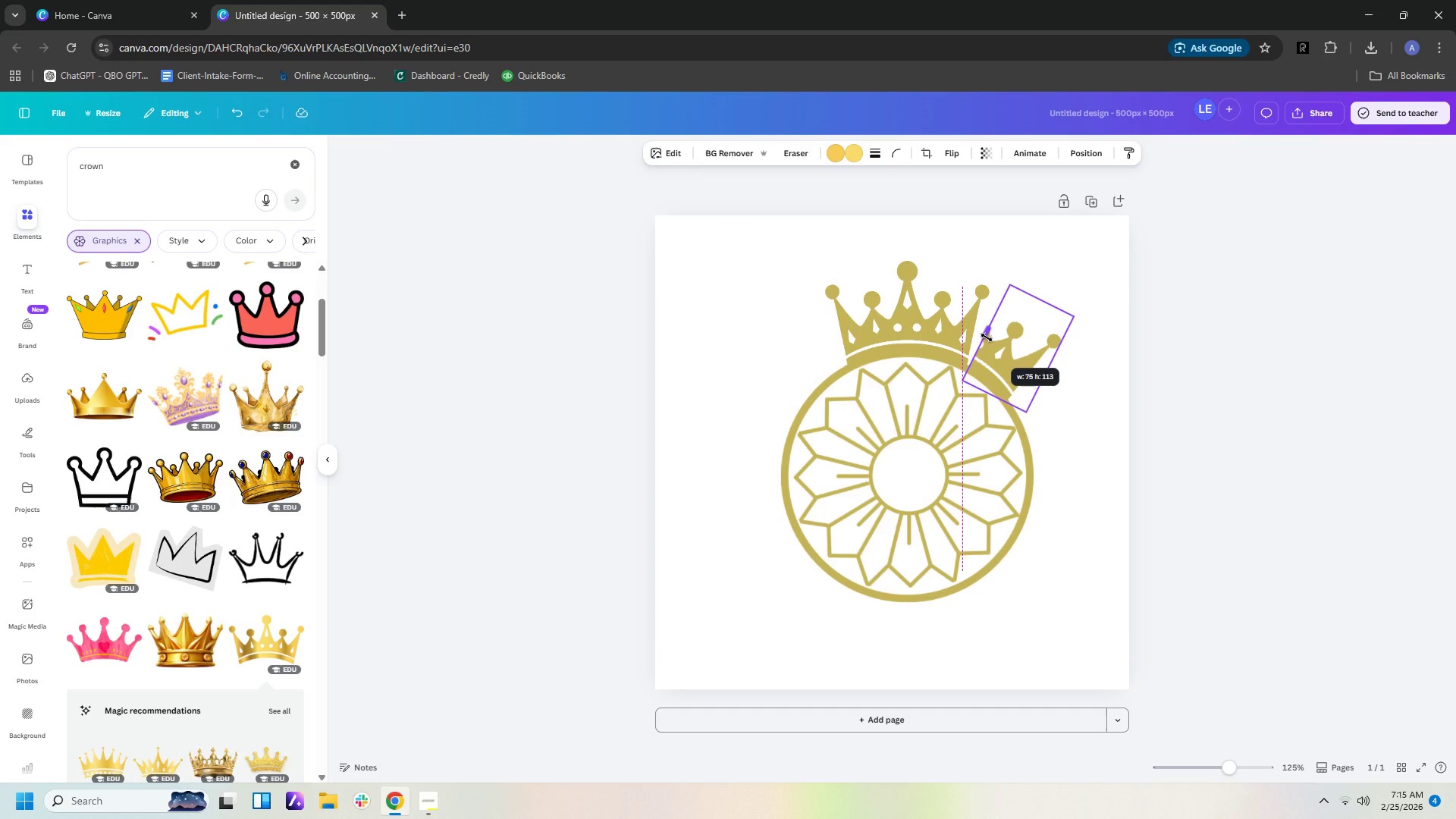 
wait(7.97)
 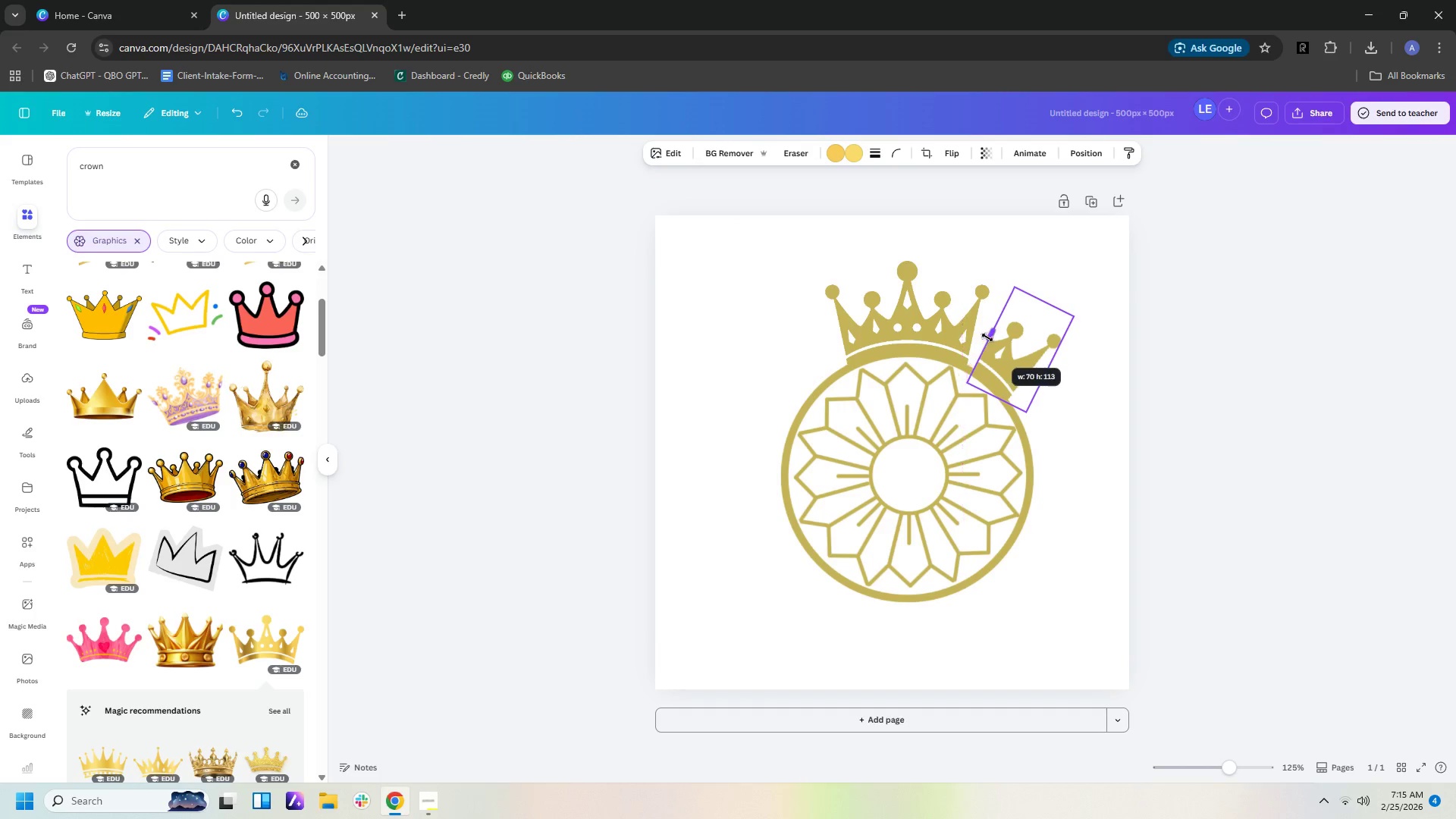 
key(ArrowLeft)
 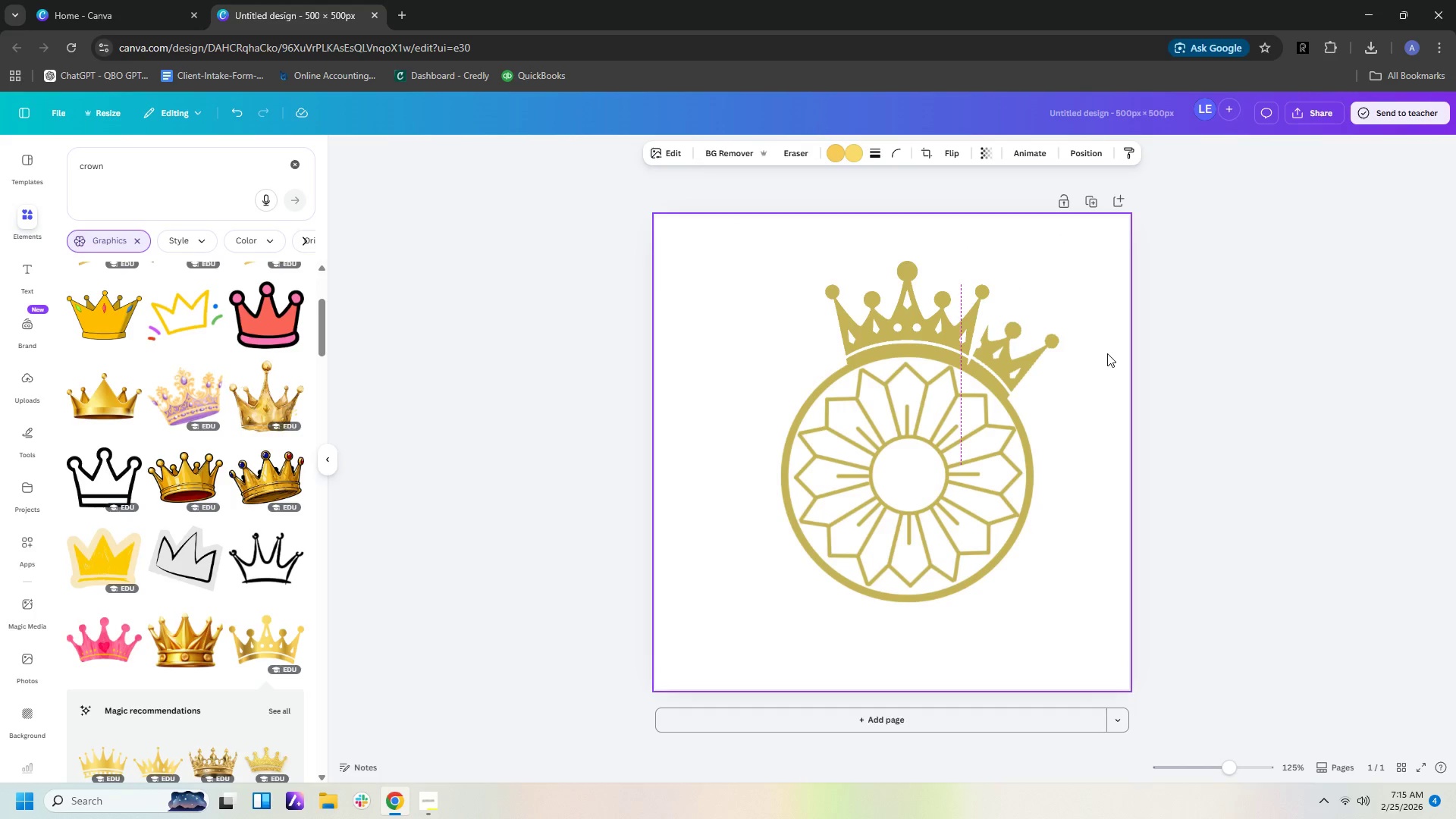 
key(ArrowLeft)
 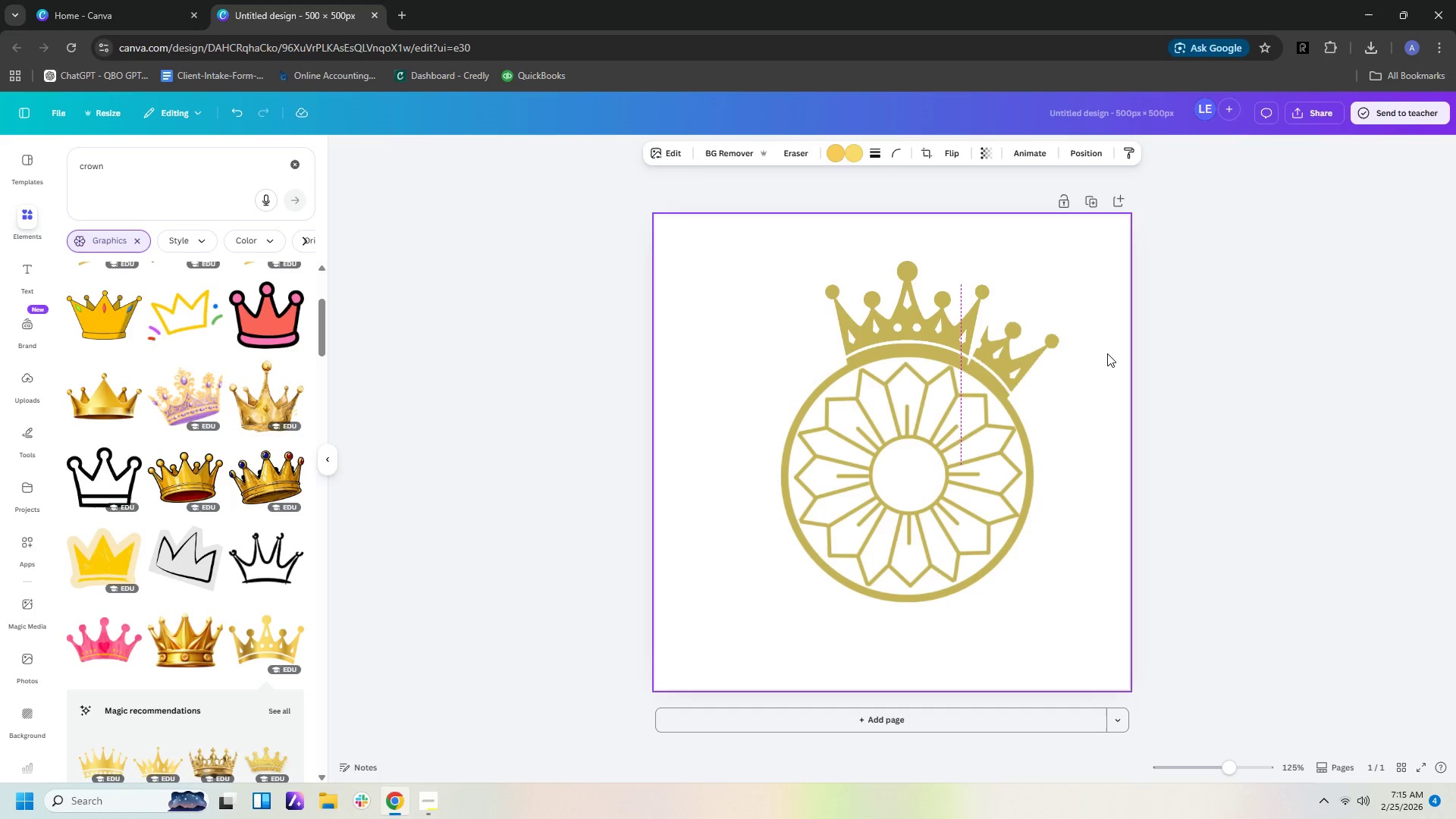 
key(ArrowLeft)
 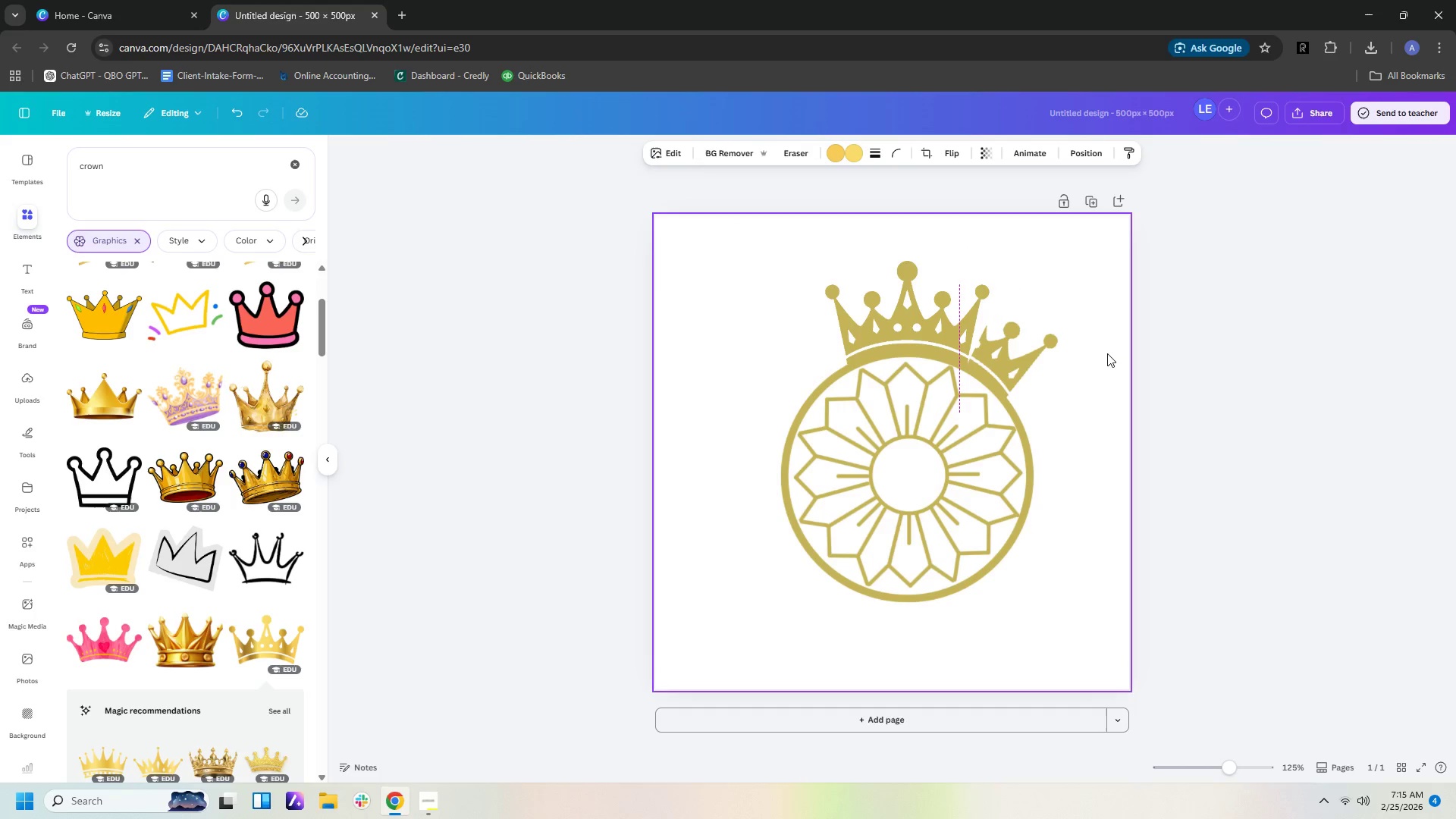 
key(ArrowLeft)
 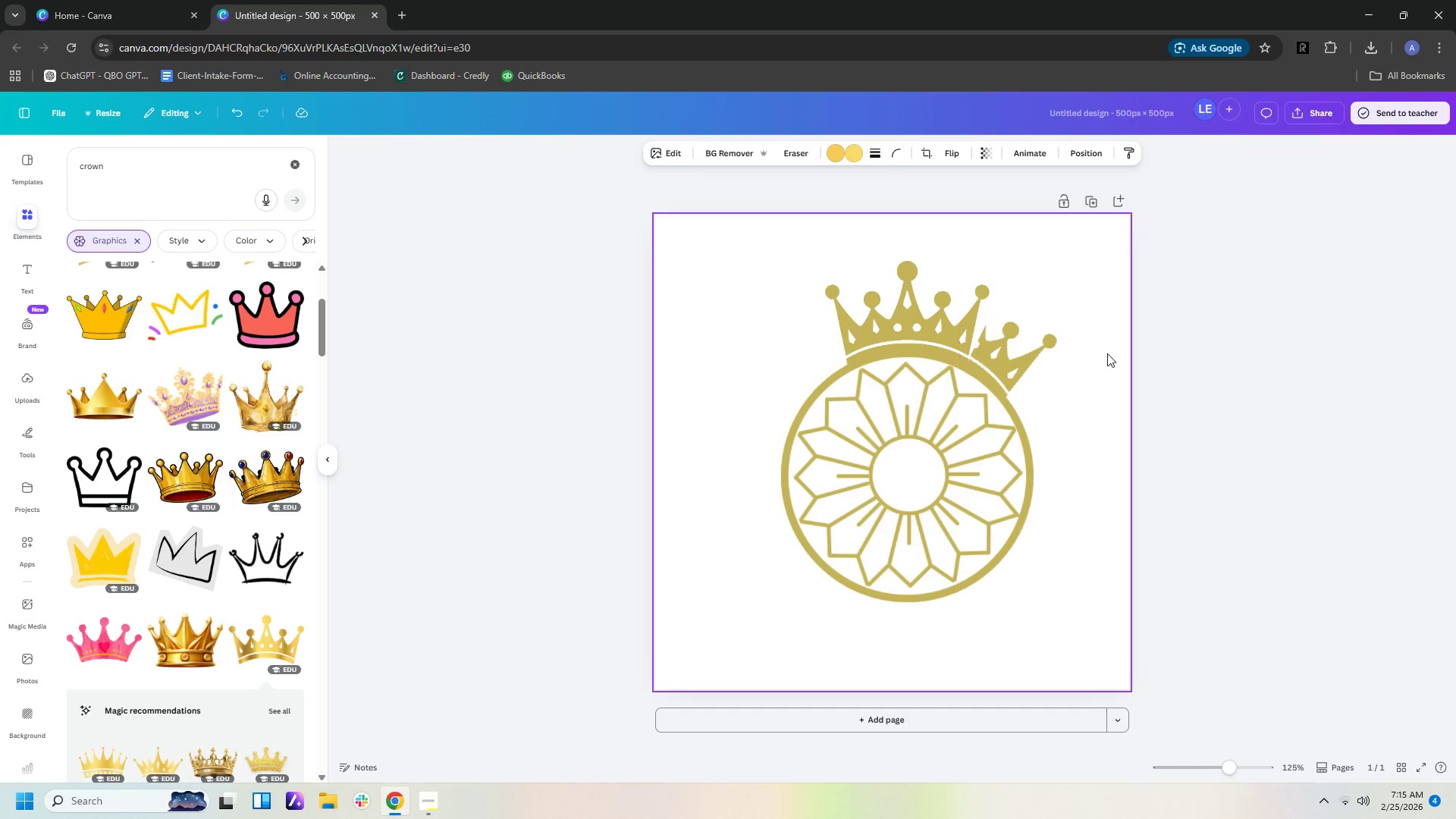 
key(ArrowLeft)
 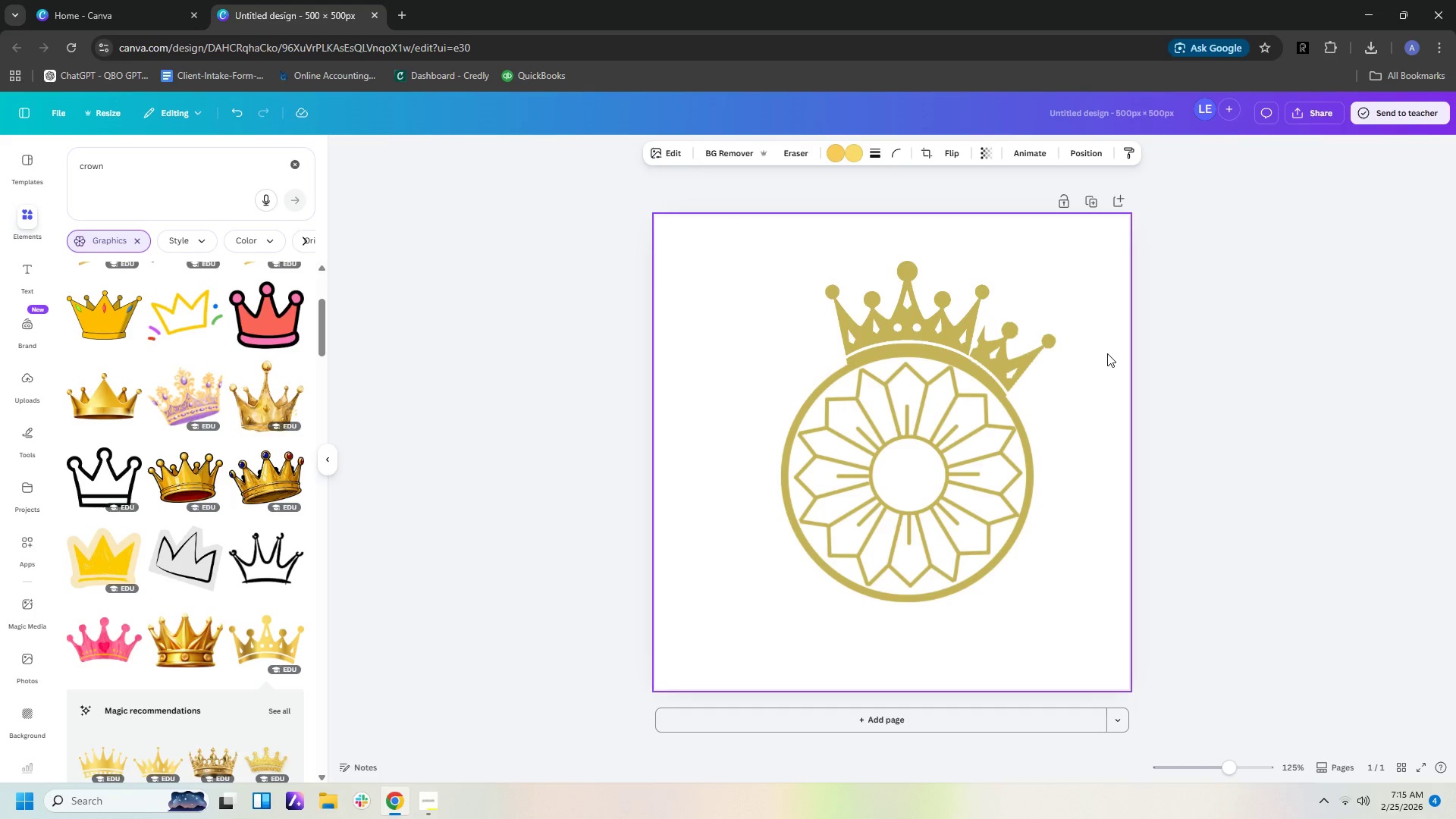 
key(ArrowLeft)
 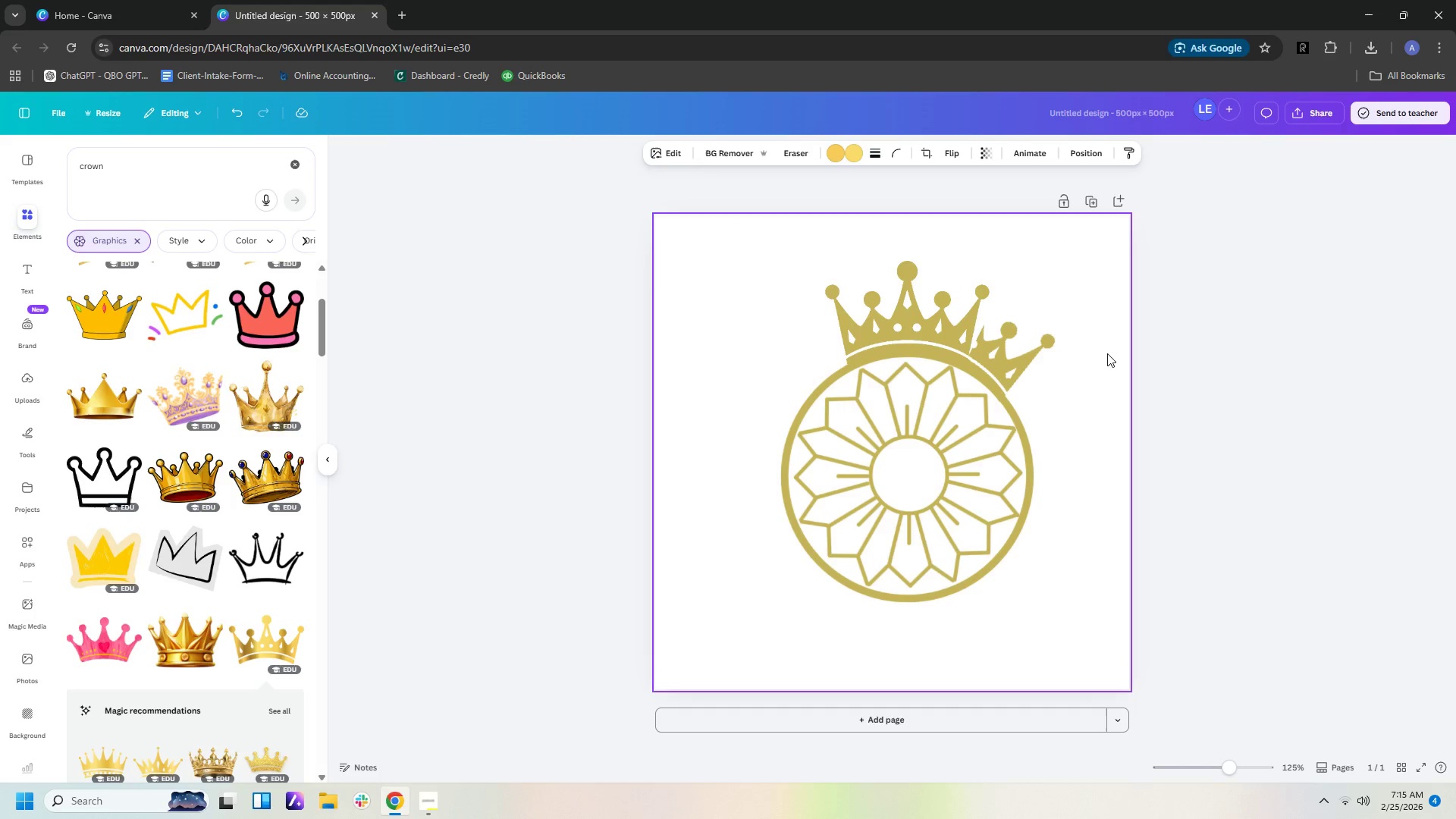 
key(ArrowLeft)
 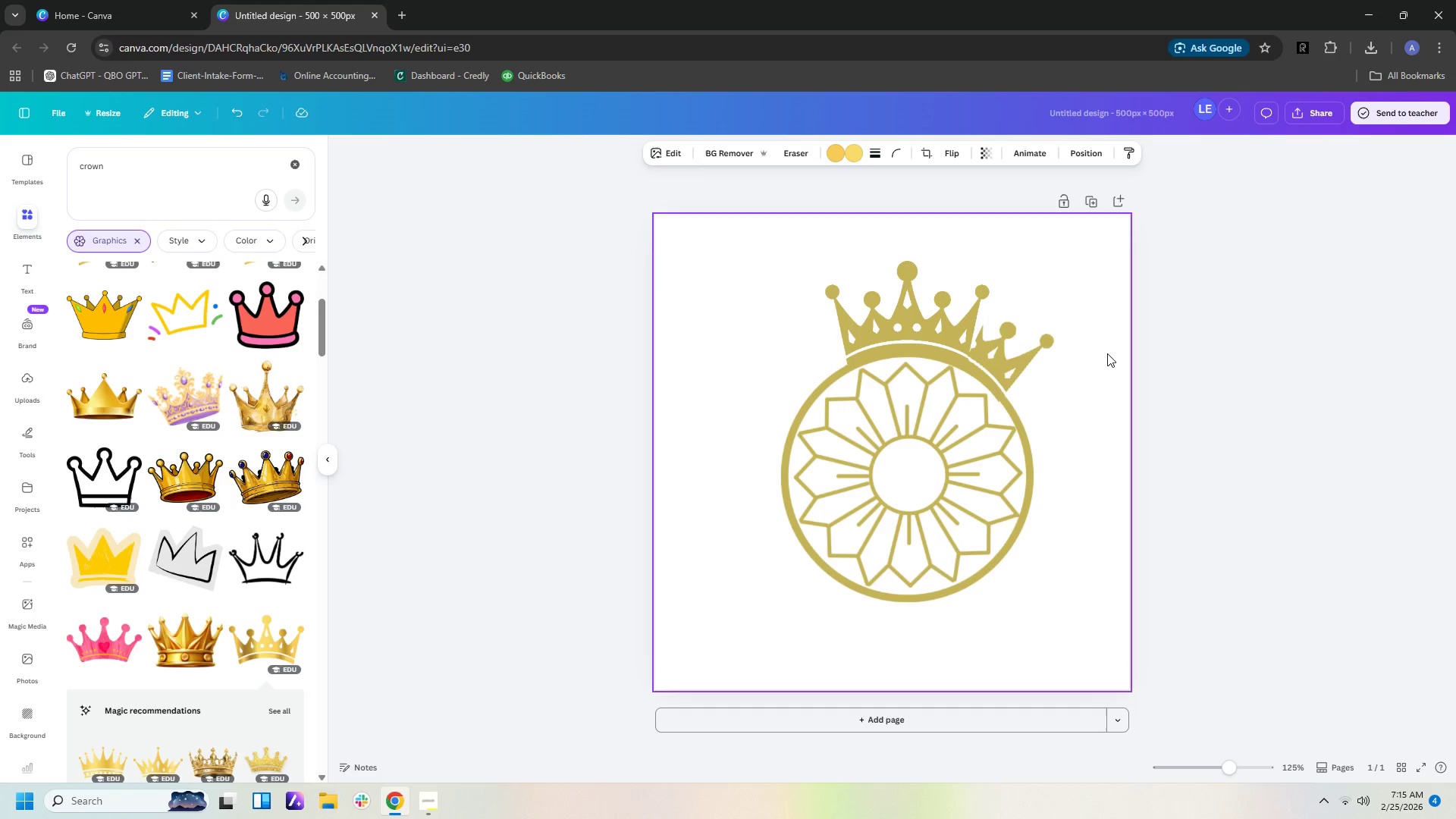 
key(ArrowLeft)
 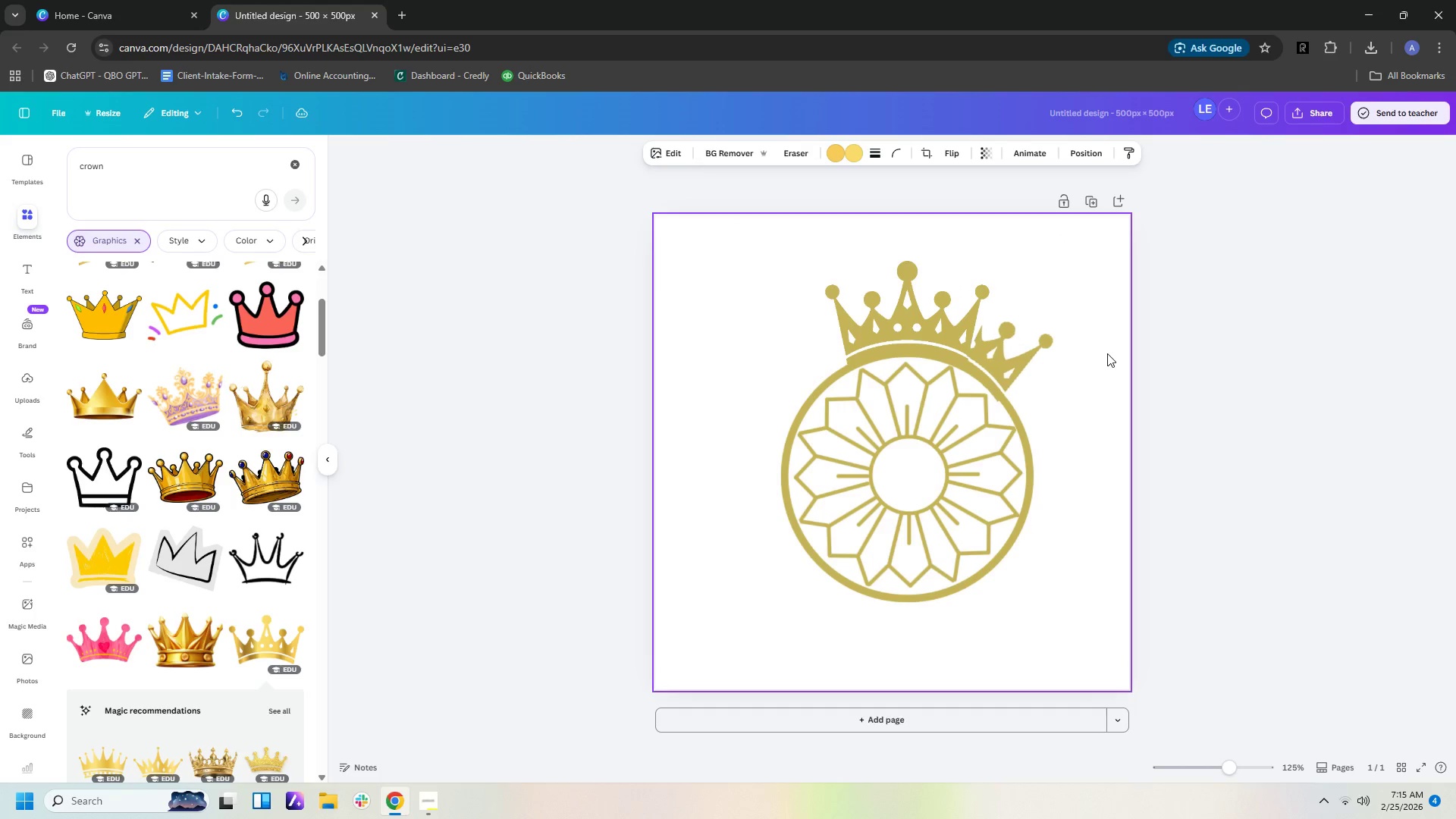 
key(ArrowLeft)
 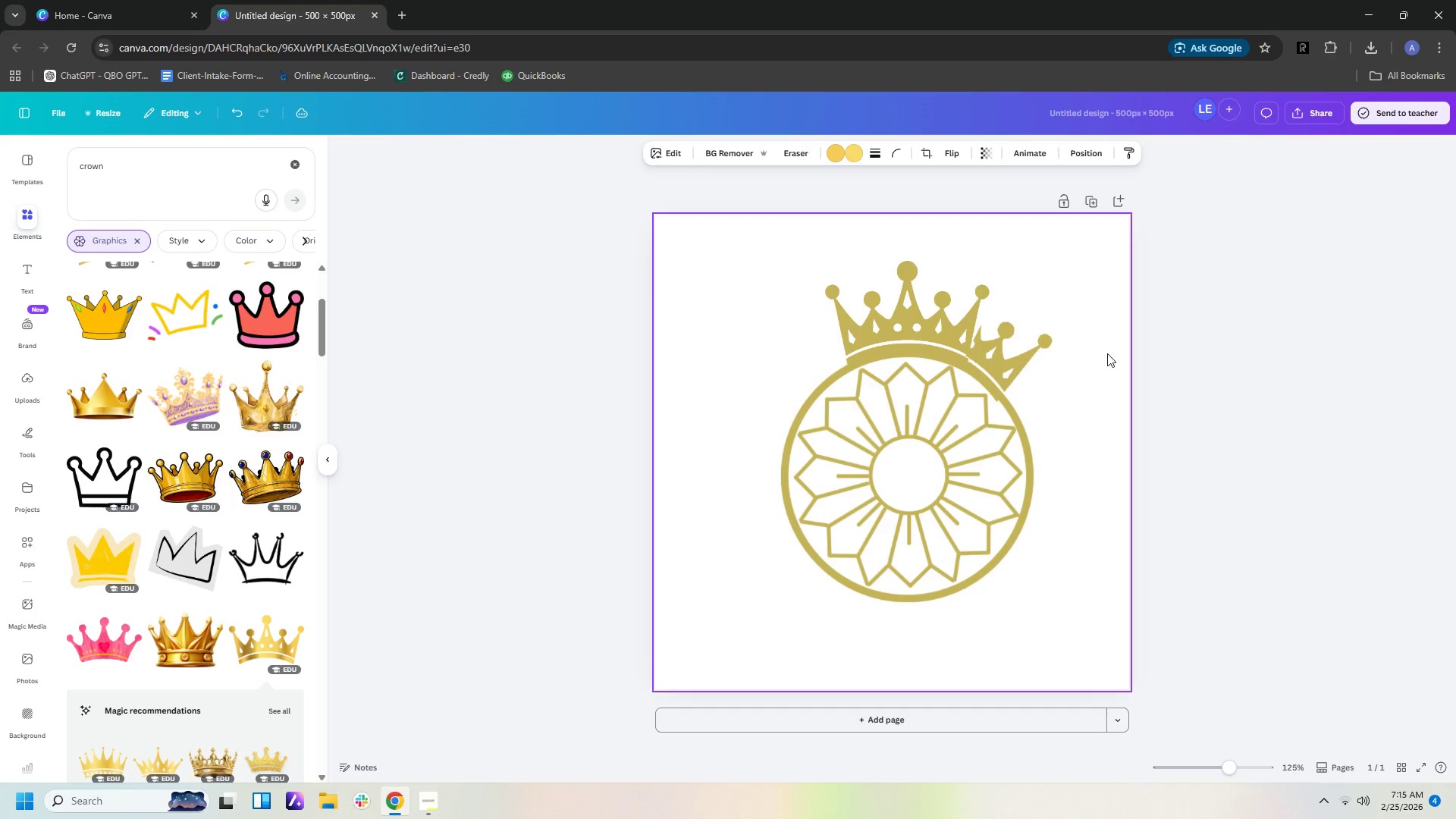 
key(ArrowUp)
 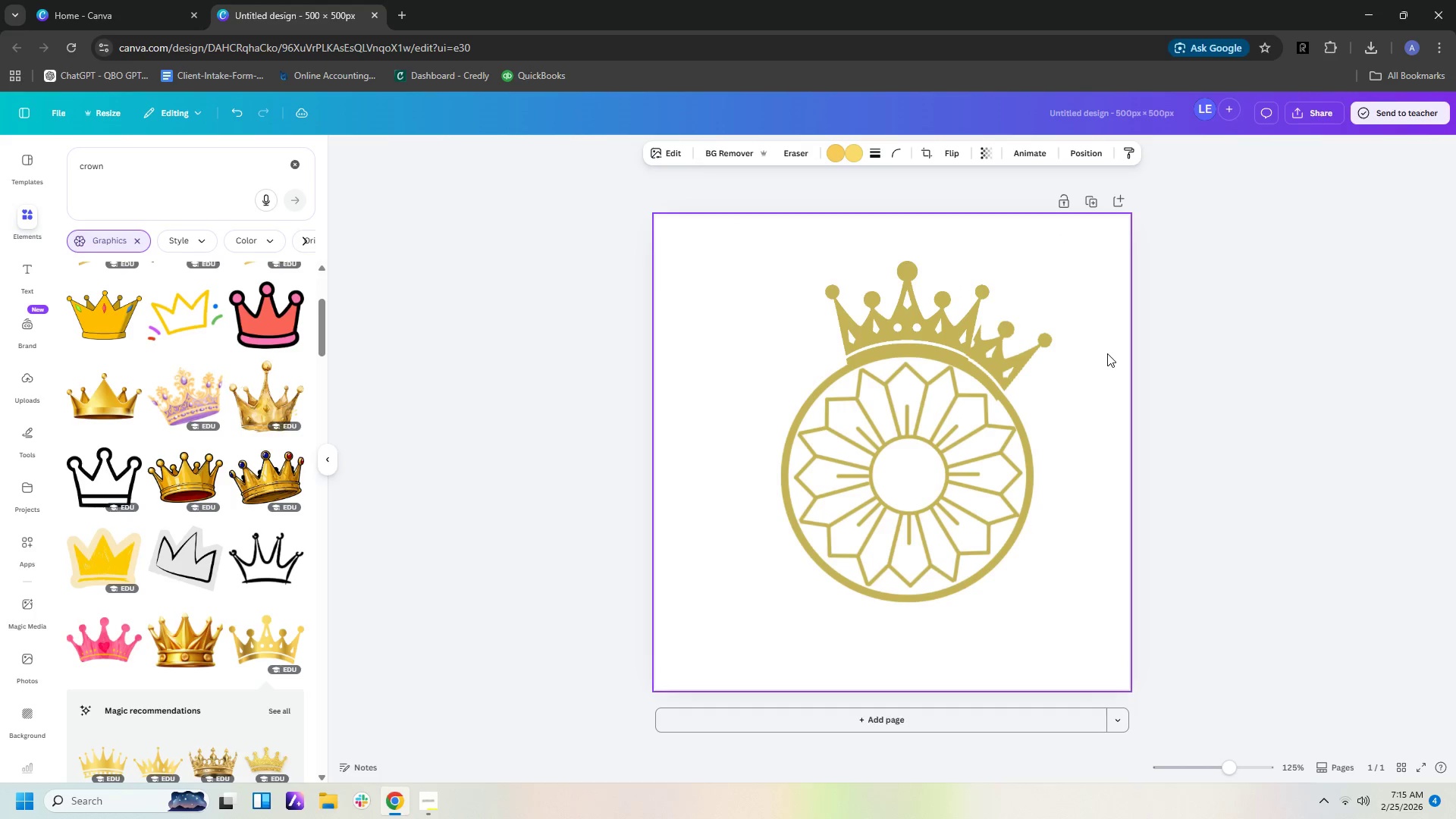 
key(ArrowUp)
 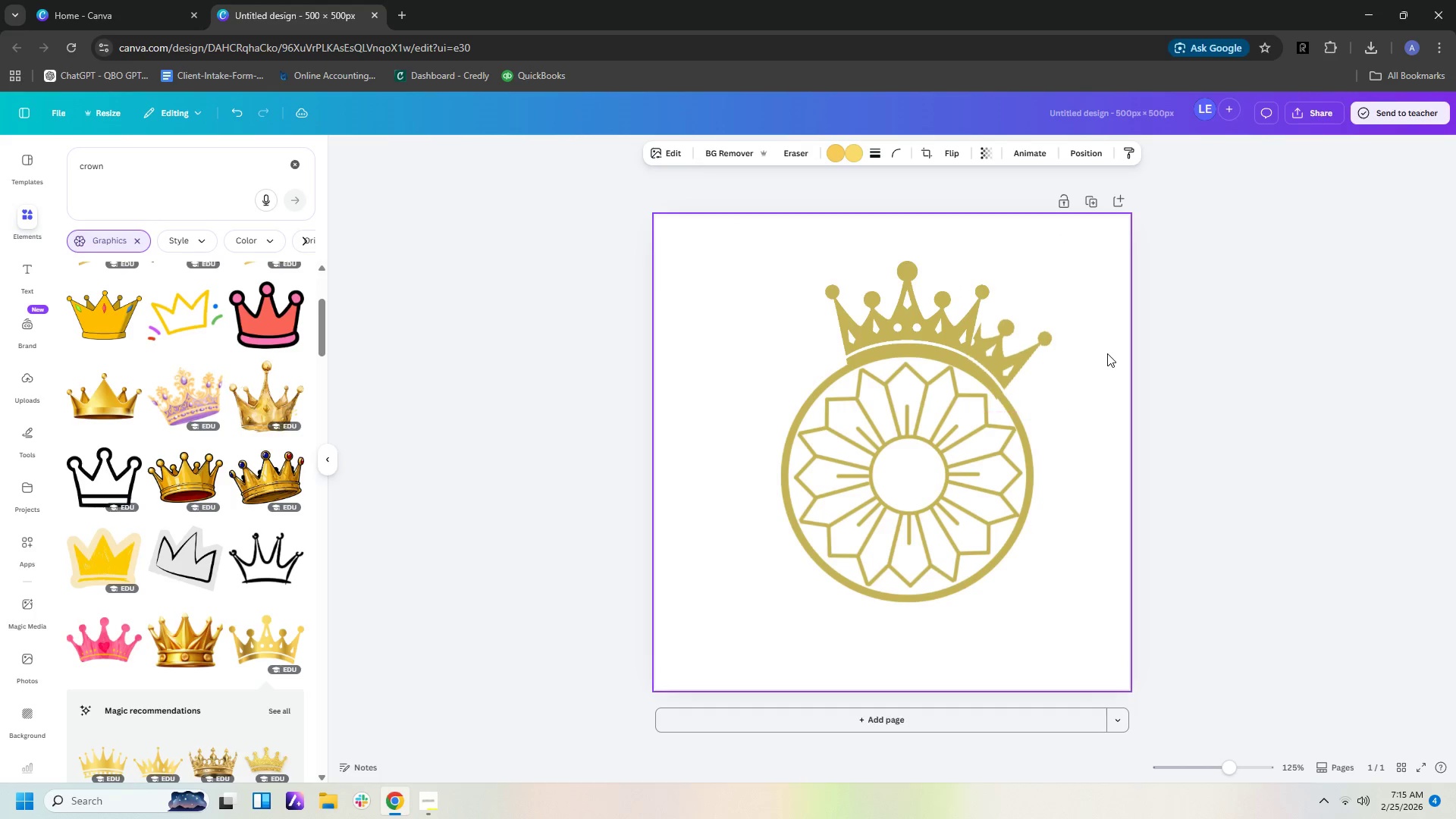 
key(ArrowUp)
 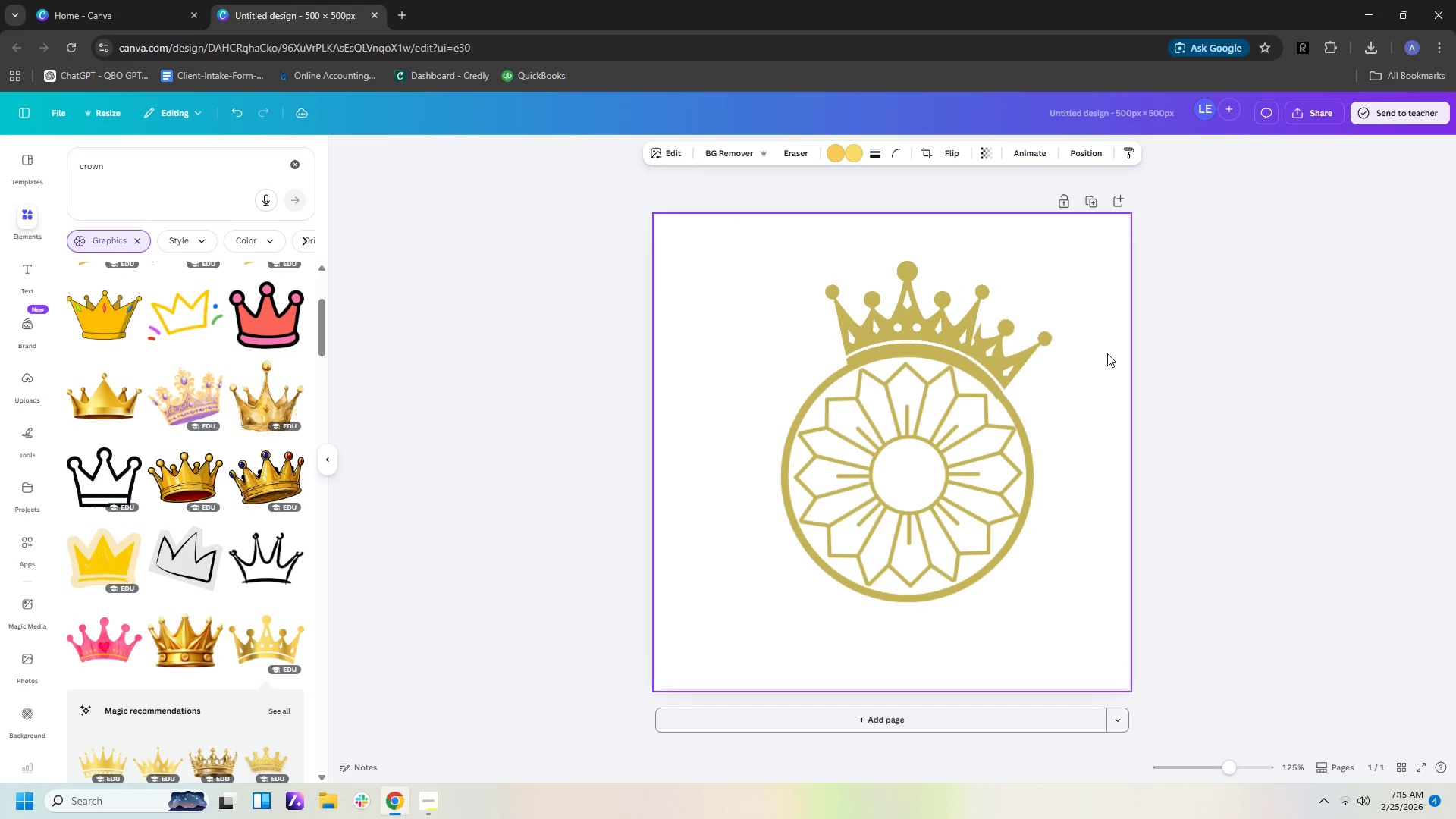 
key(ArrowLeft)
 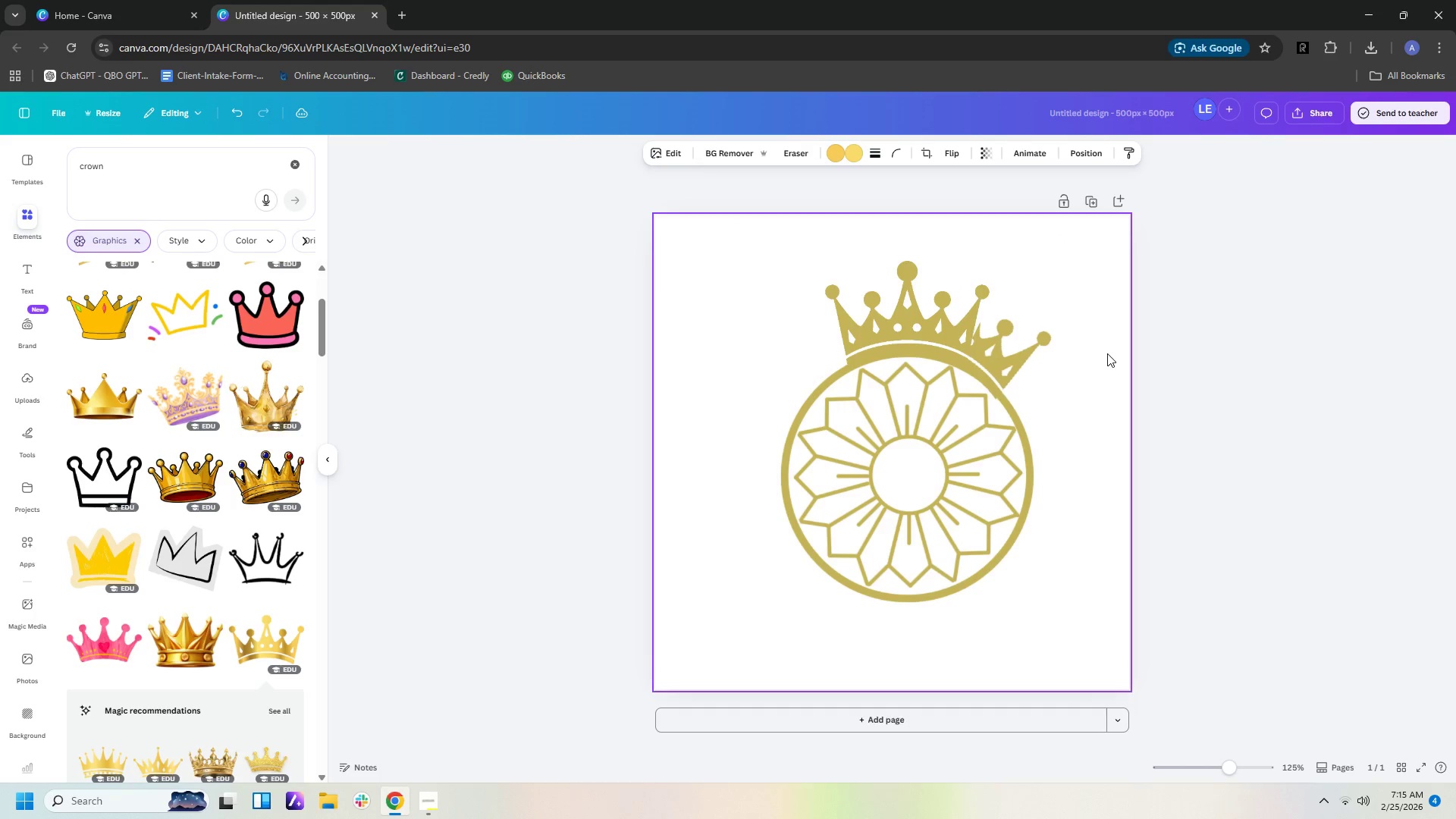 
key(ArrowLeft)
 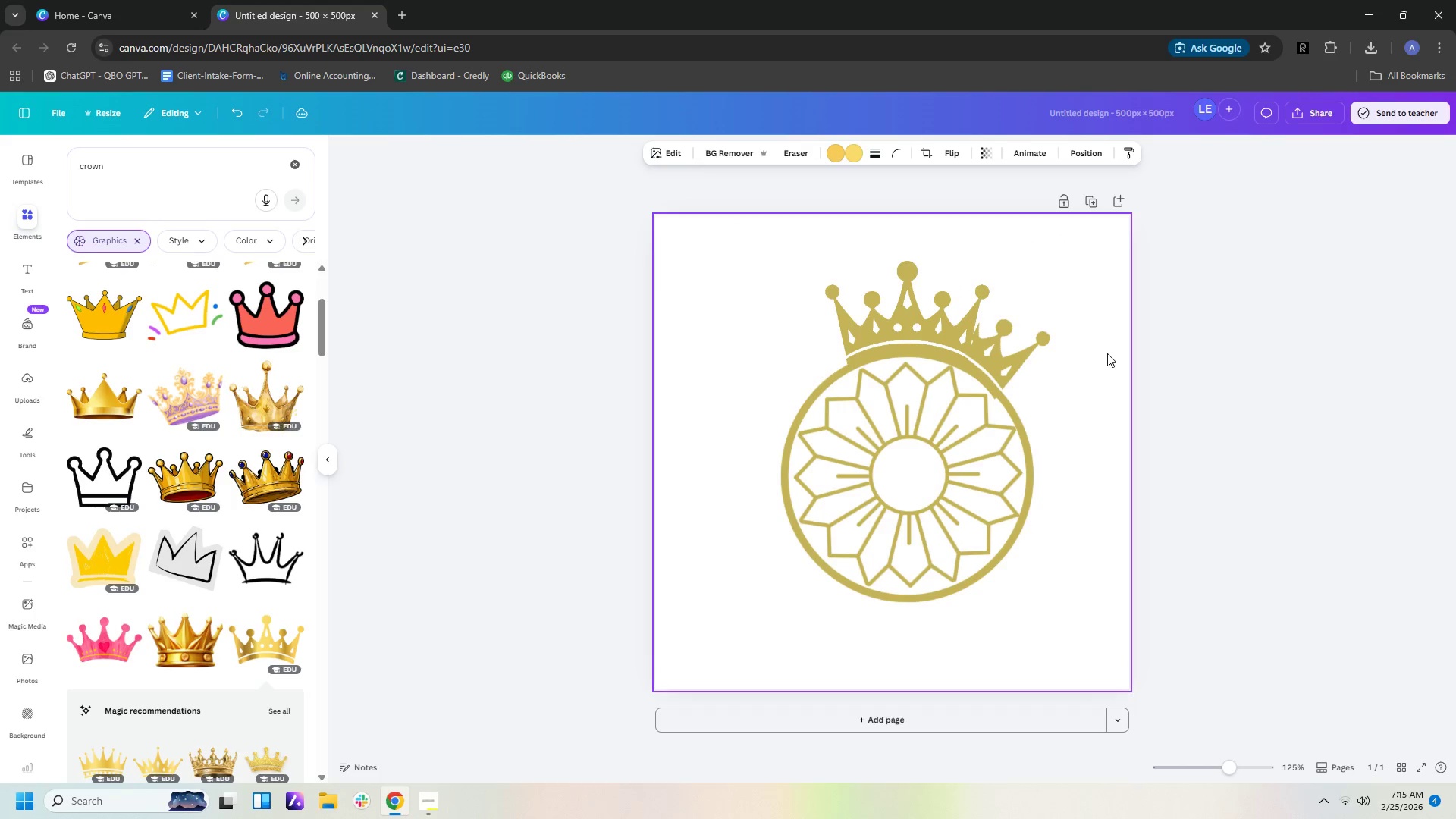 
key(ArrowLeft)
 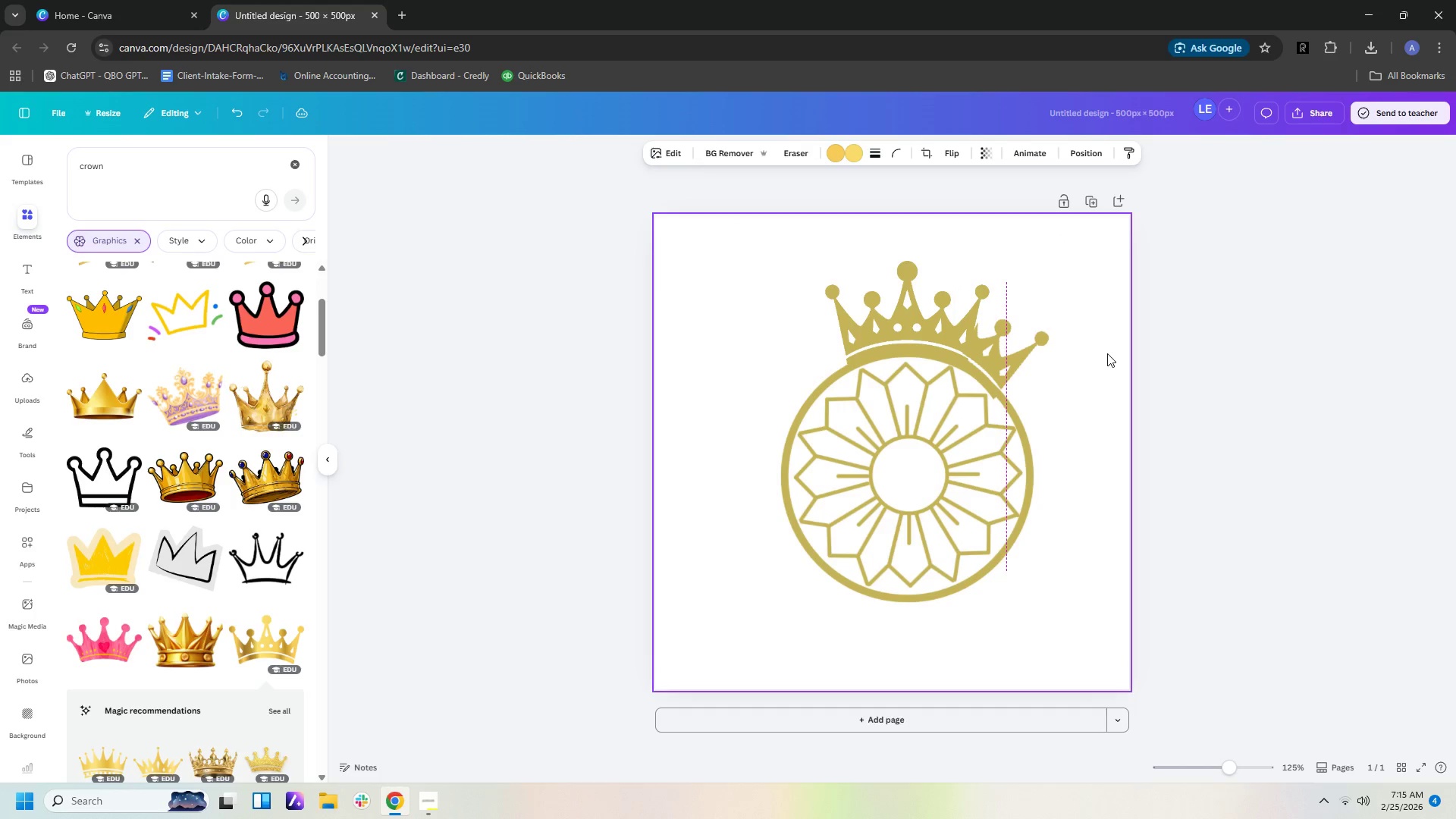 
key(ArrowLeft)
 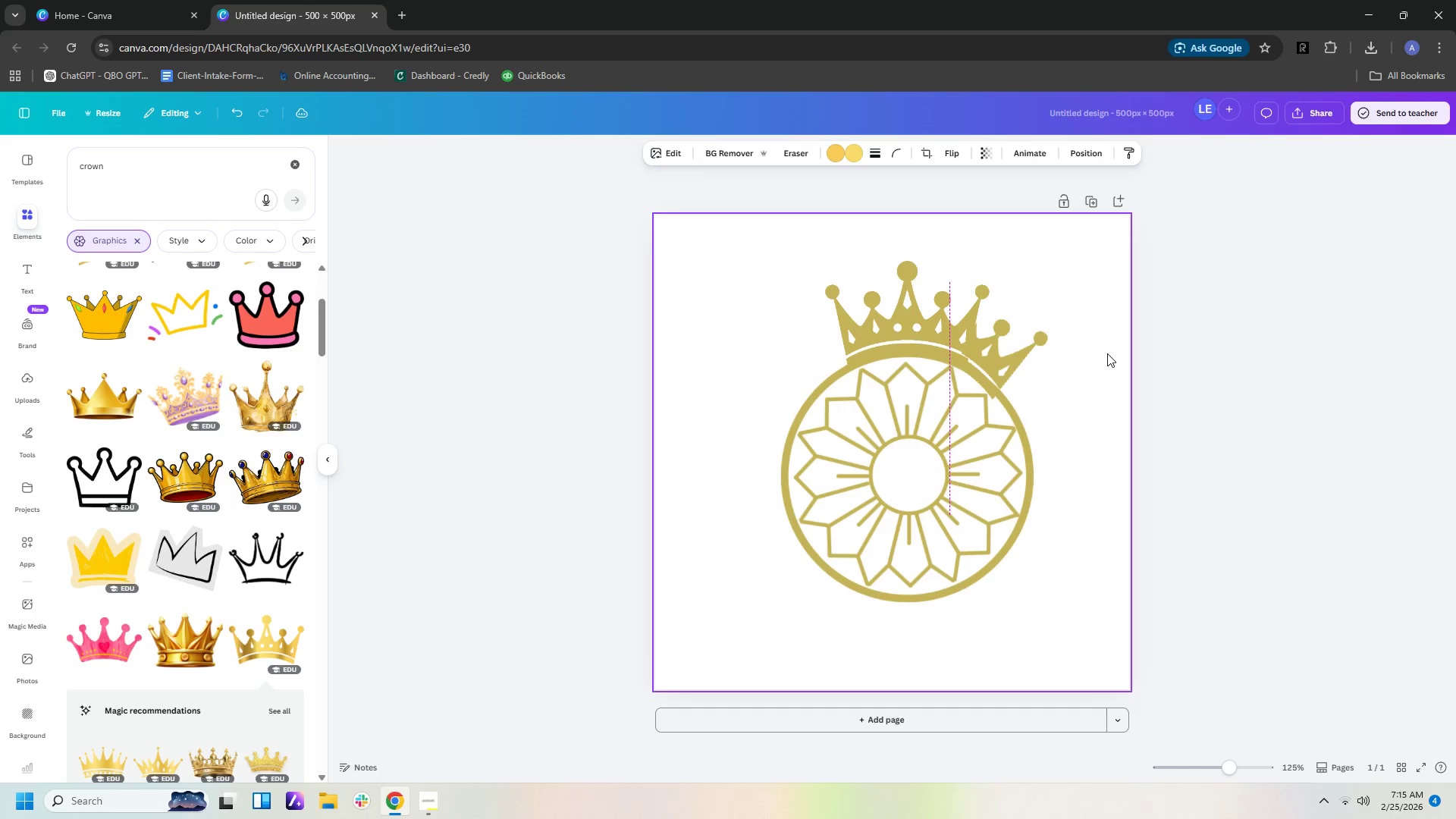 
key(ArrowLeft)
 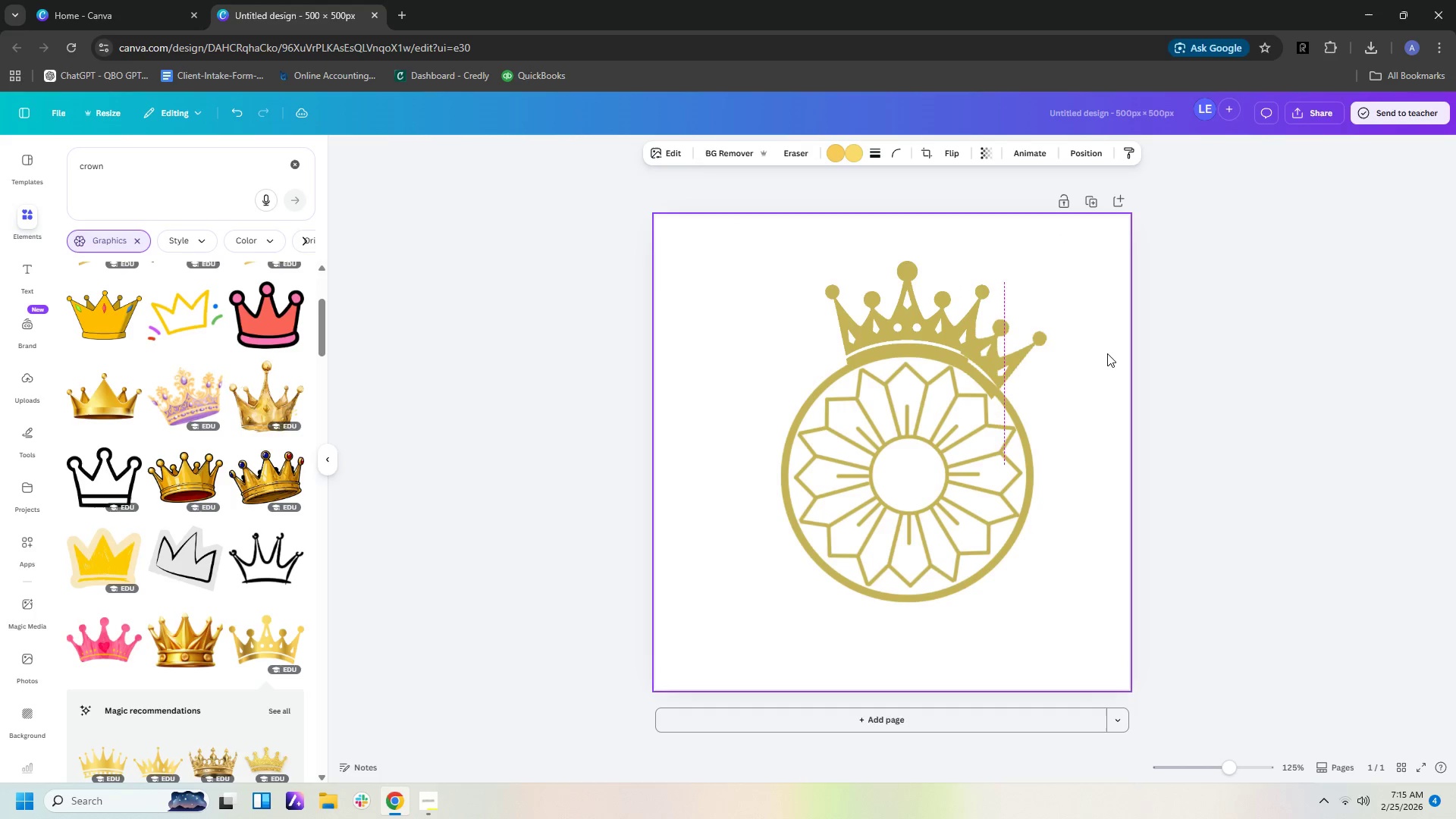 
key(ArrowLeft)
 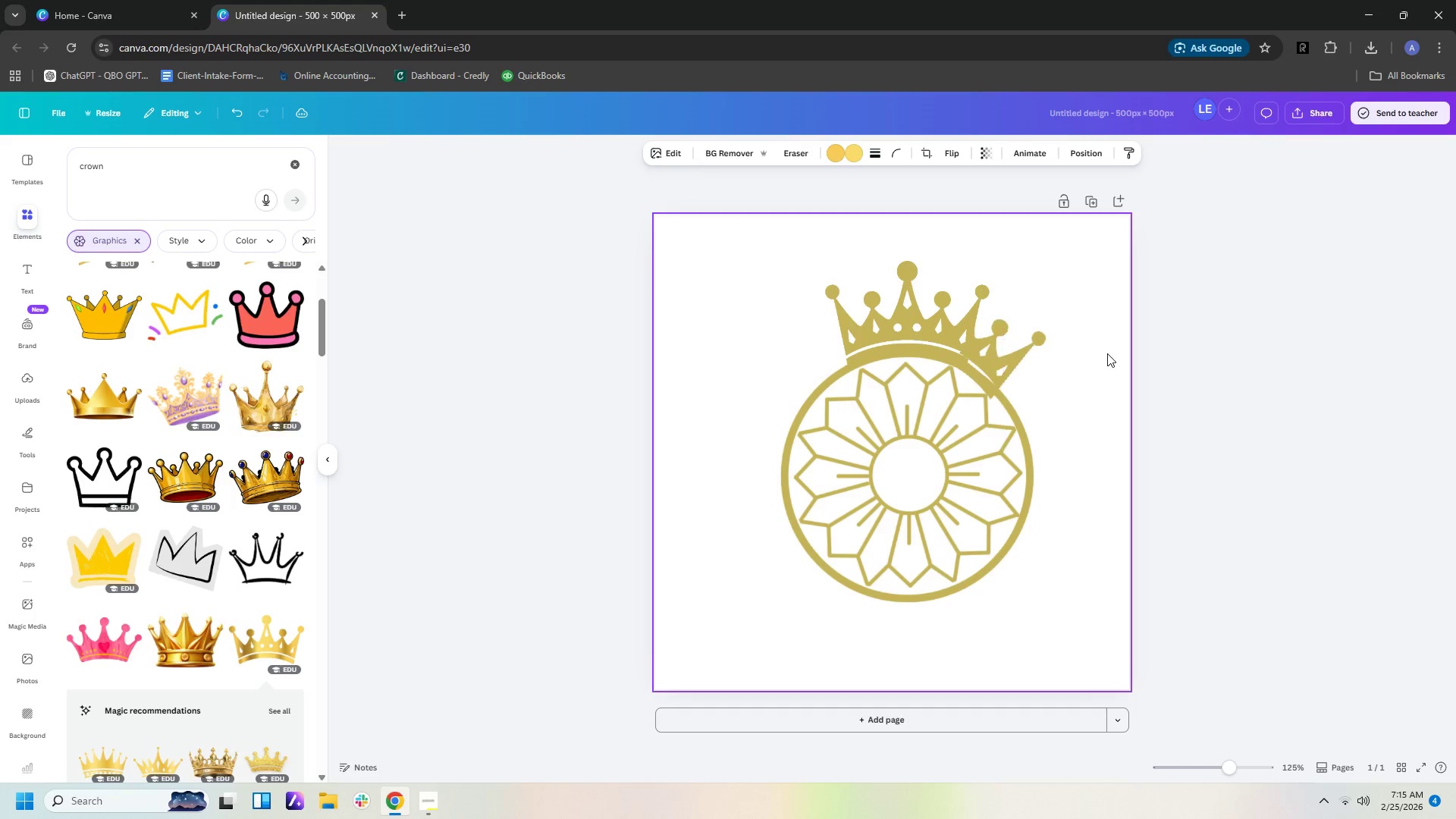 
key(ArrowLeft)
 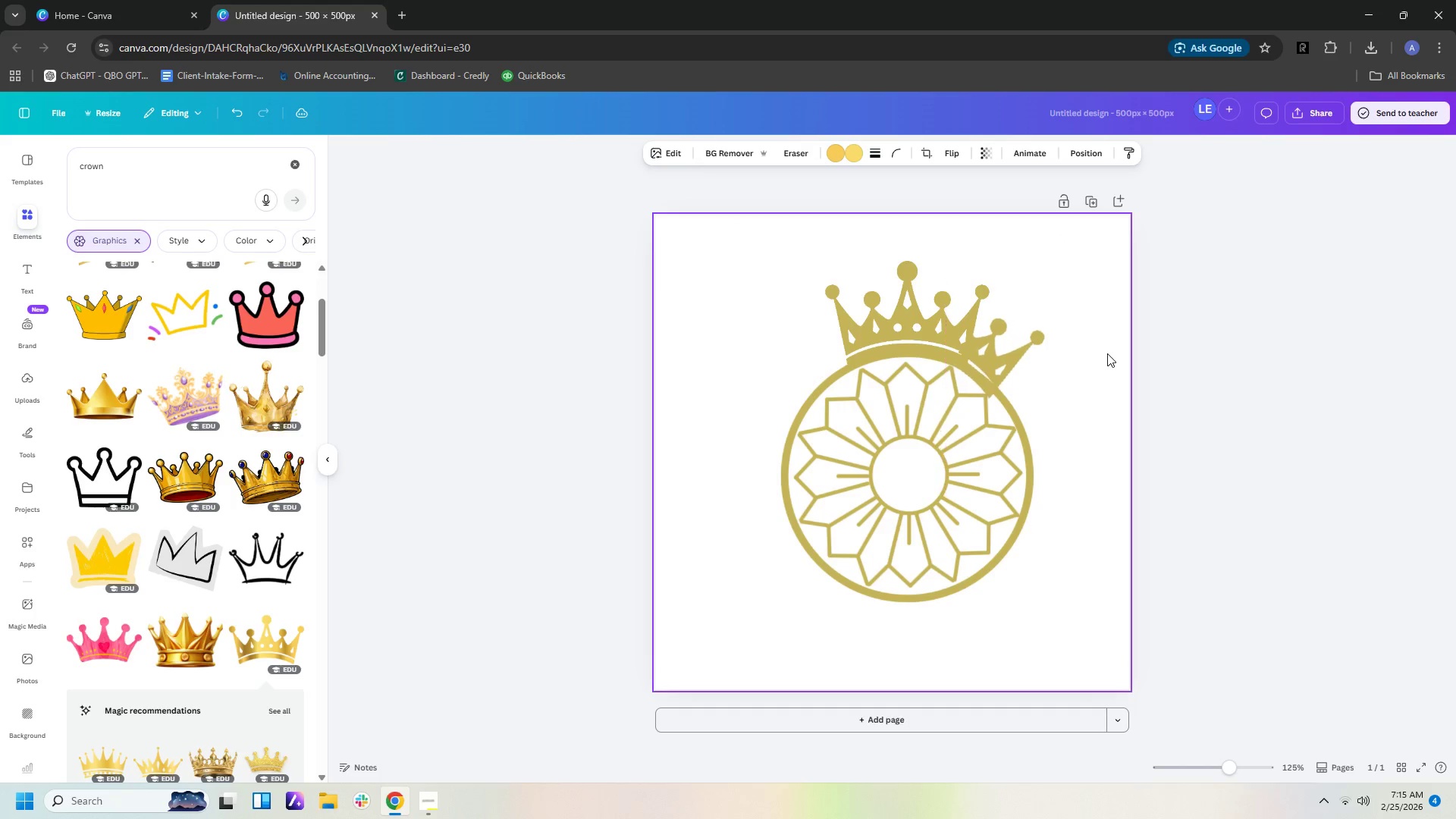 
key(ArrowUp)
 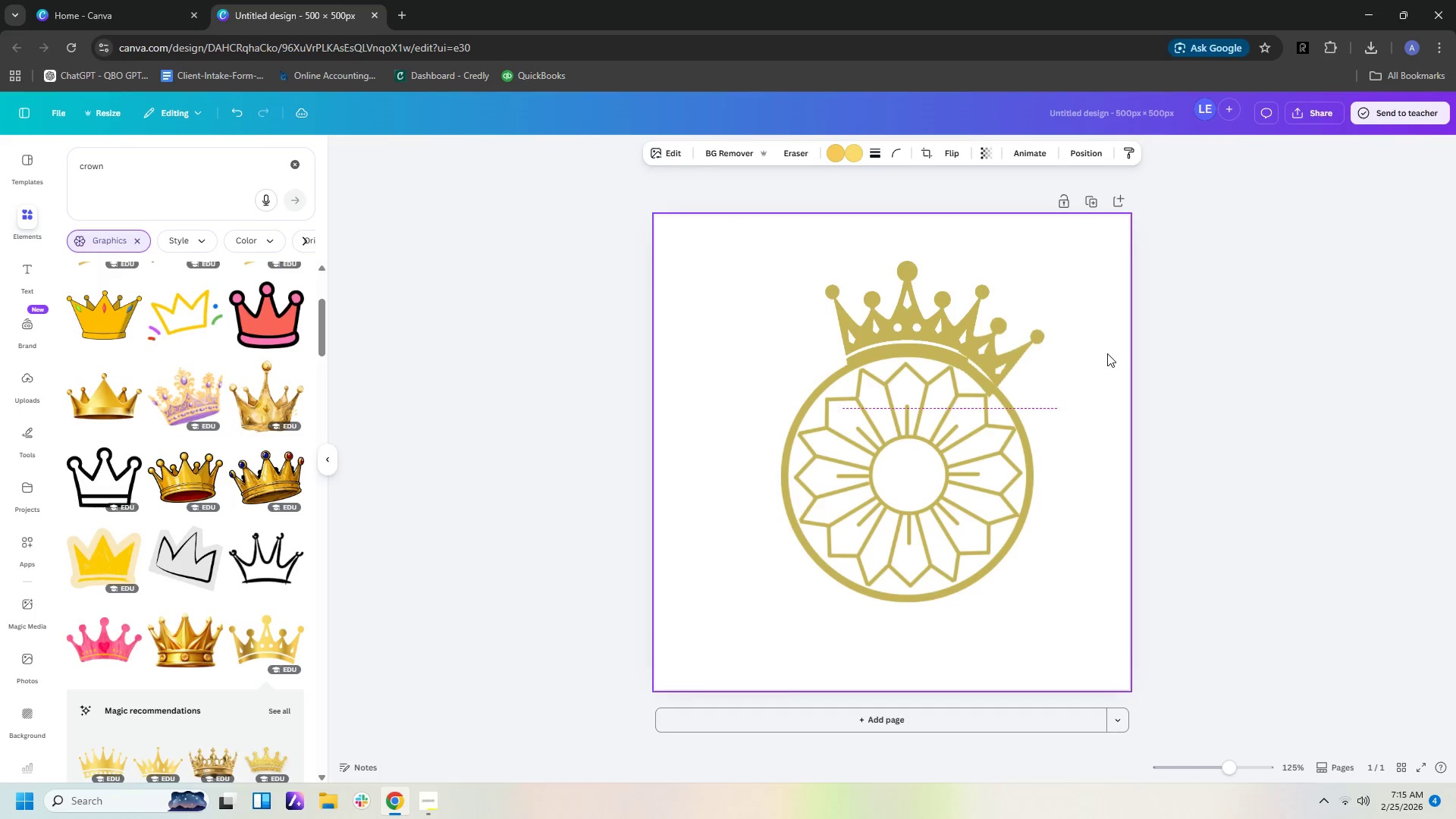 
key(ArrowUp)
 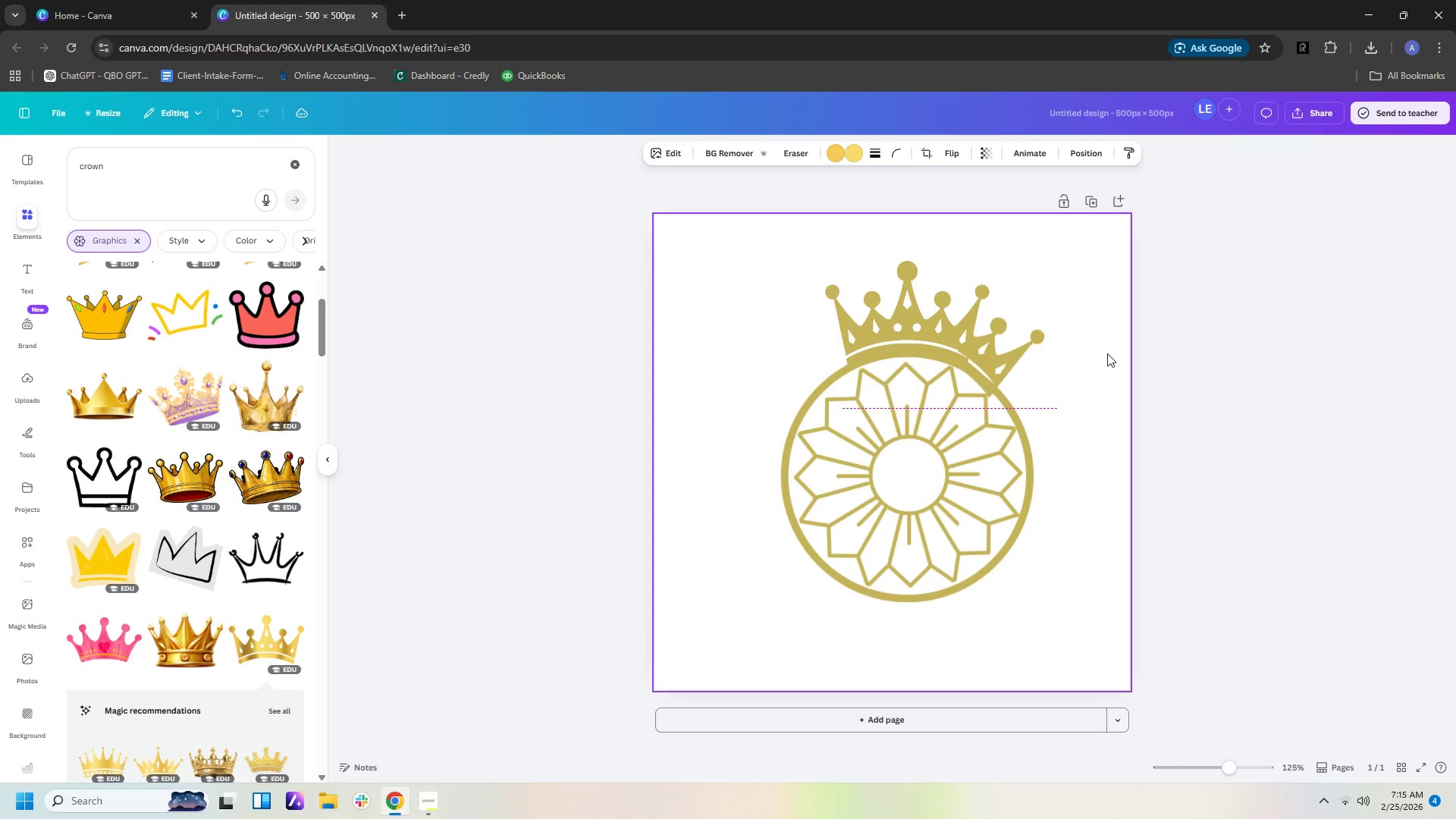 
key(ArrowUp)
 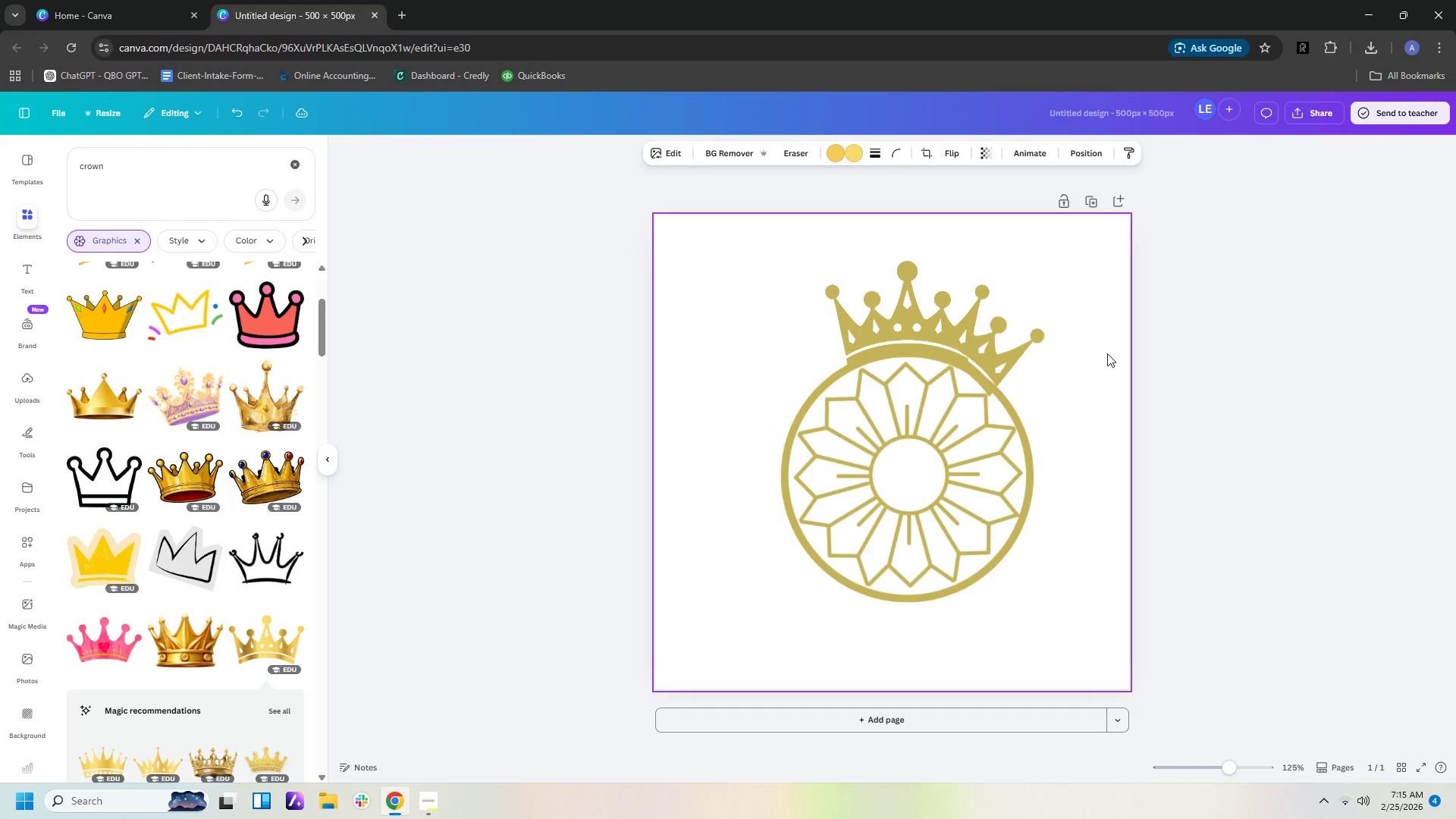 
key(ArrowUp)
 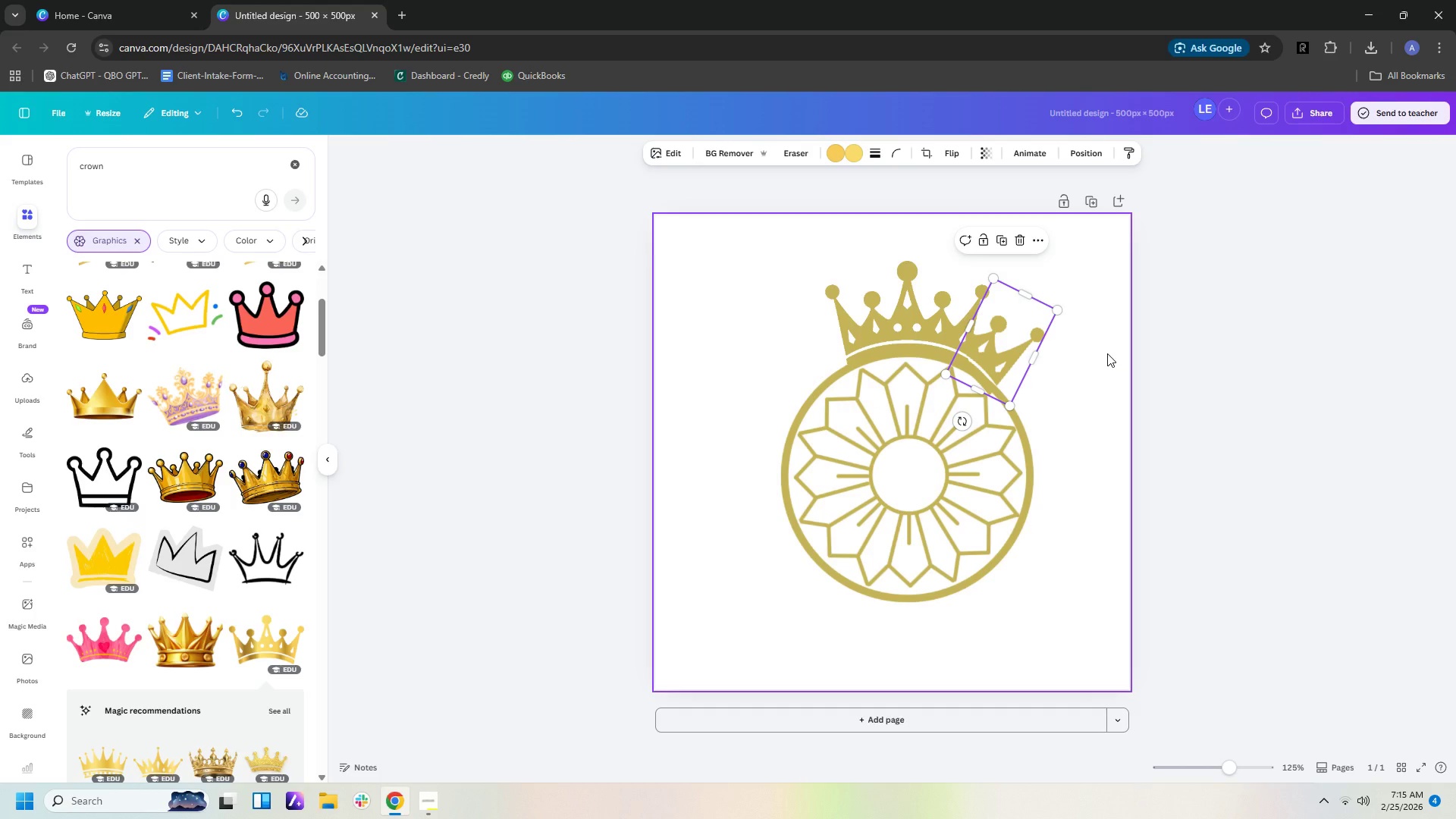 
key(ArrowDown)
 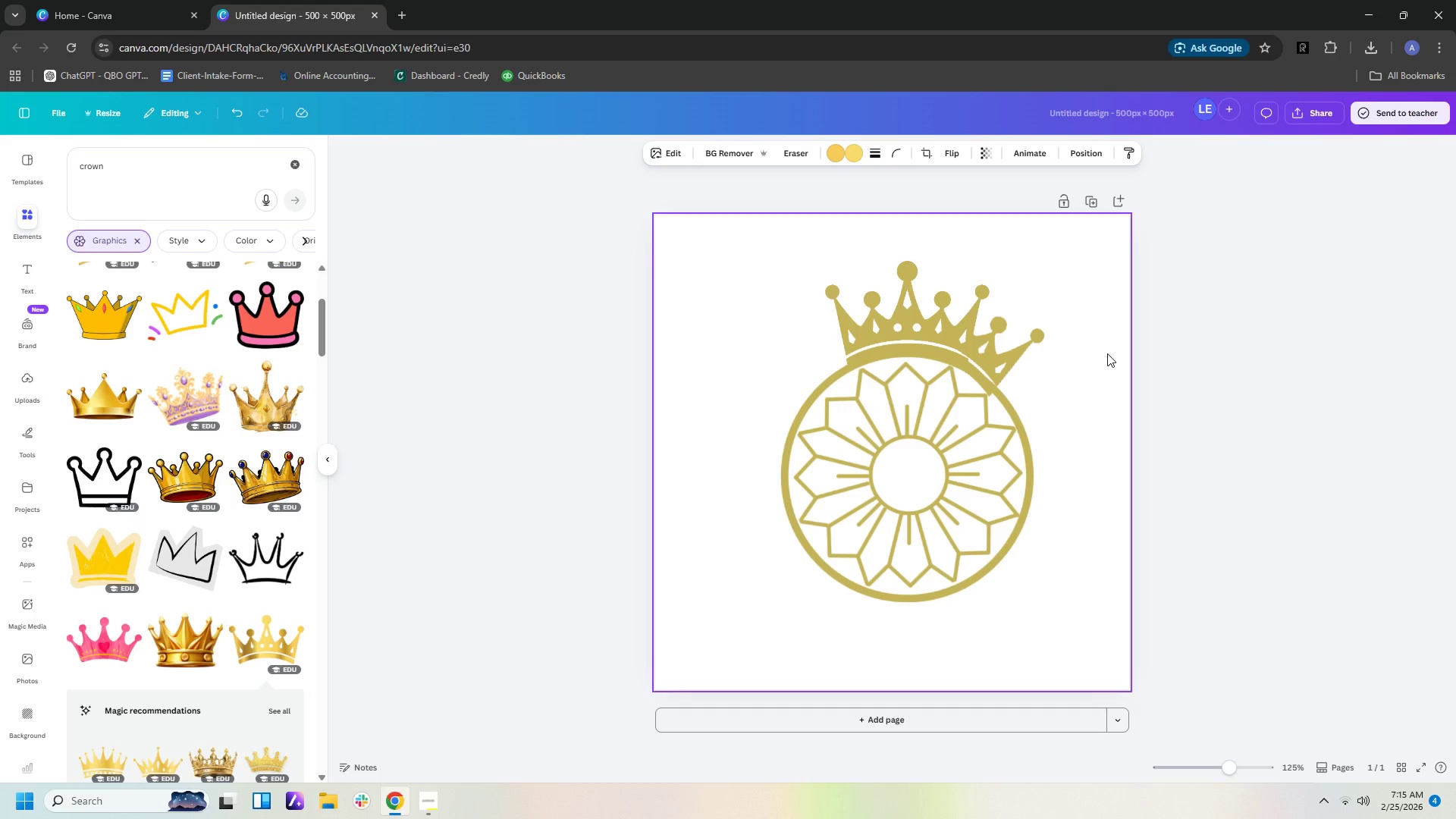 
key(ArrowDown)
 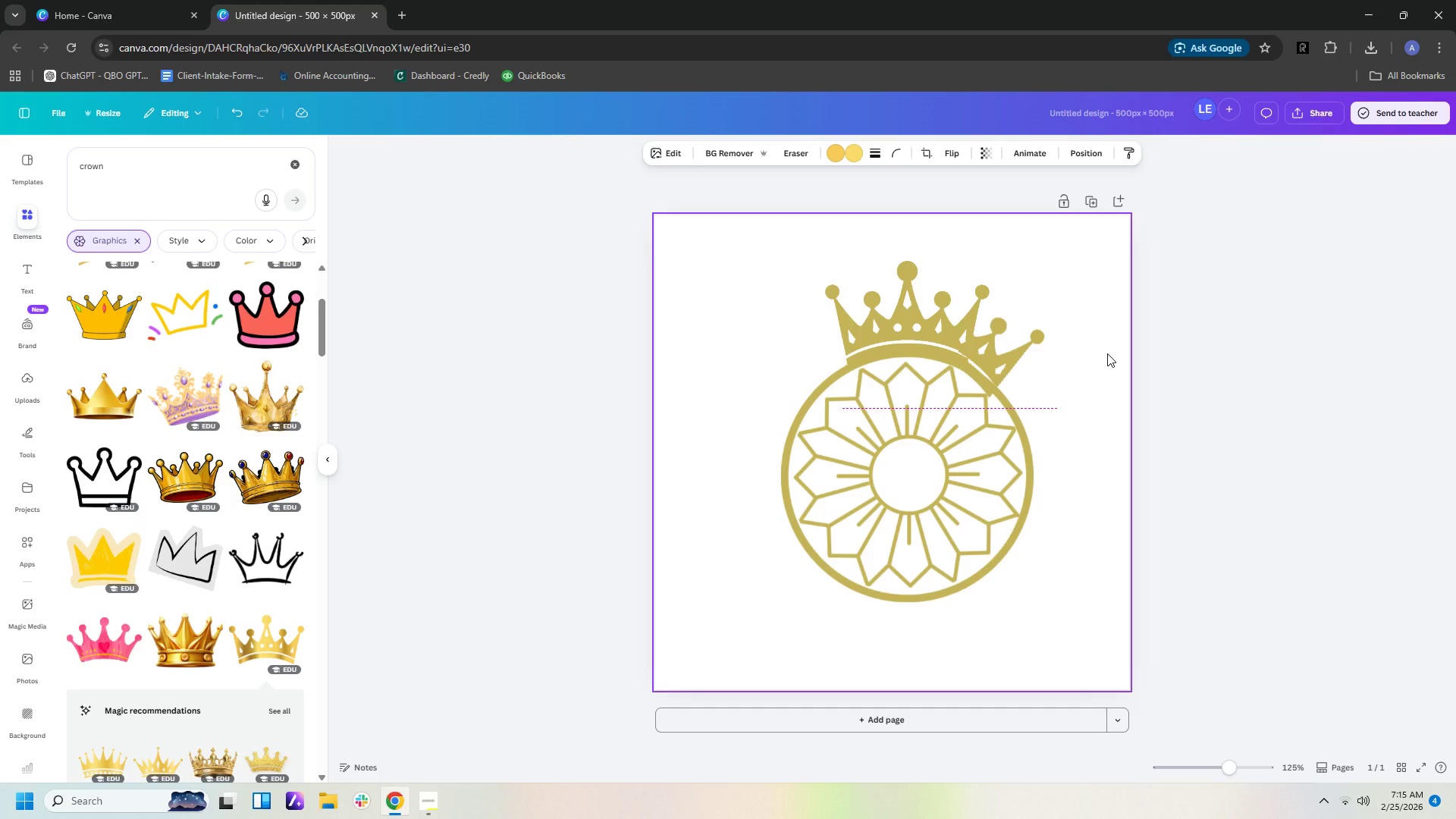 
key(ArrowUp)
 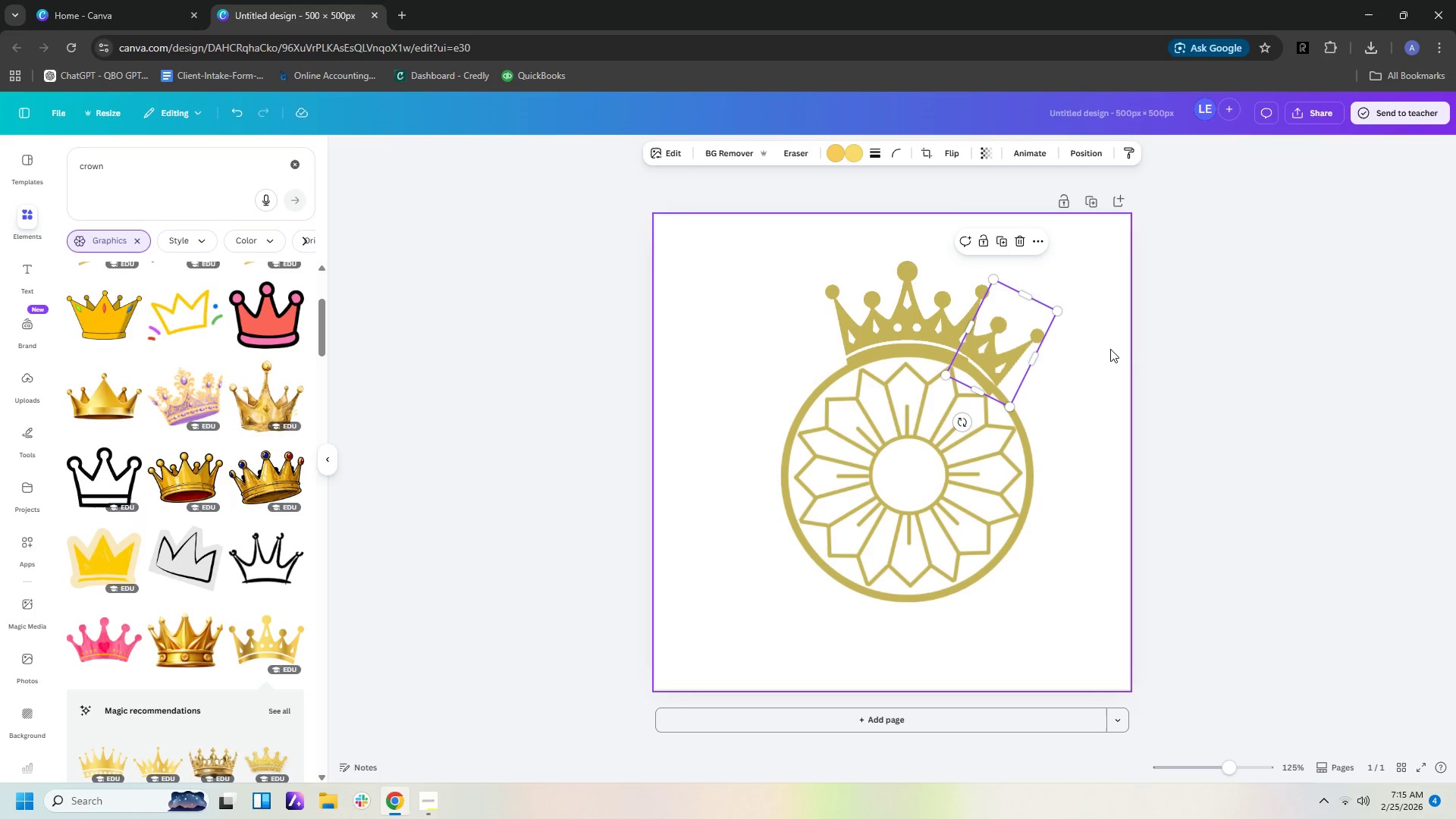 
left_click([1087, 415])
 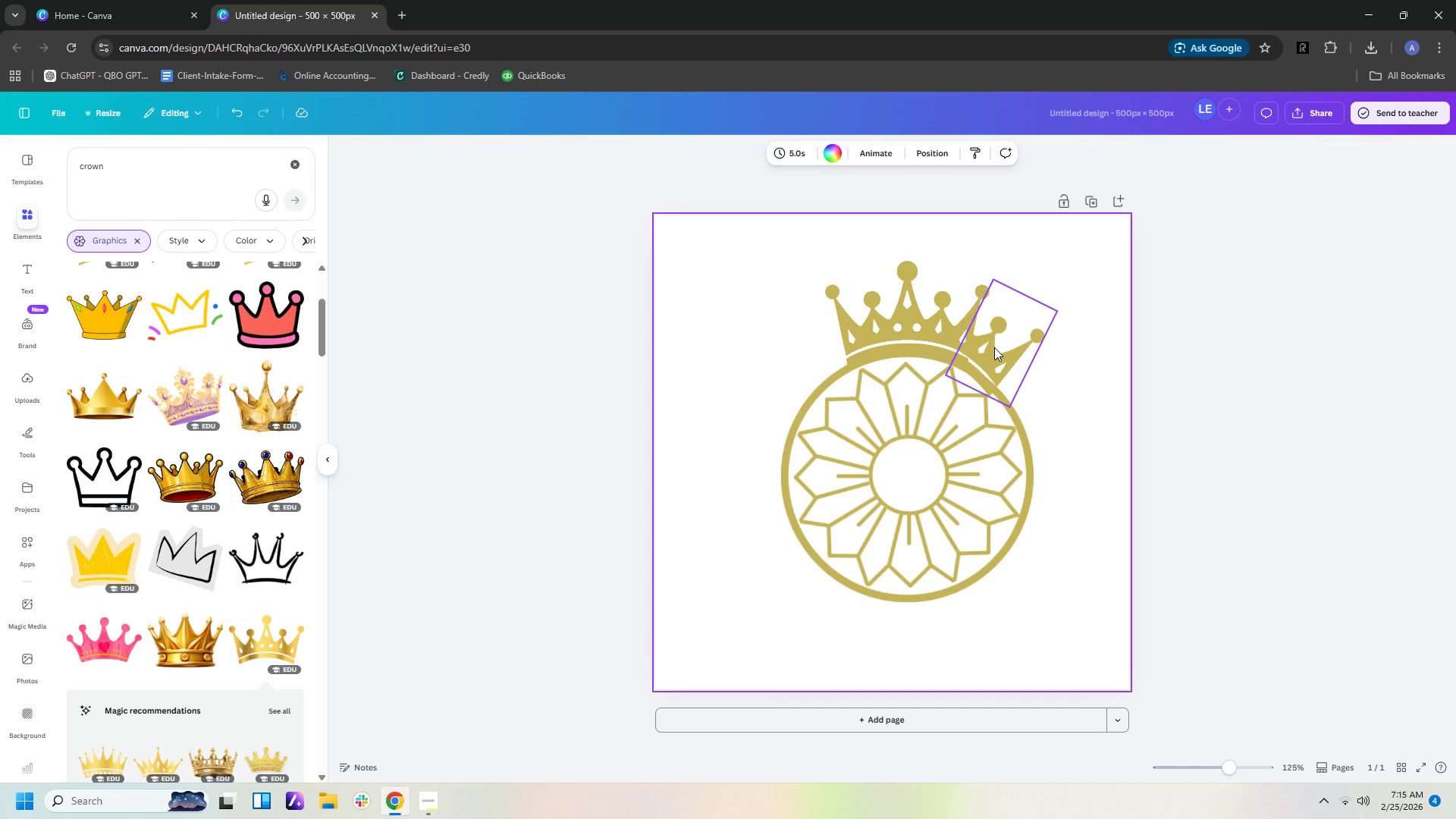 
left_click([996, 351])
 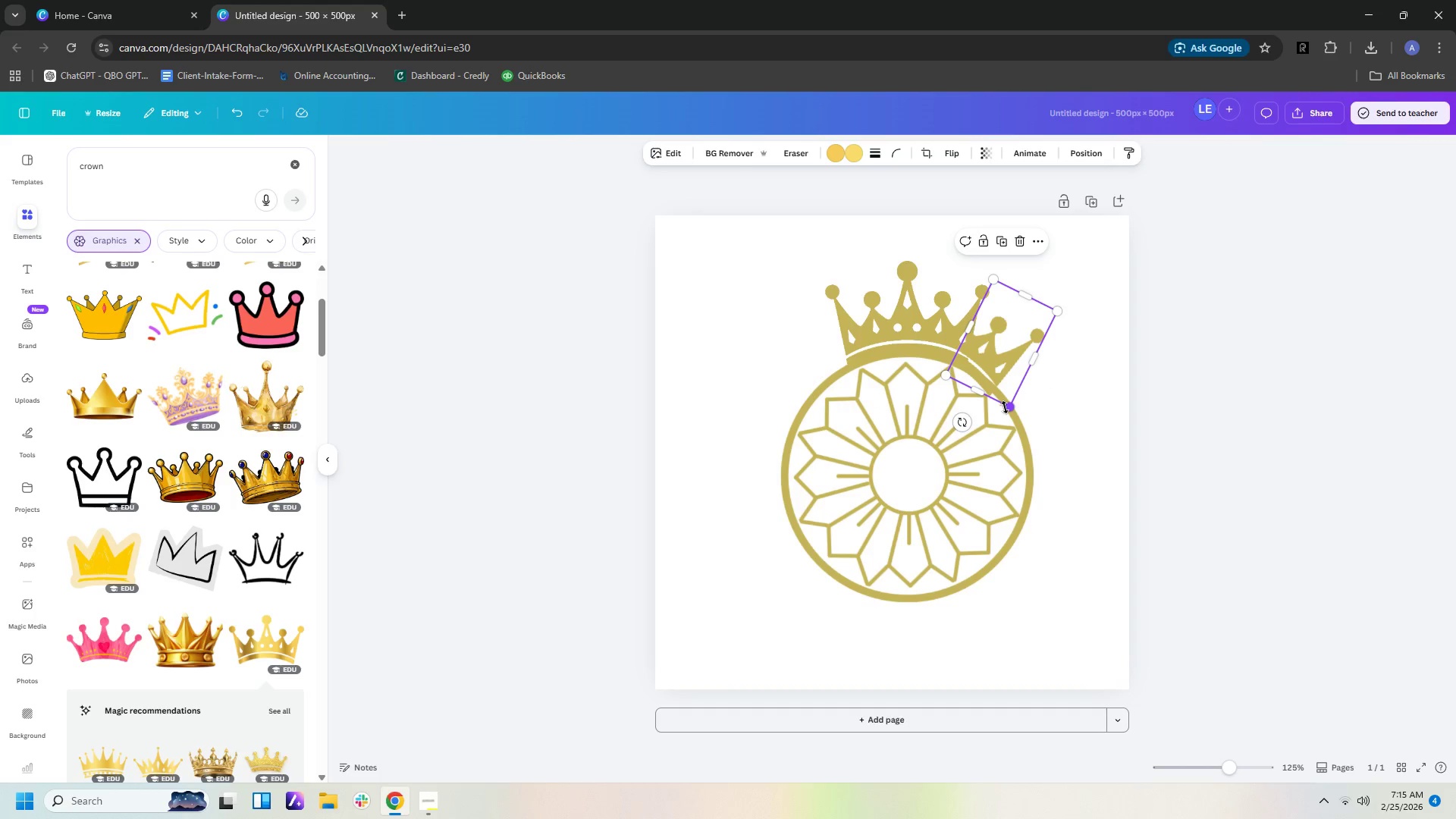 
left_click_drag(start_coordinate=[1007, 407], to_coordinate=[1009, 412])
 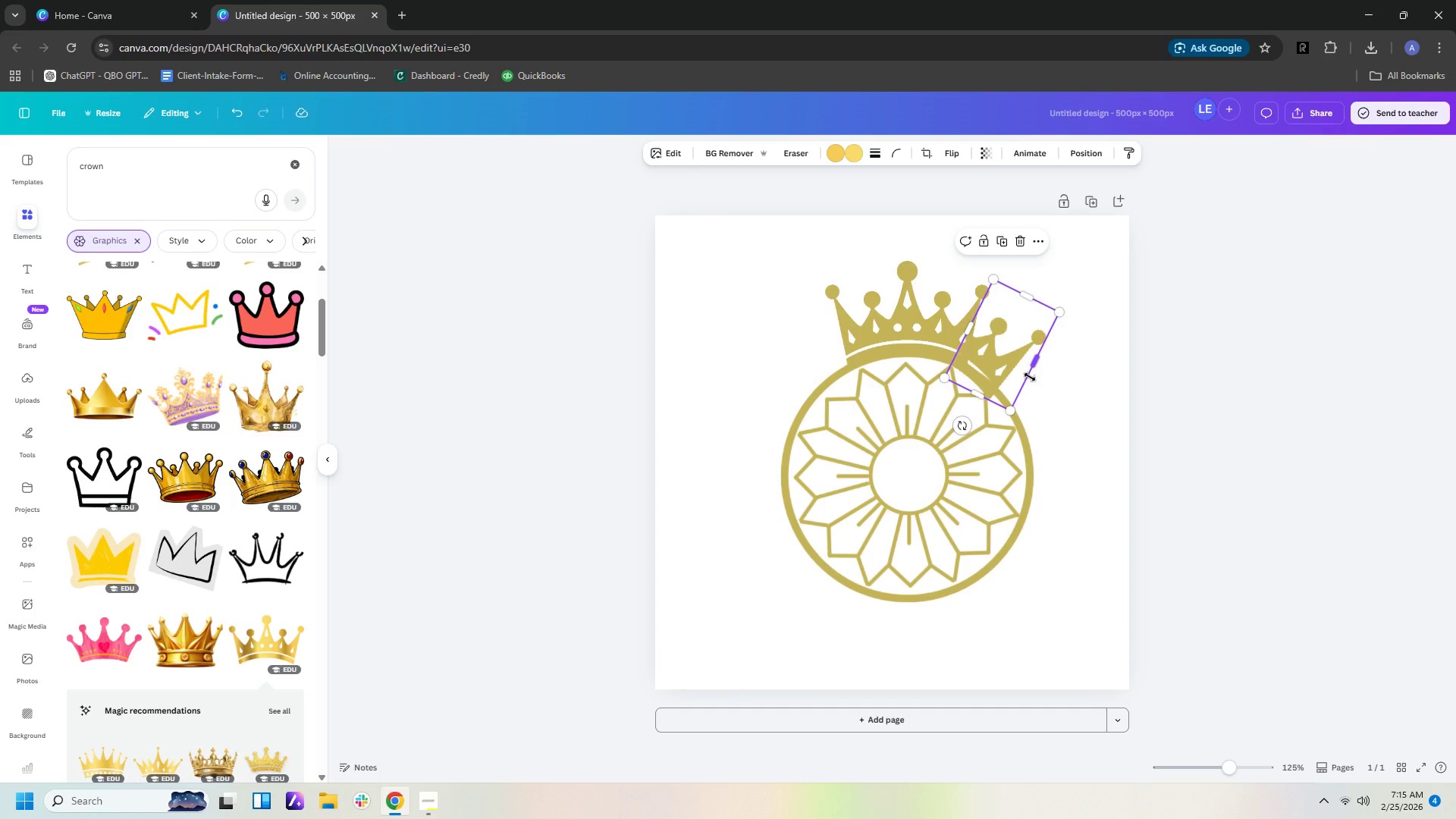 
key(ArrowUp)
 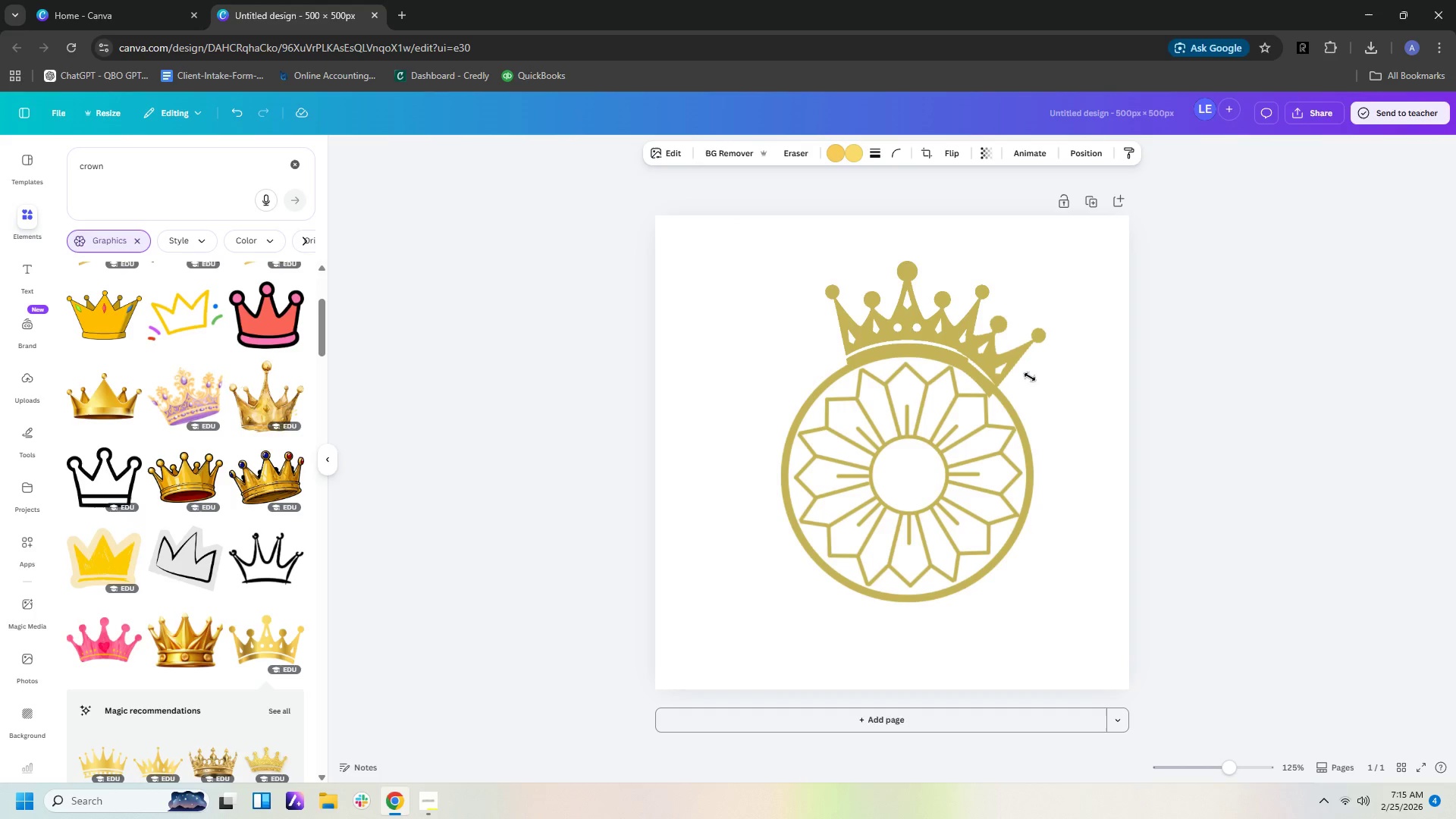 
key(ArrowUp)
 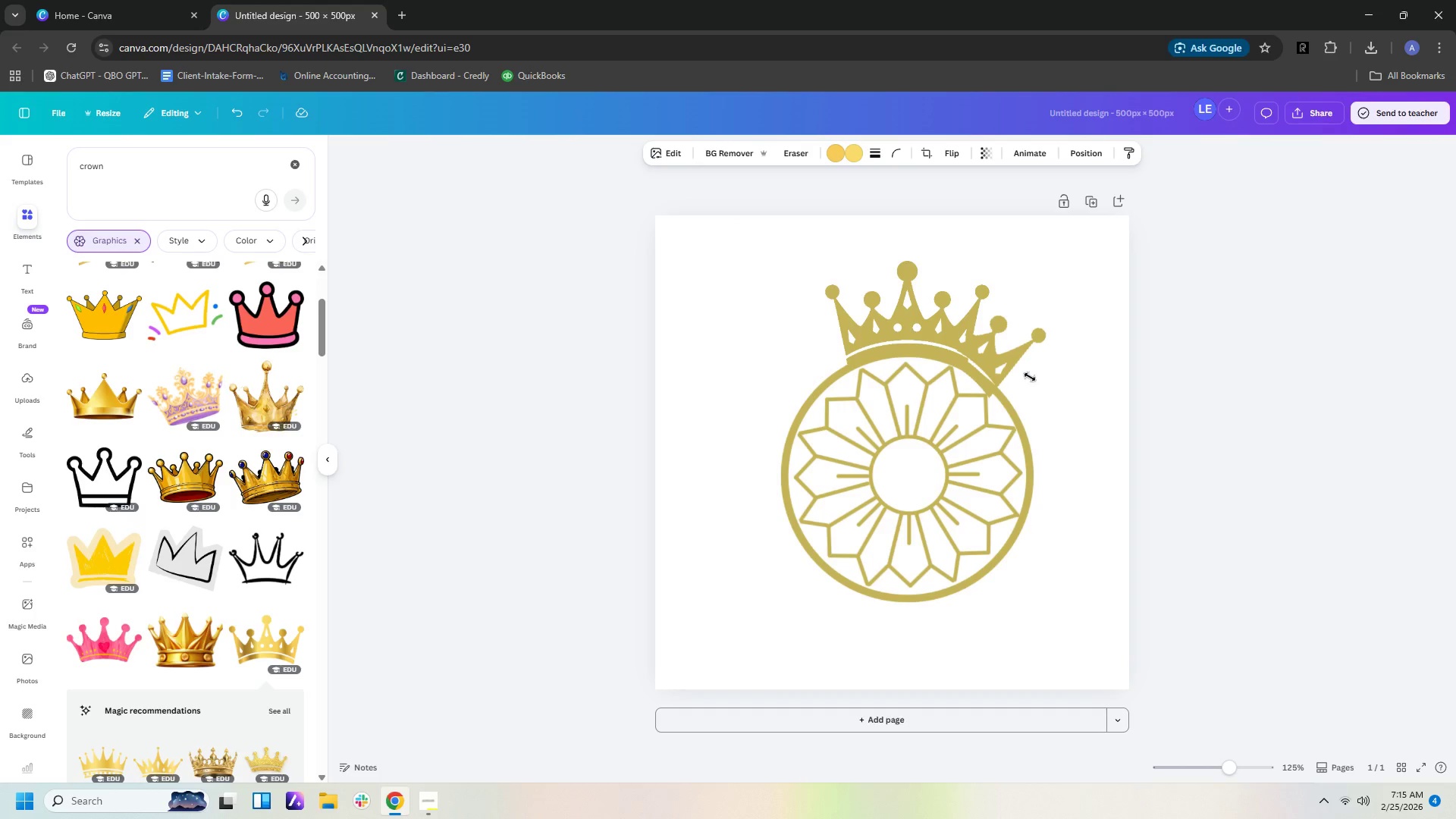 
key(ArrowUp)
 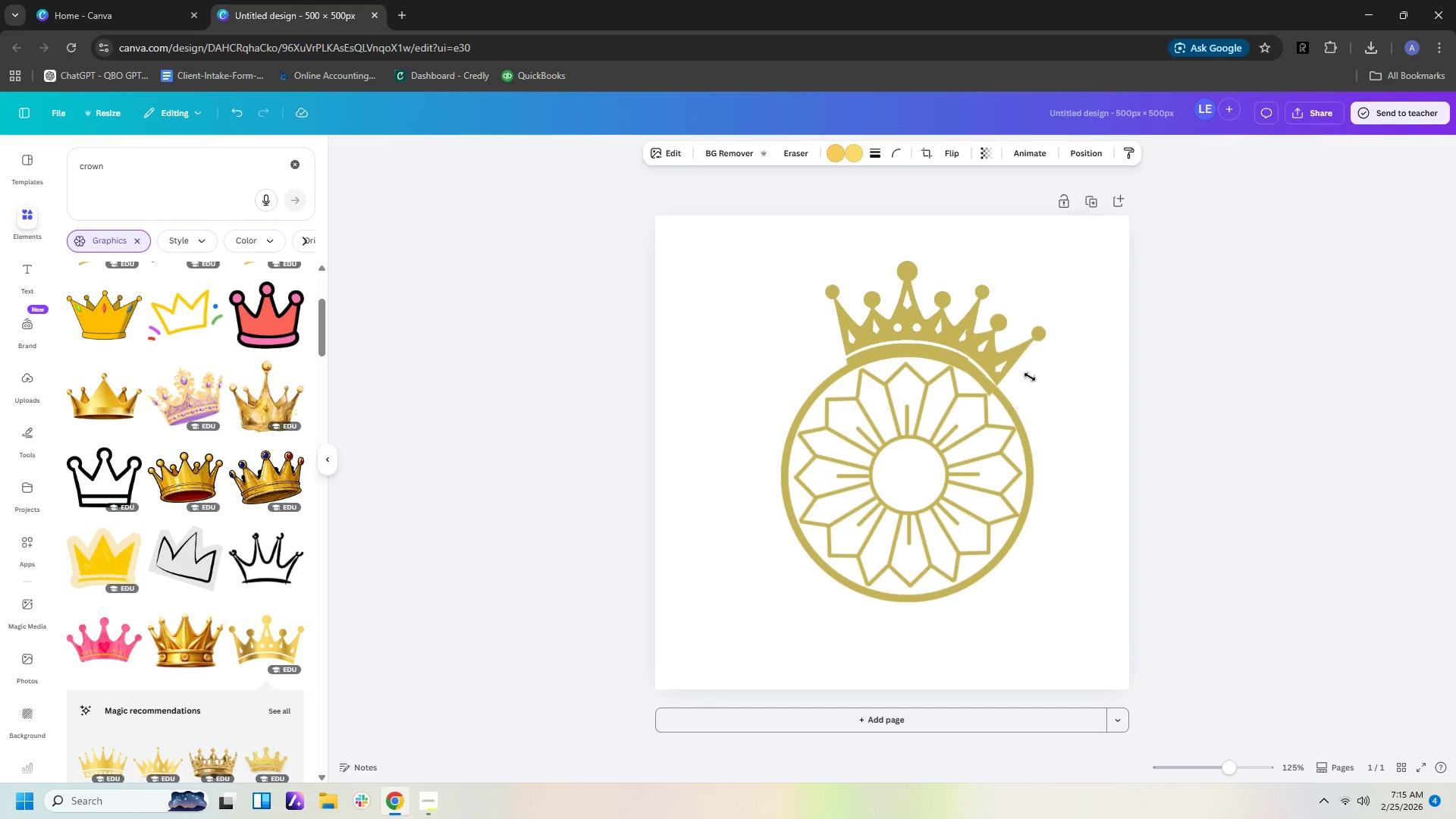 
key(ArrowUp)
 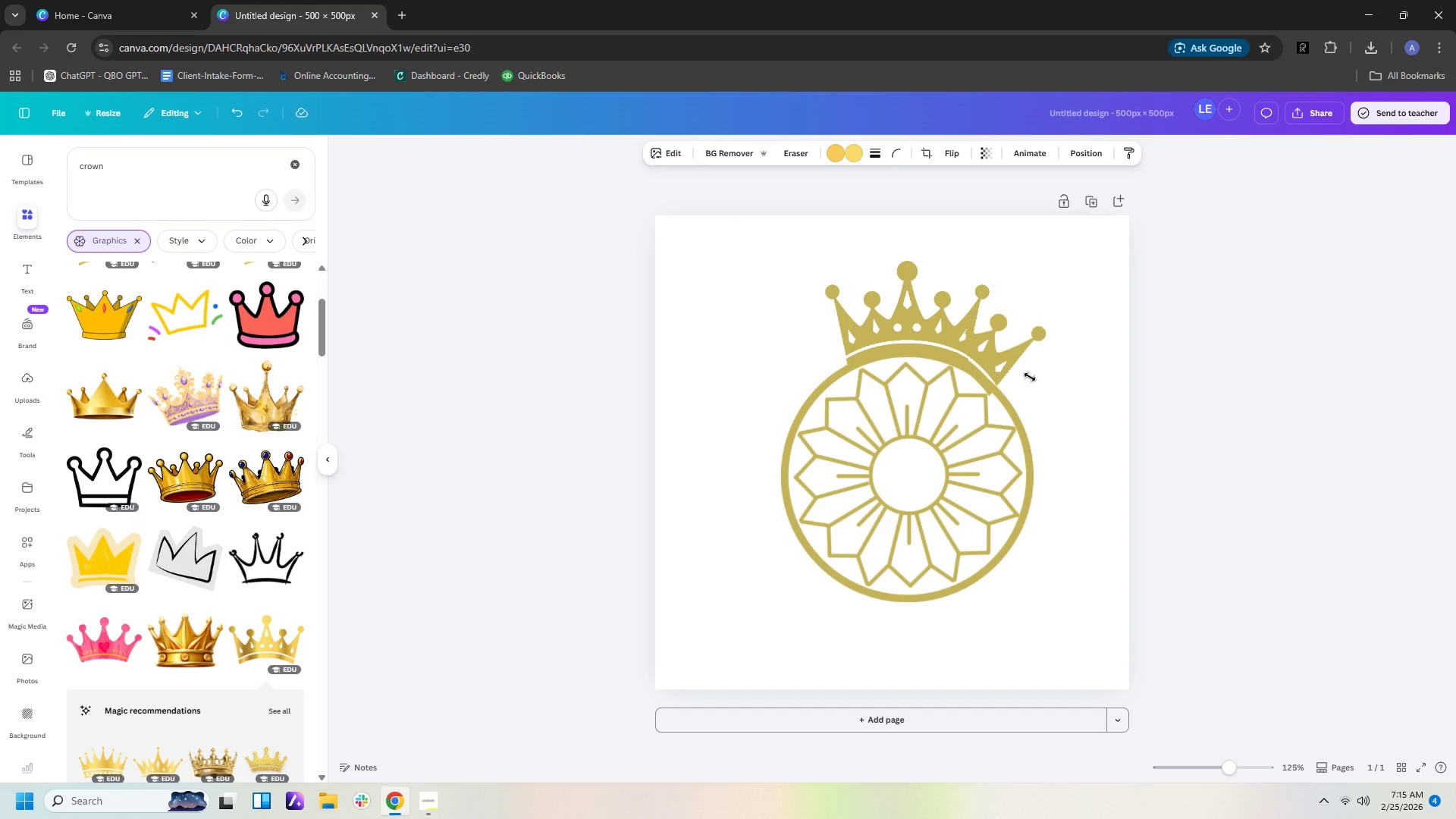 
key(ArrowUp)
 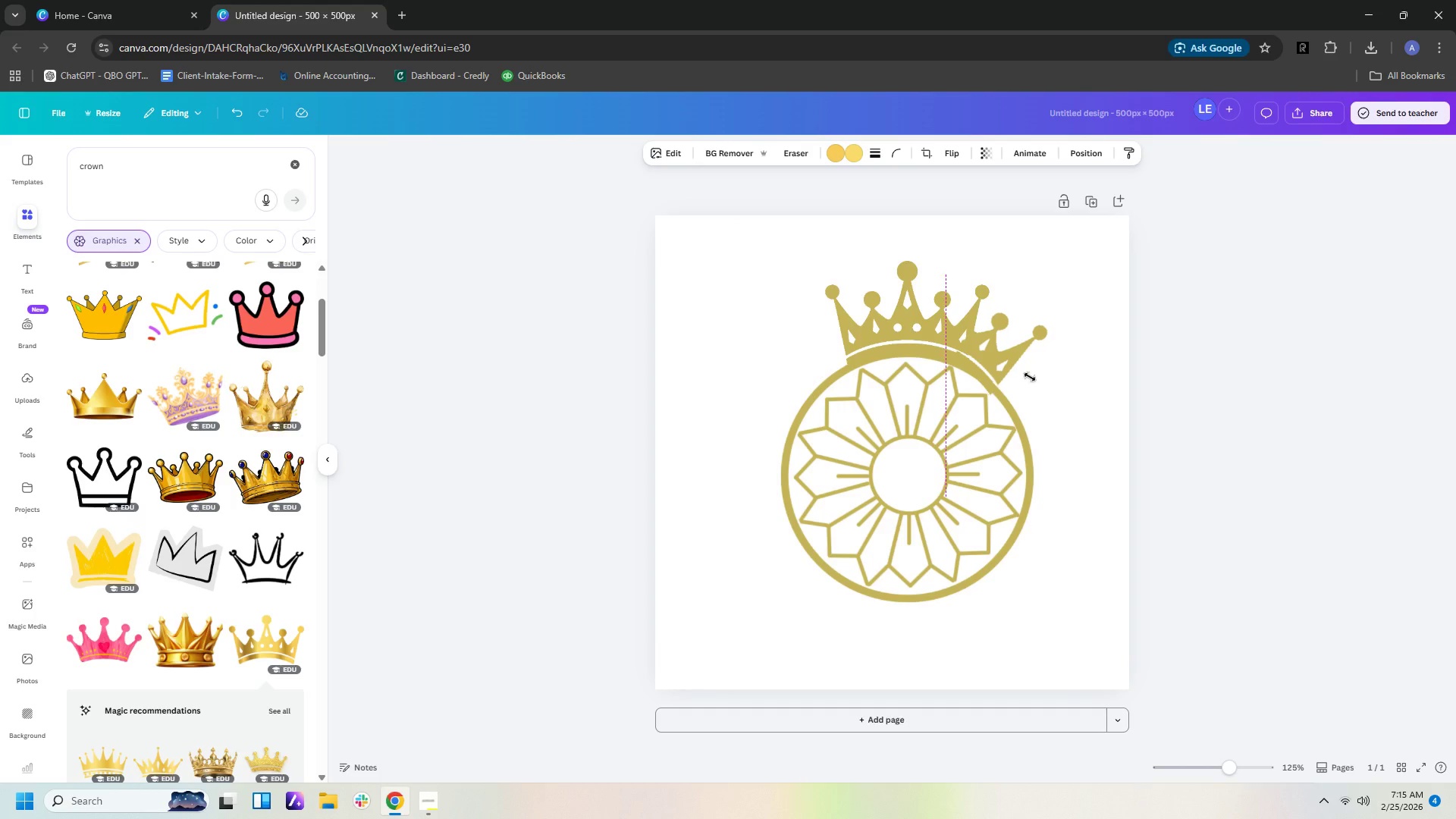 
key(ArrowRight)
 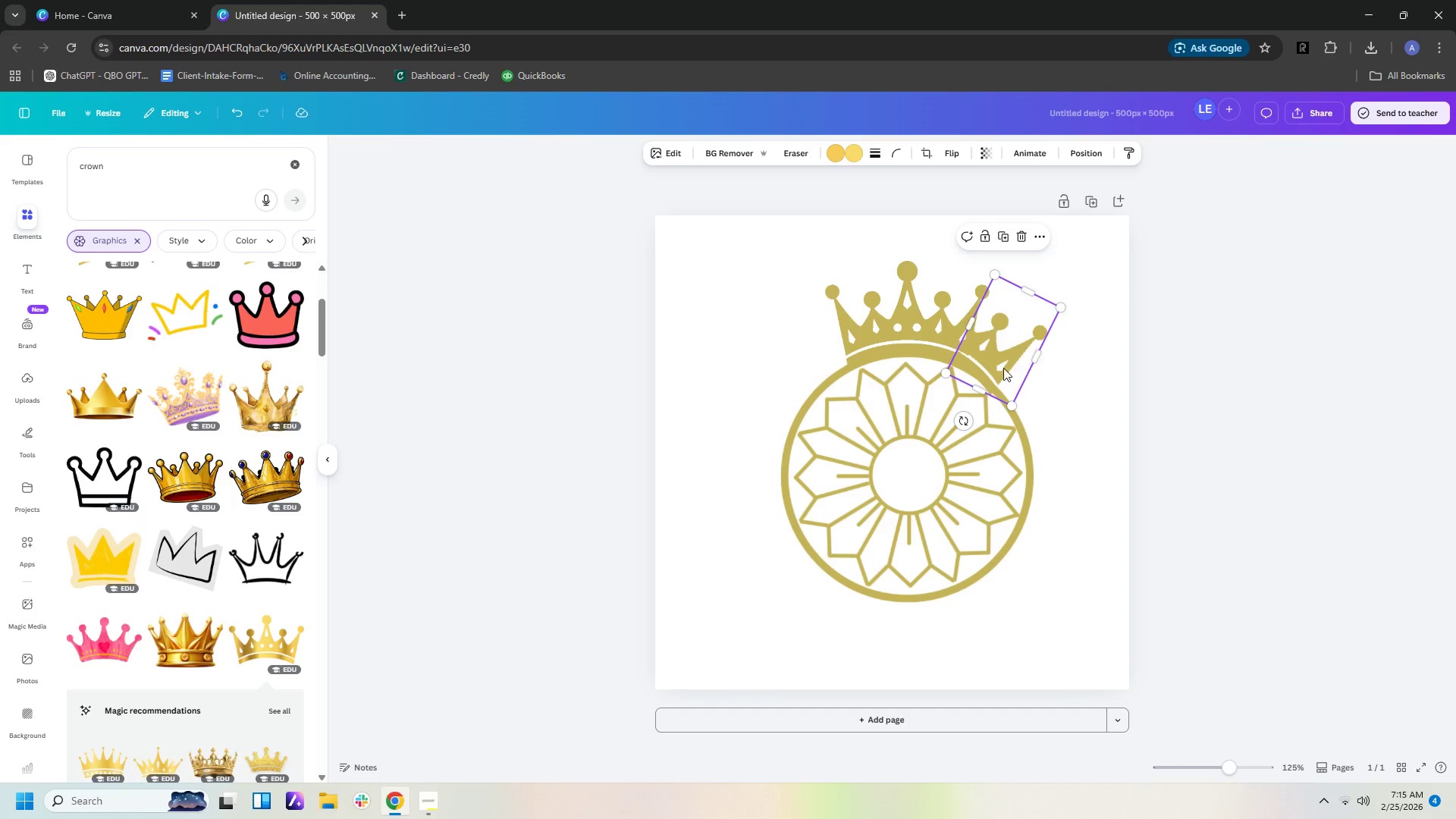 
left_click([1002, 368])
 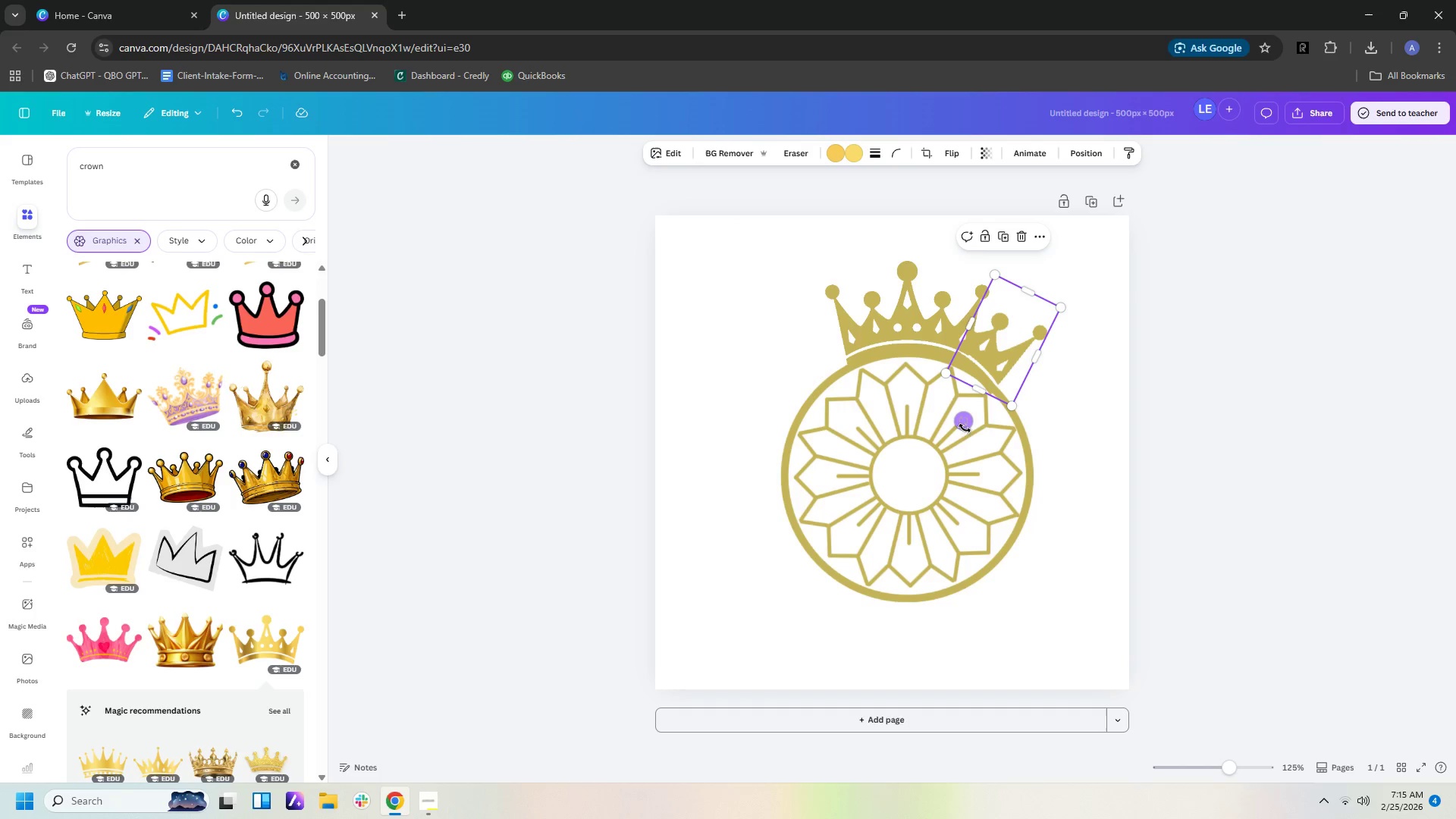 
left_click_drag(start_coordinate=[965, 422], to_coordinate=[975, 417])
 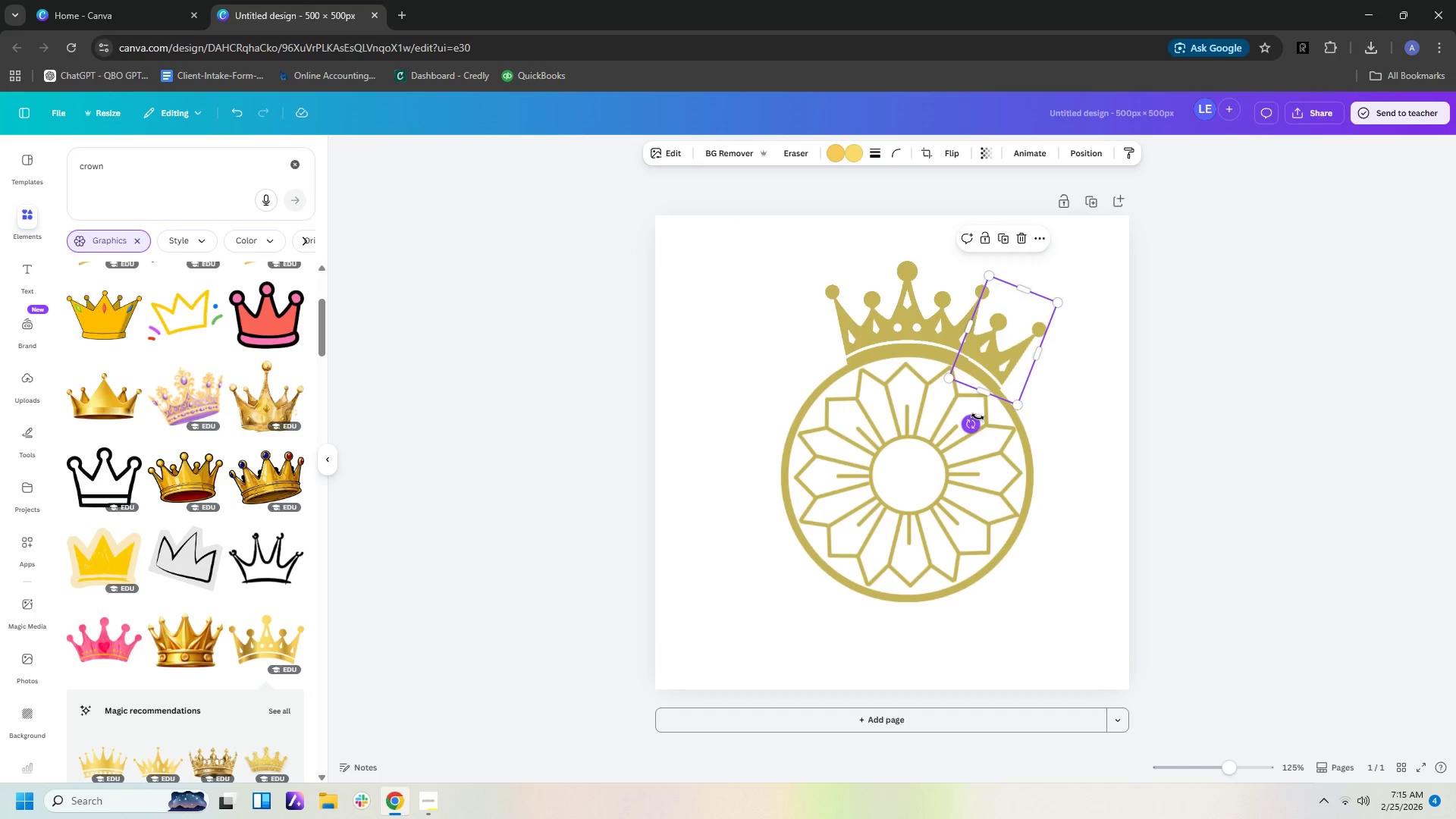 
key(ArrowUp)
 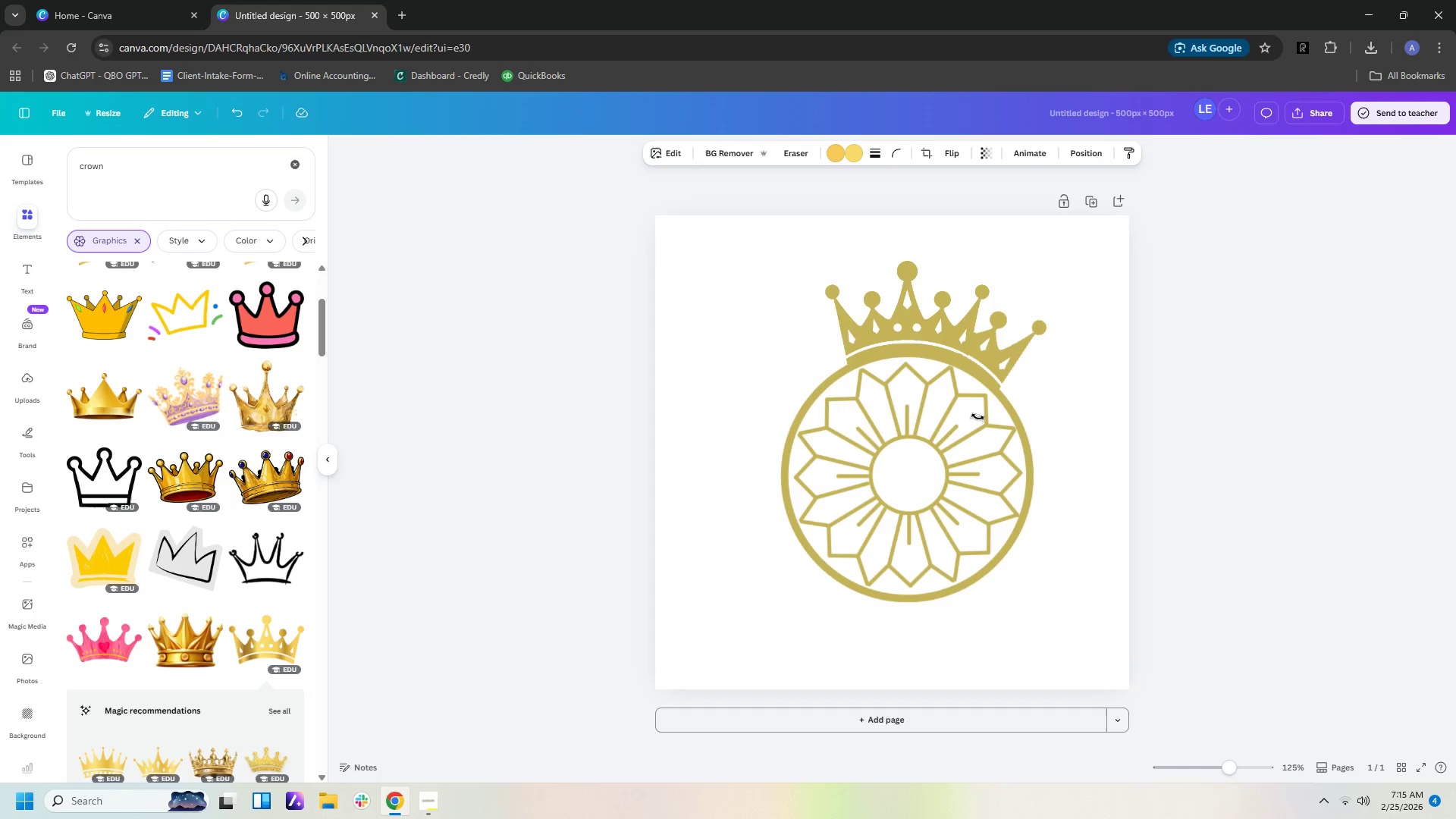 
key(ArrowUp)
 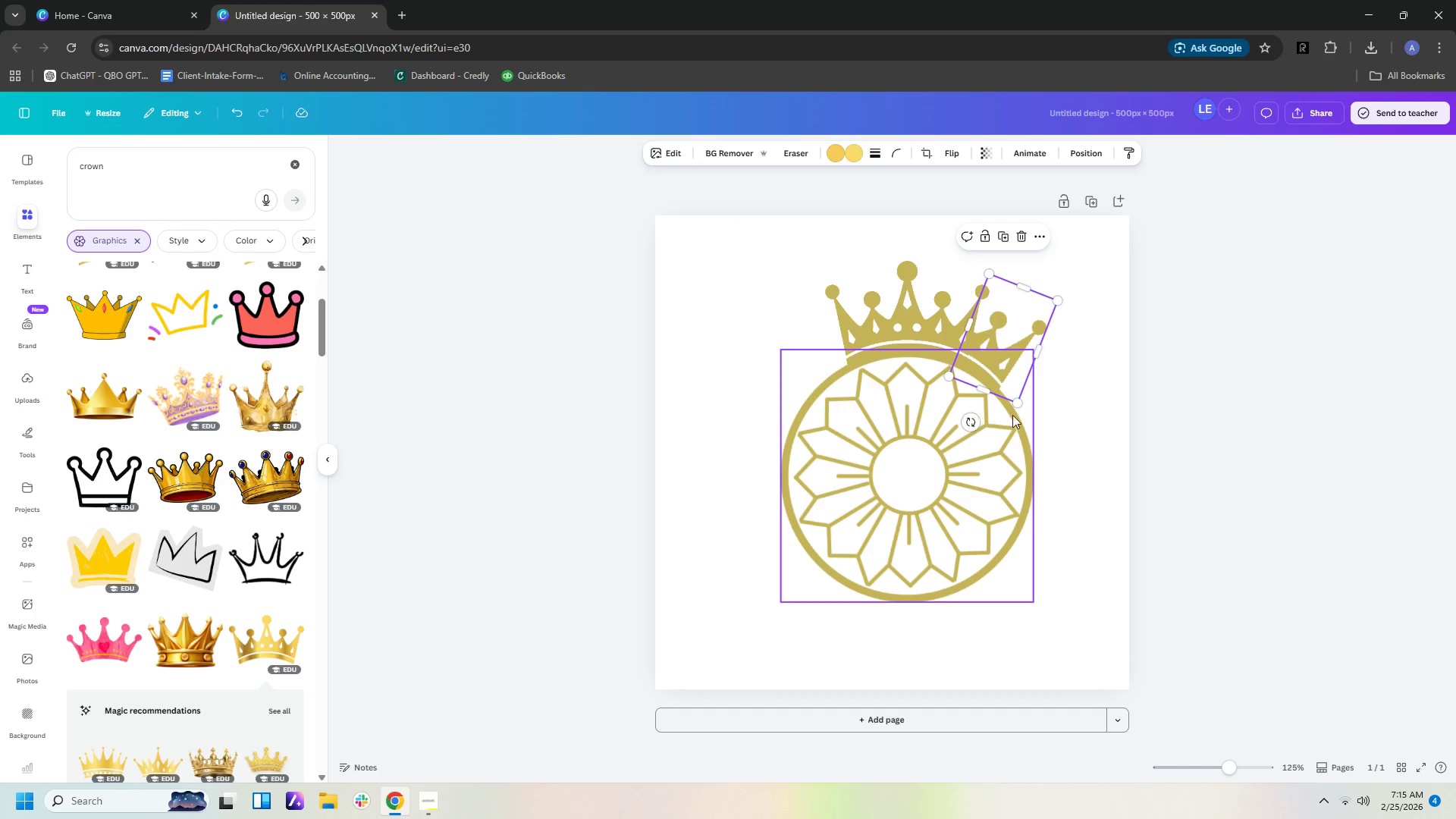 
left_click([1084, 409])
 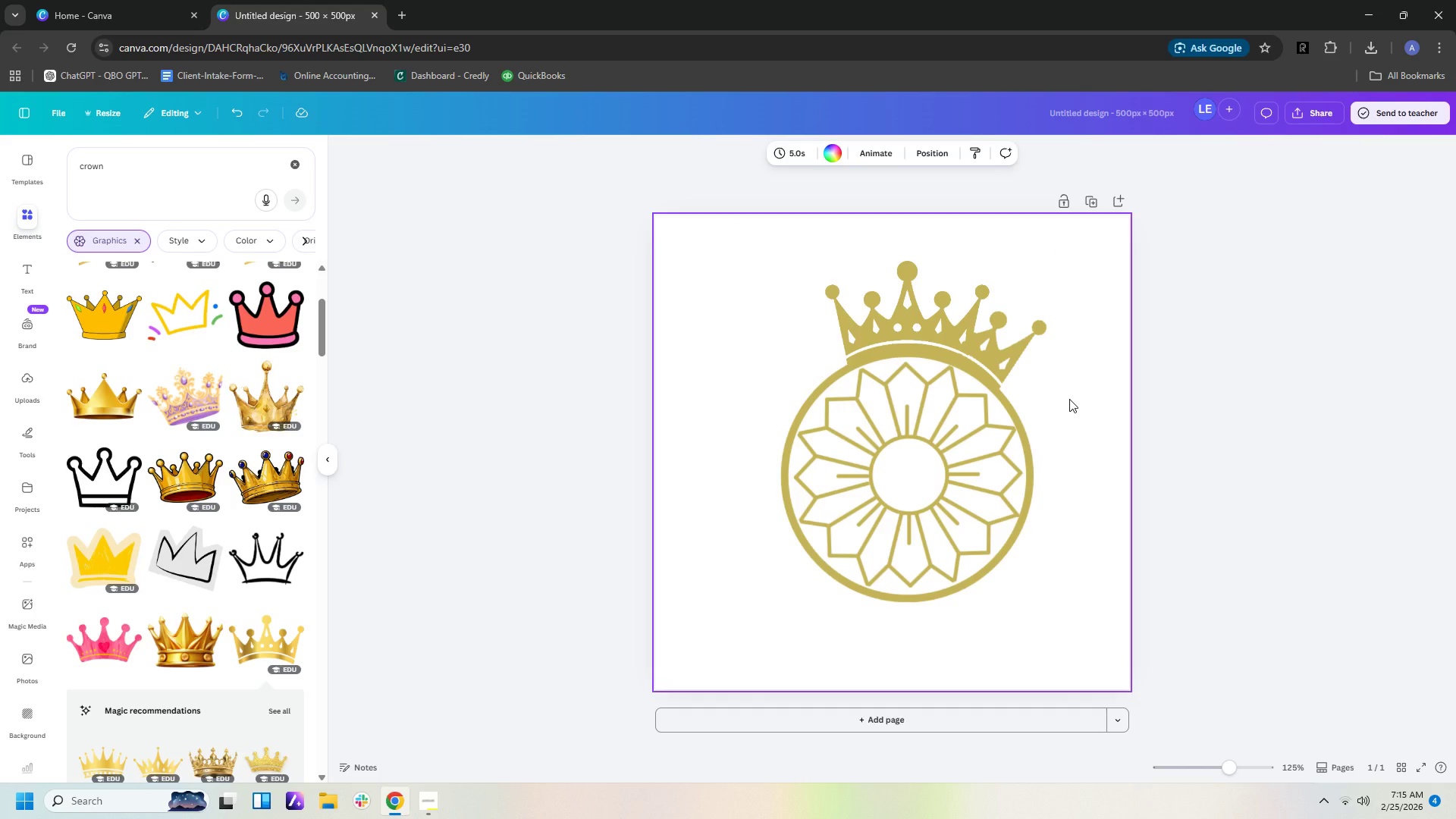 
key(ArrowDown)
 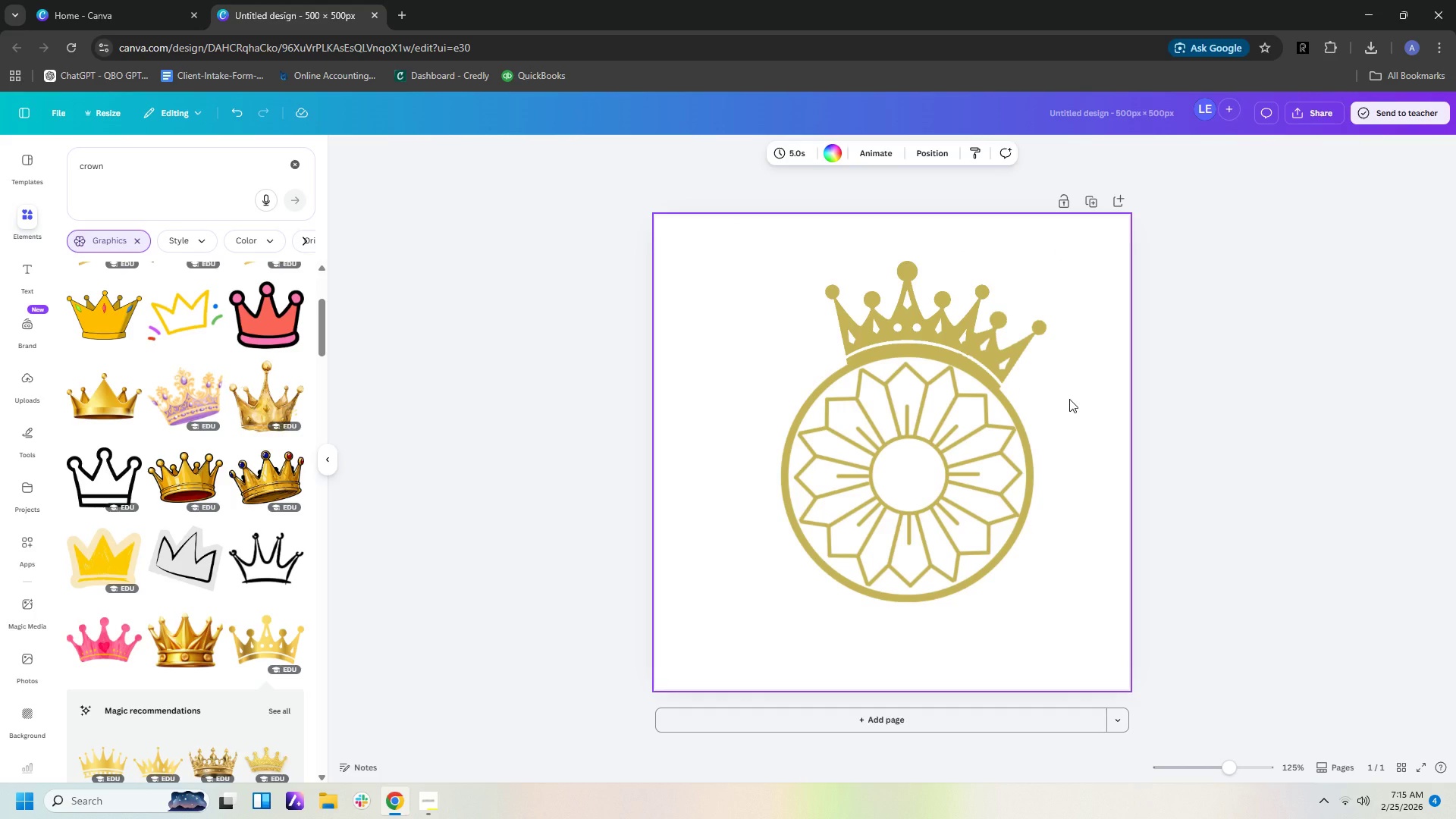 
key(ArrowDown)
 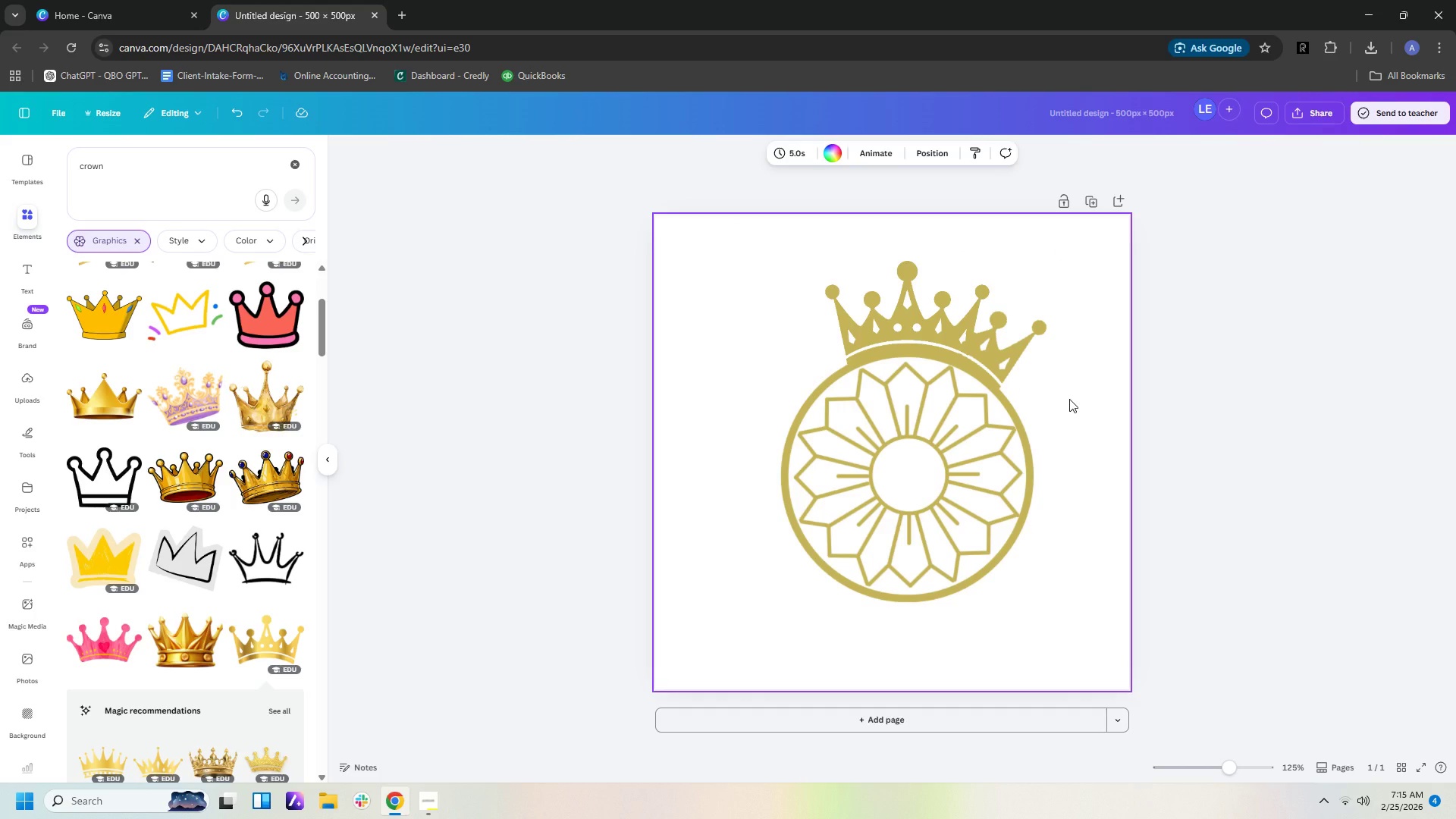 
key(ArrowDown)
 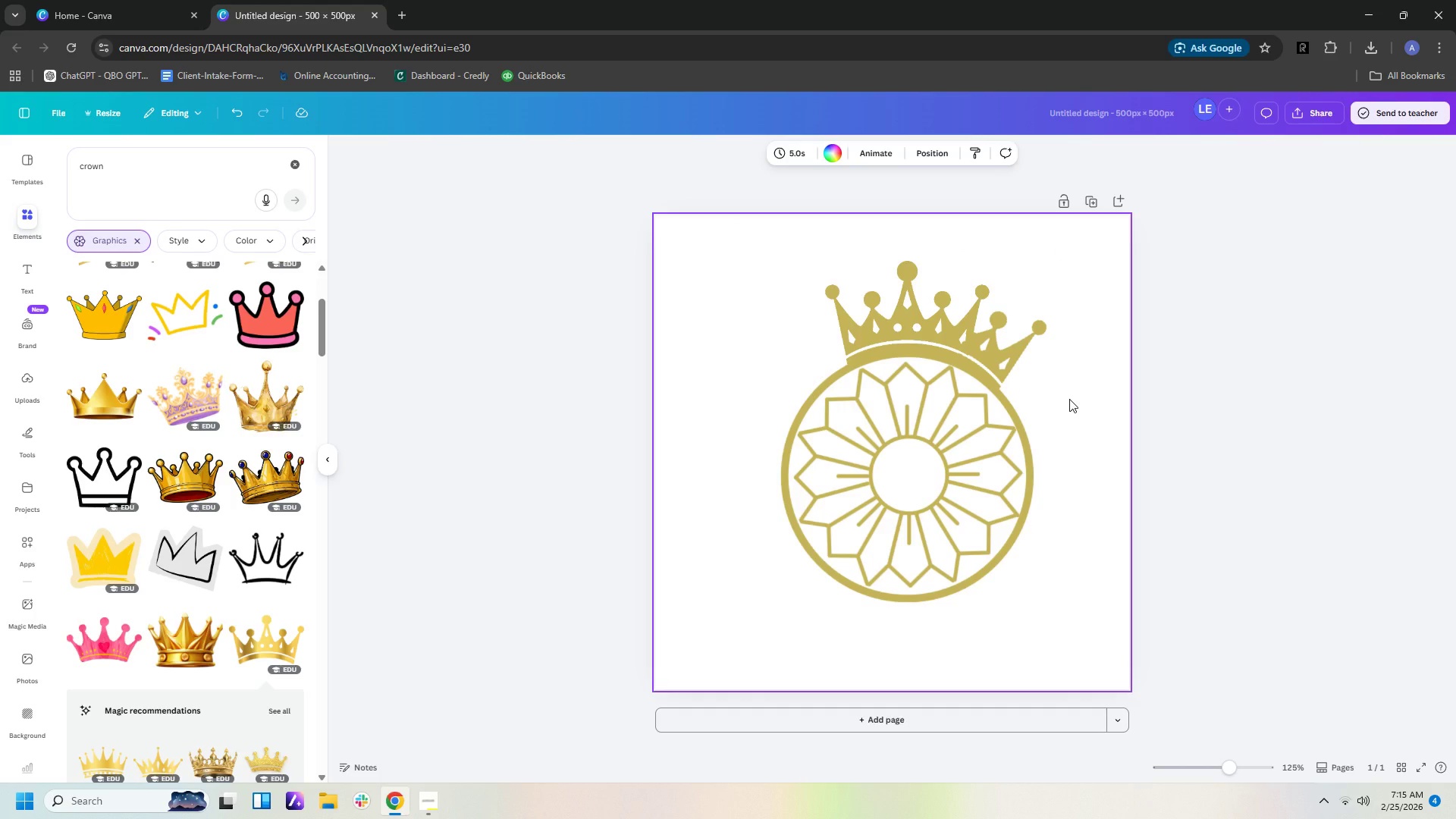 
key(ArrowDown)
 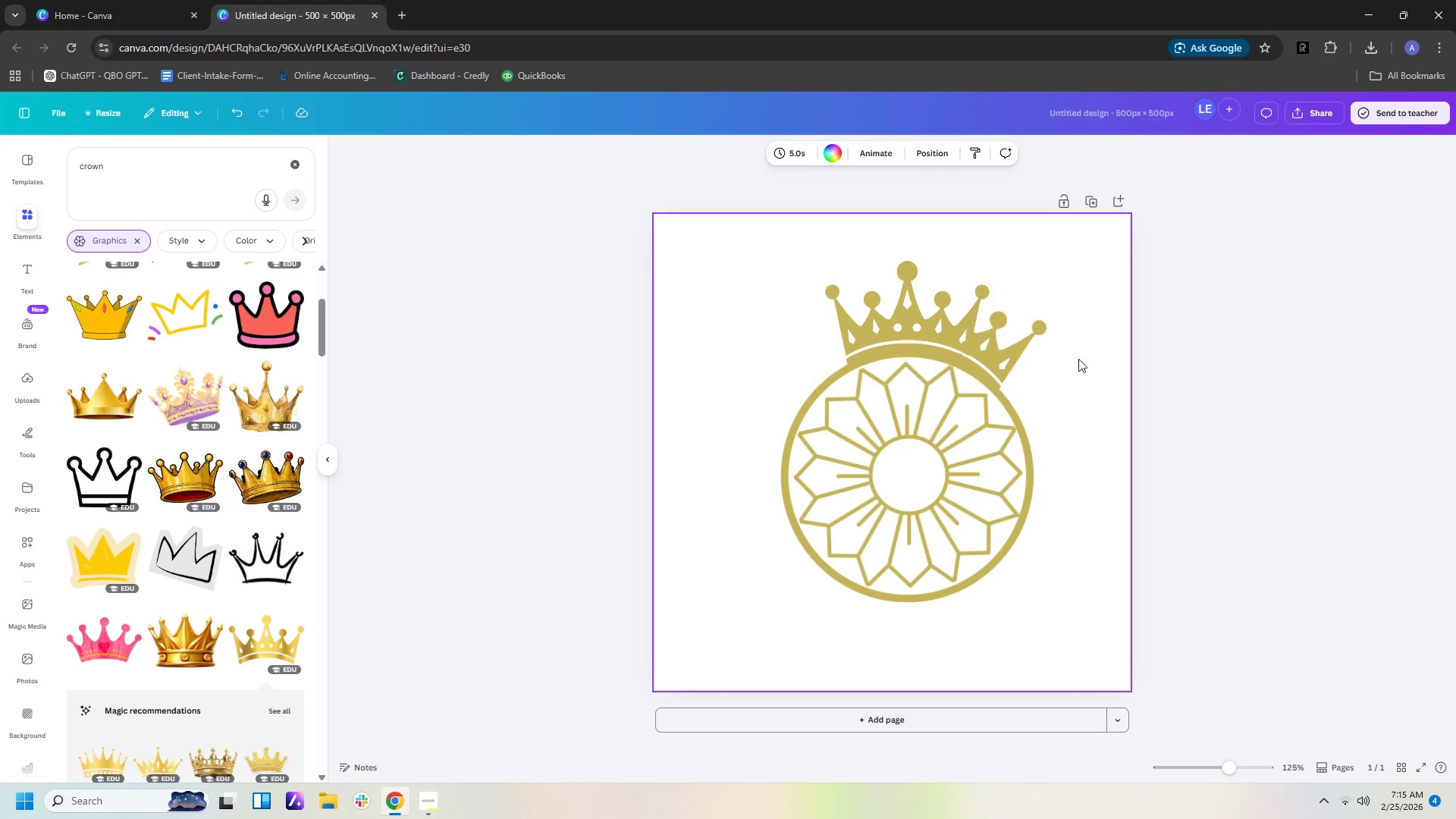 
left_click([1088, 375])
 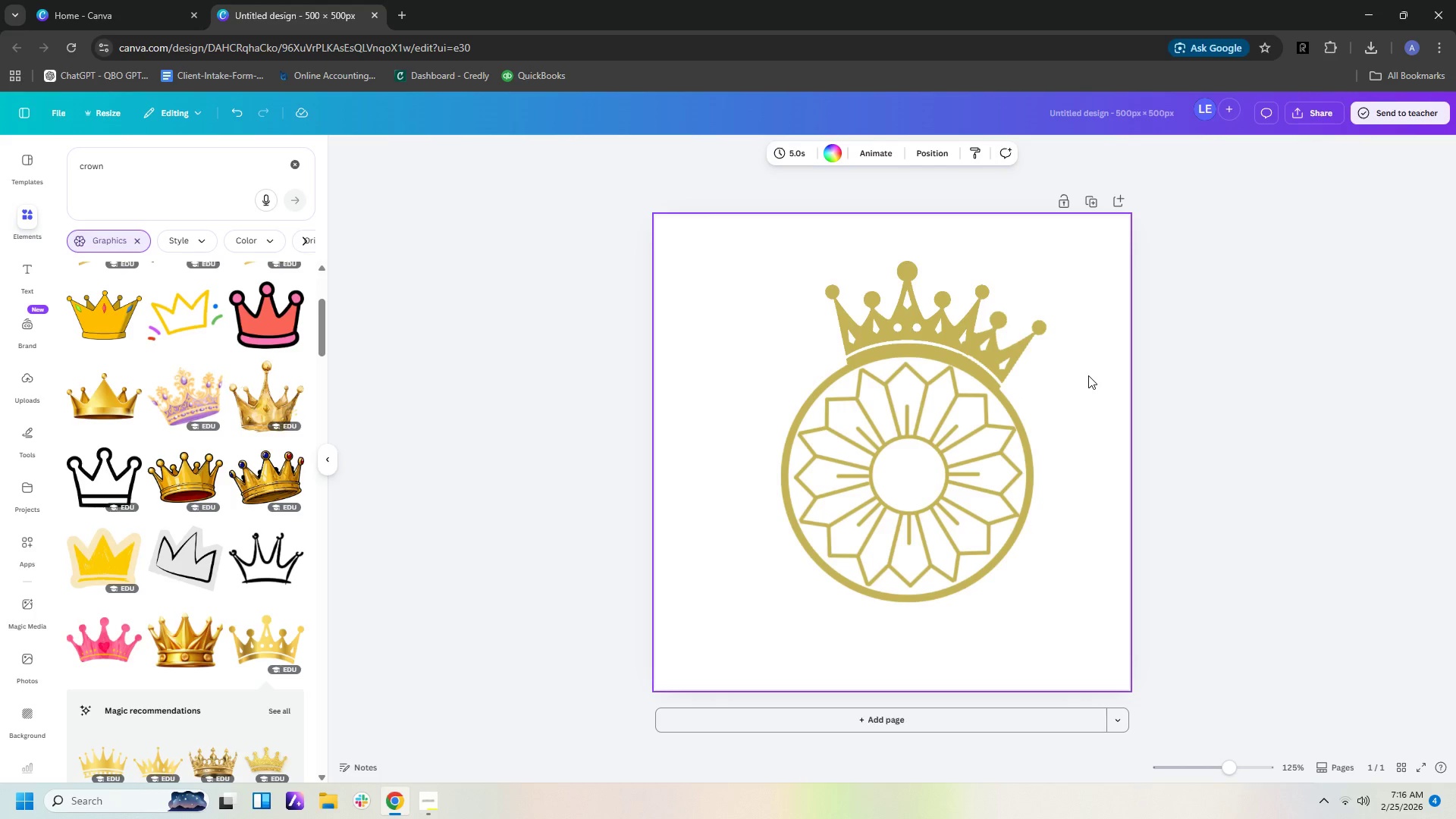 
scroll: coordinate [1115, 372], scroll_direction: up, amount: 1.0
 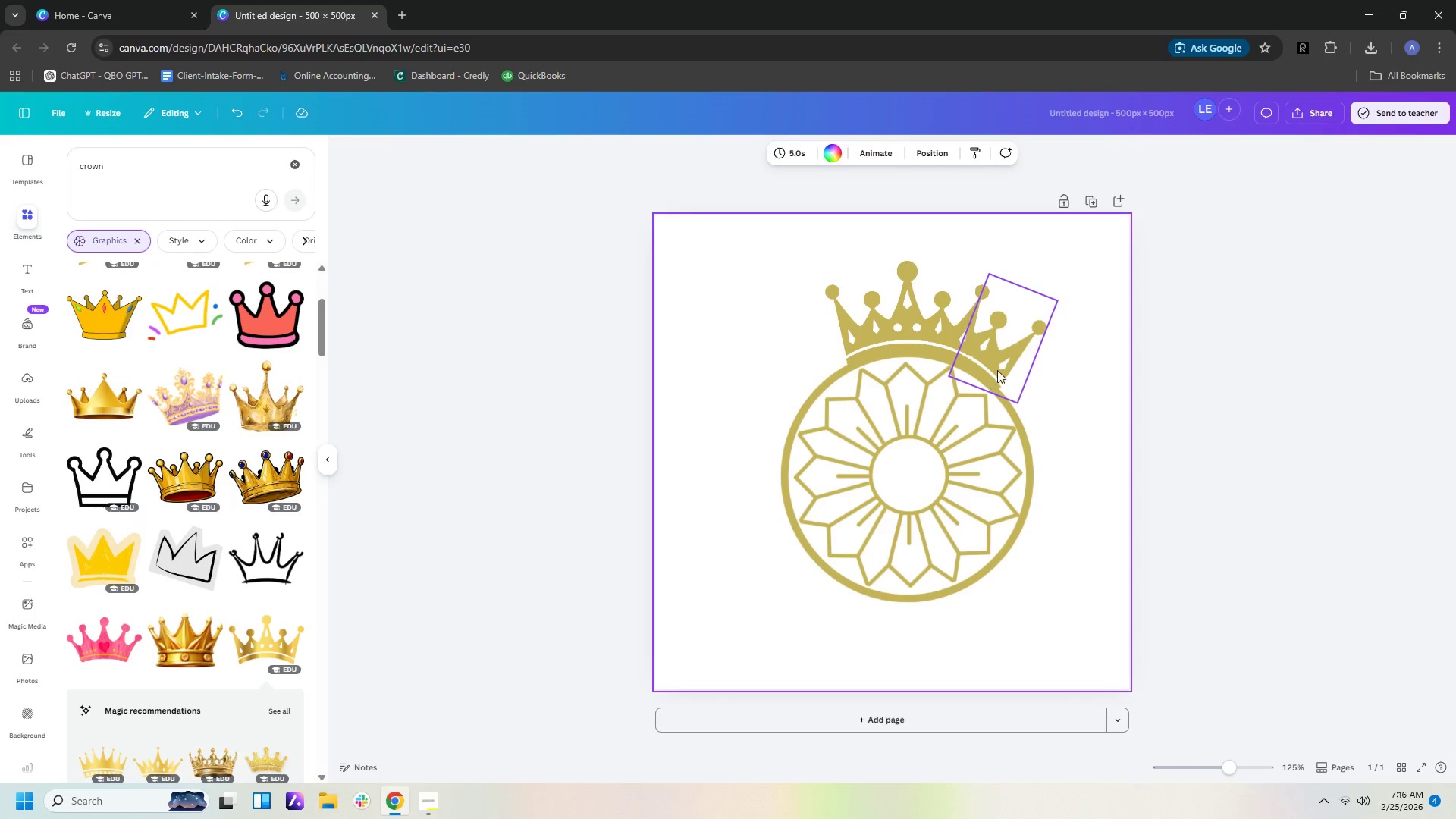 
left_click([1002, 365])
 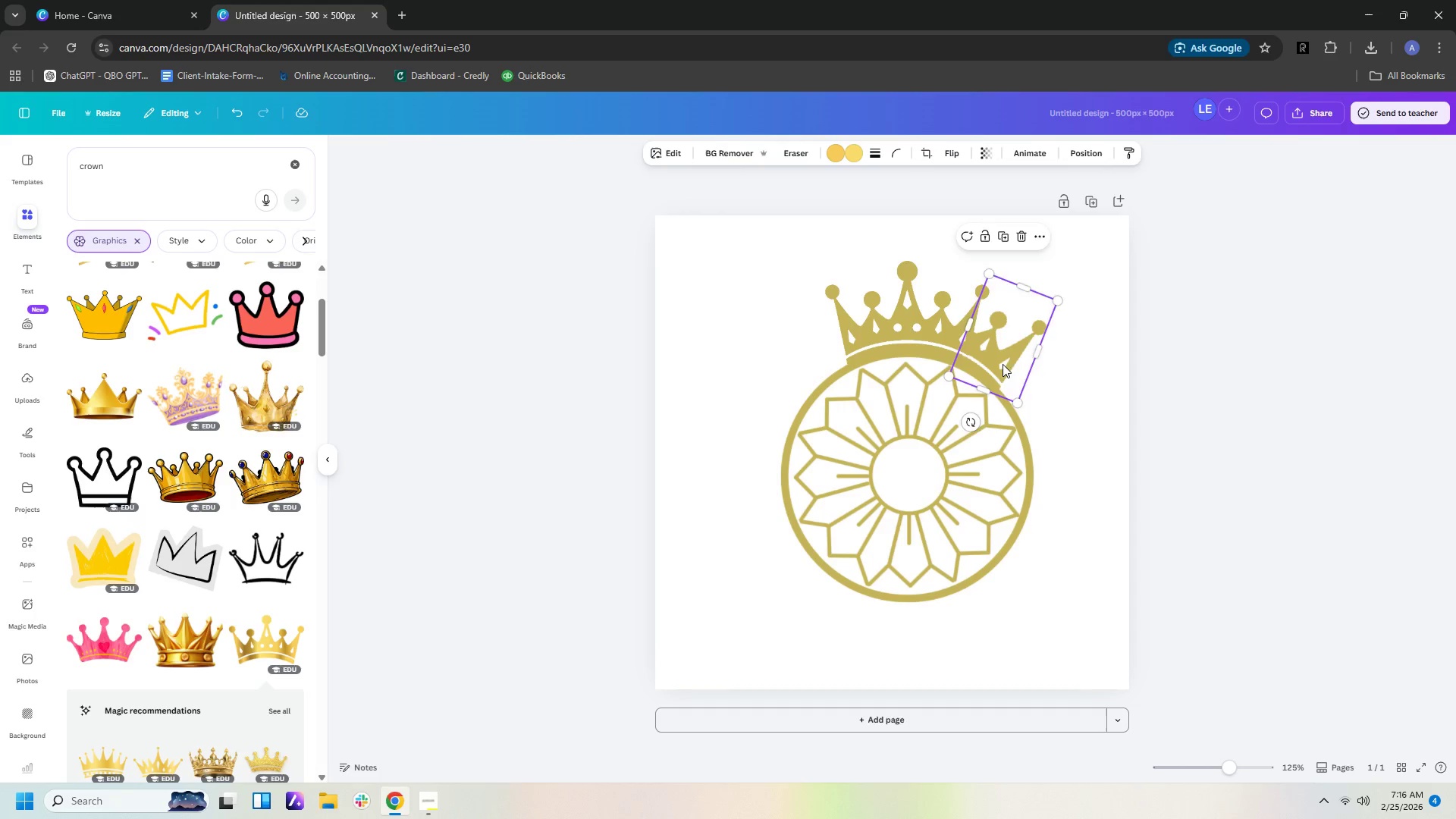 
key(ArrowDown)
 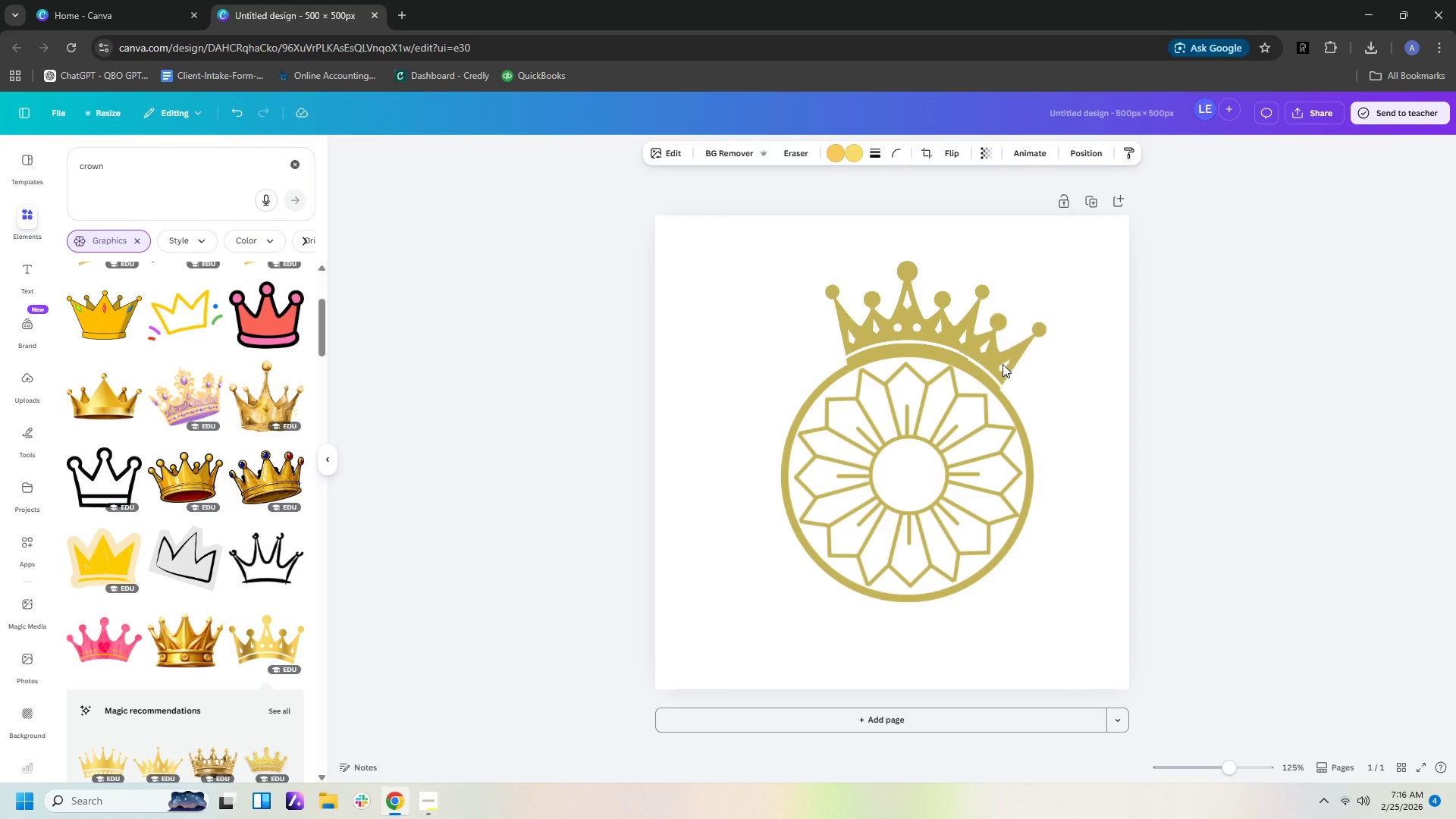 
key(ArrowDown)
 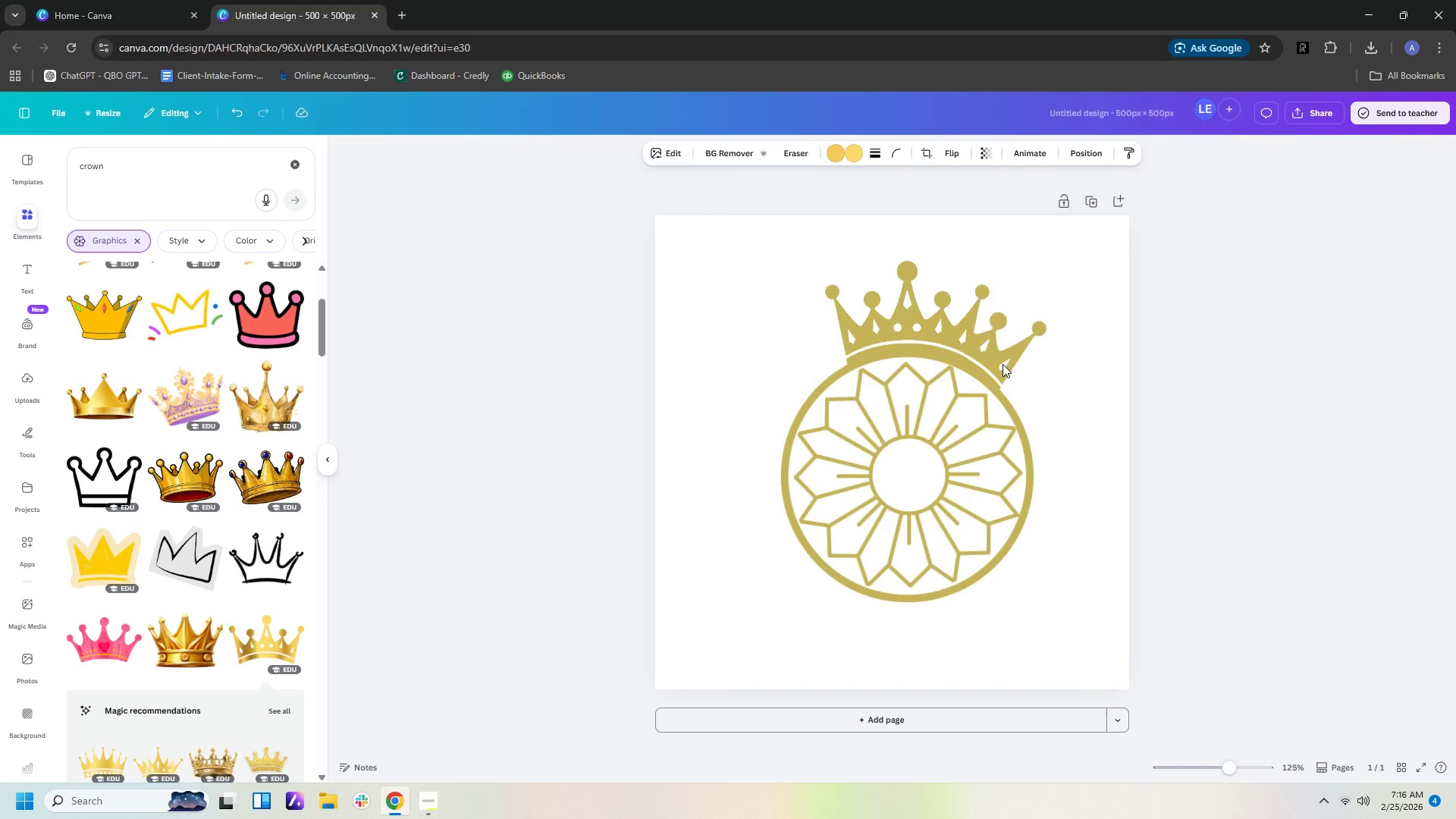 
key(ArrowUp)
 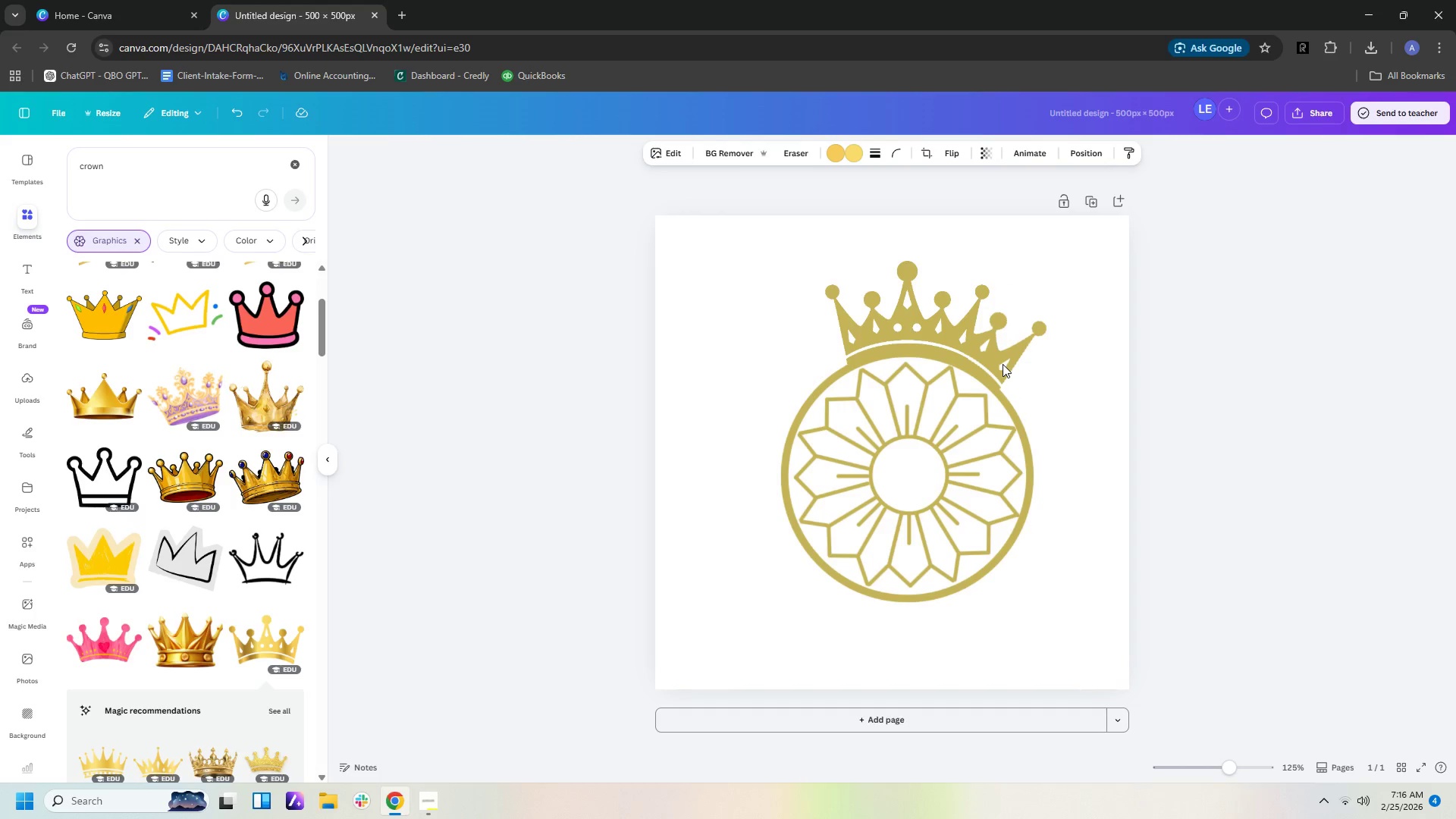 
key(ArrowUp)
 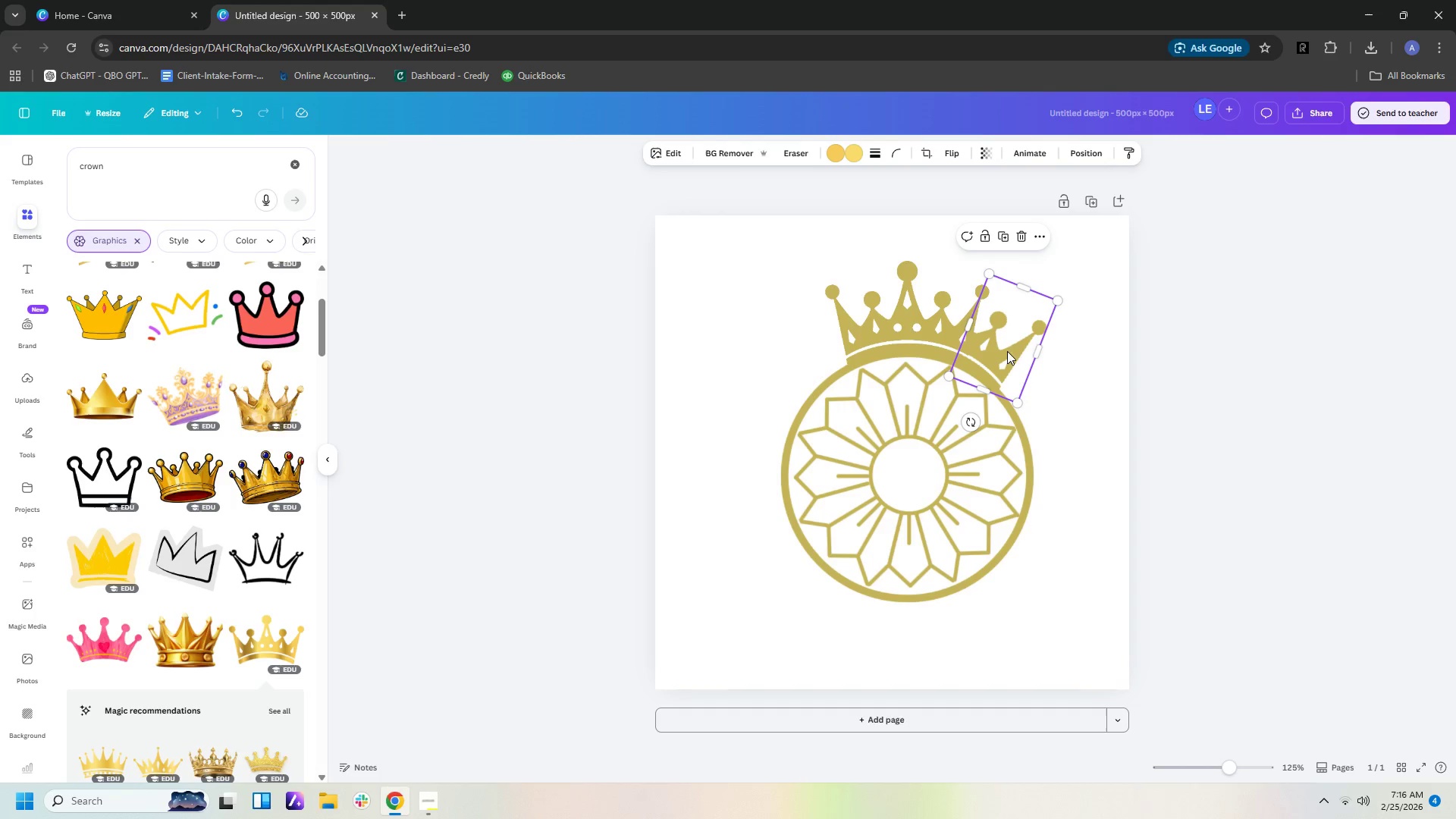 
left_click([1016, 353])
 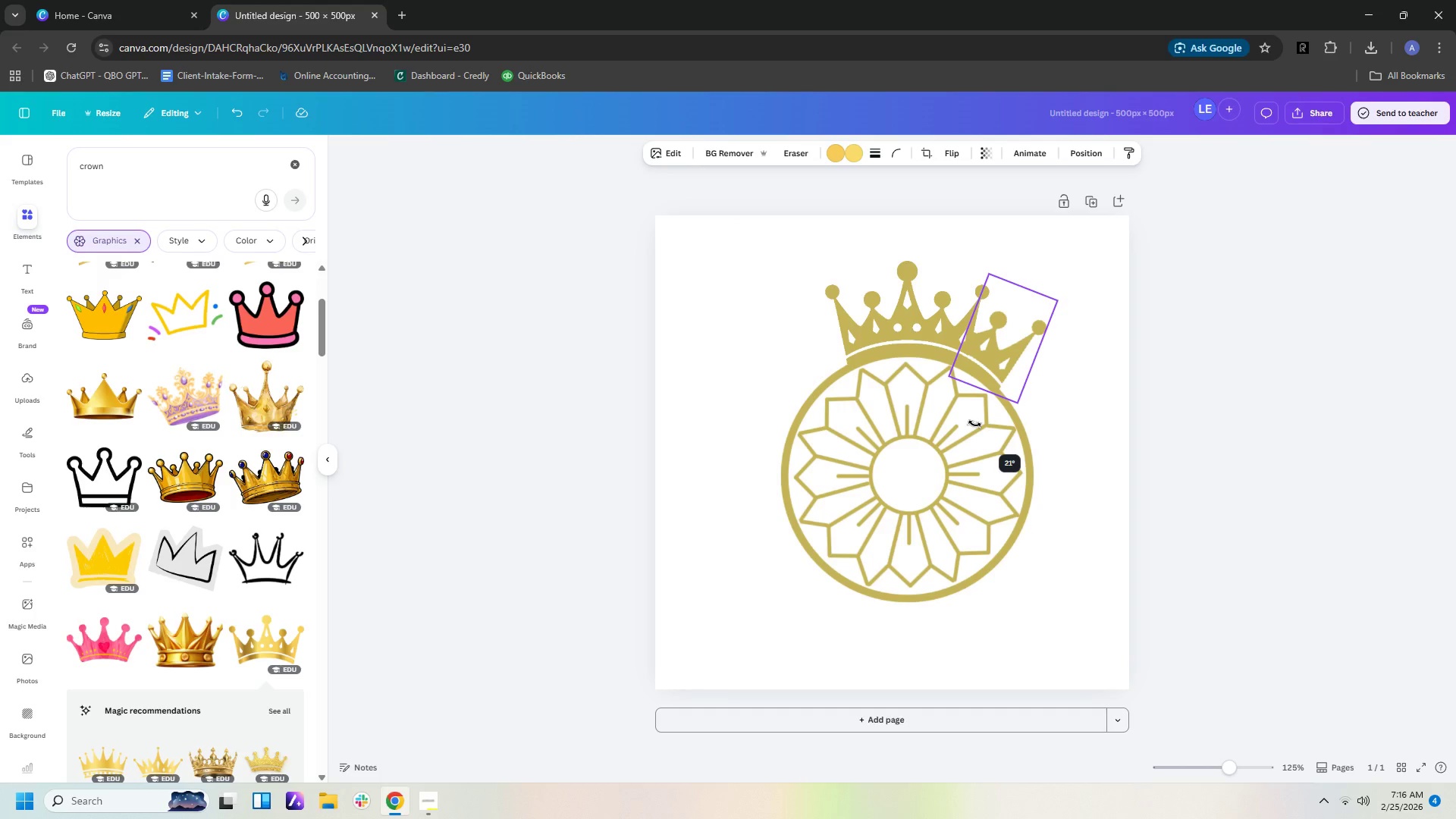 
left_click([1062, 366])
 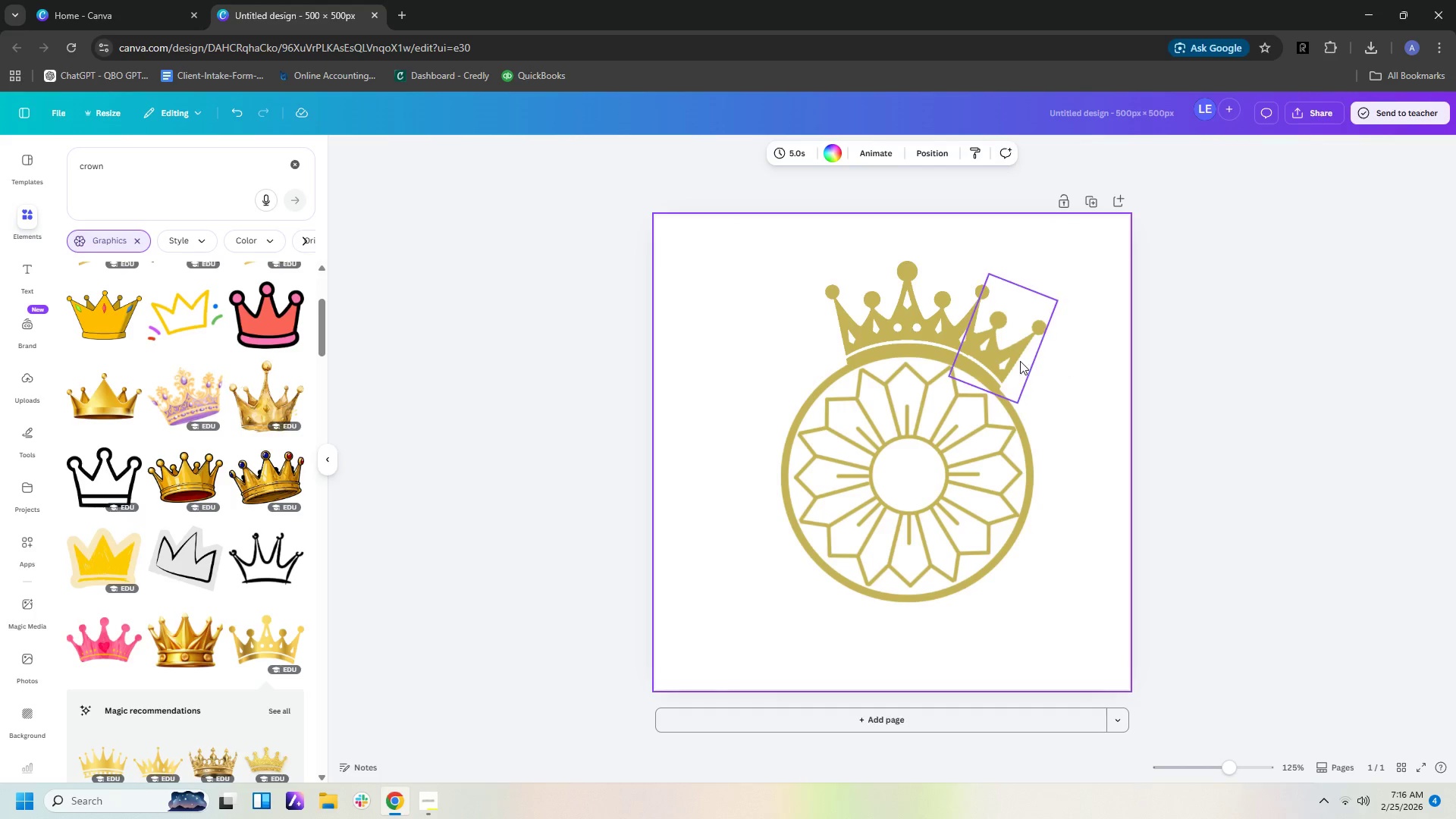 
left_click([1011, 361])
 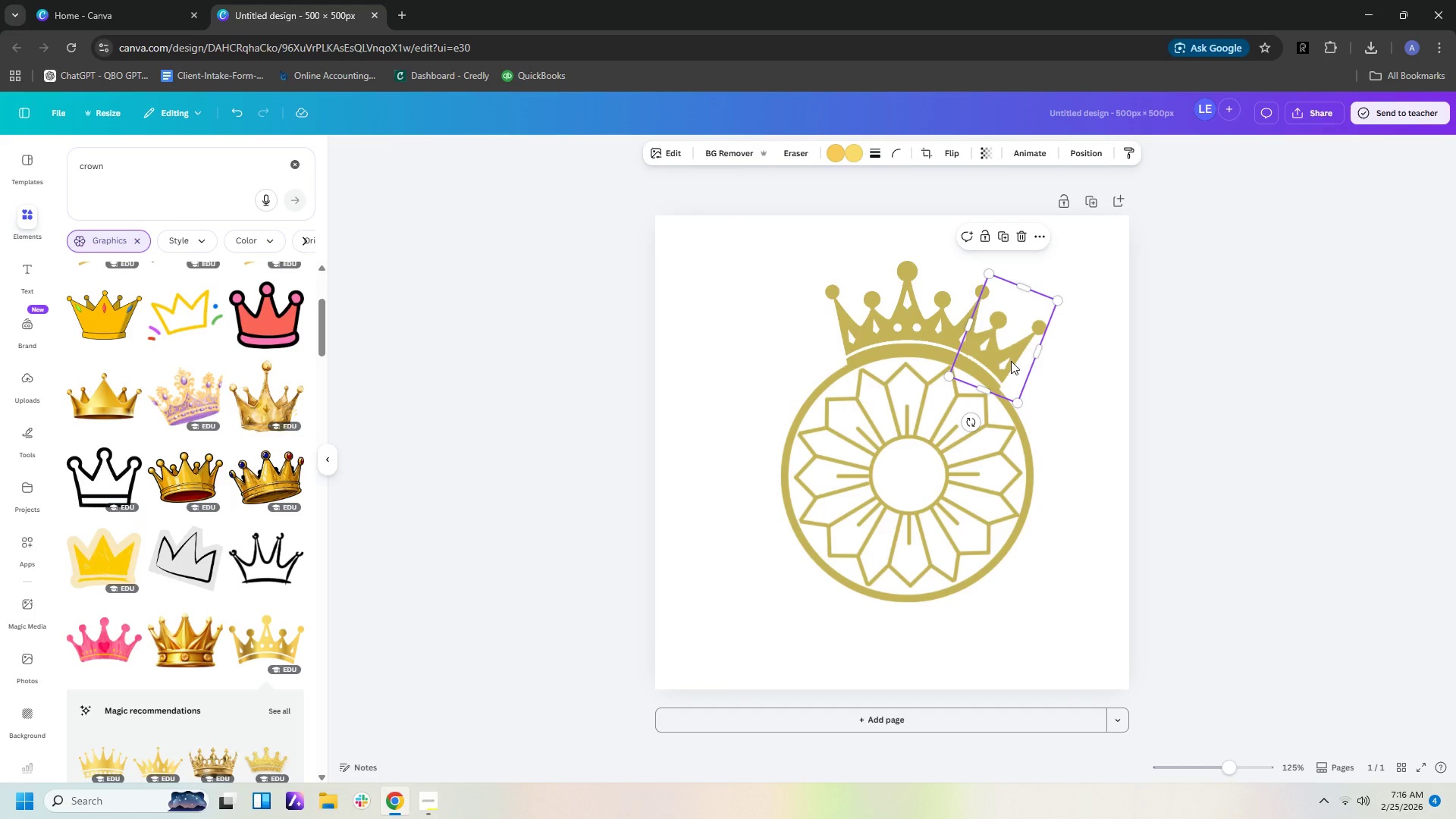 
key(ArrowDown)
 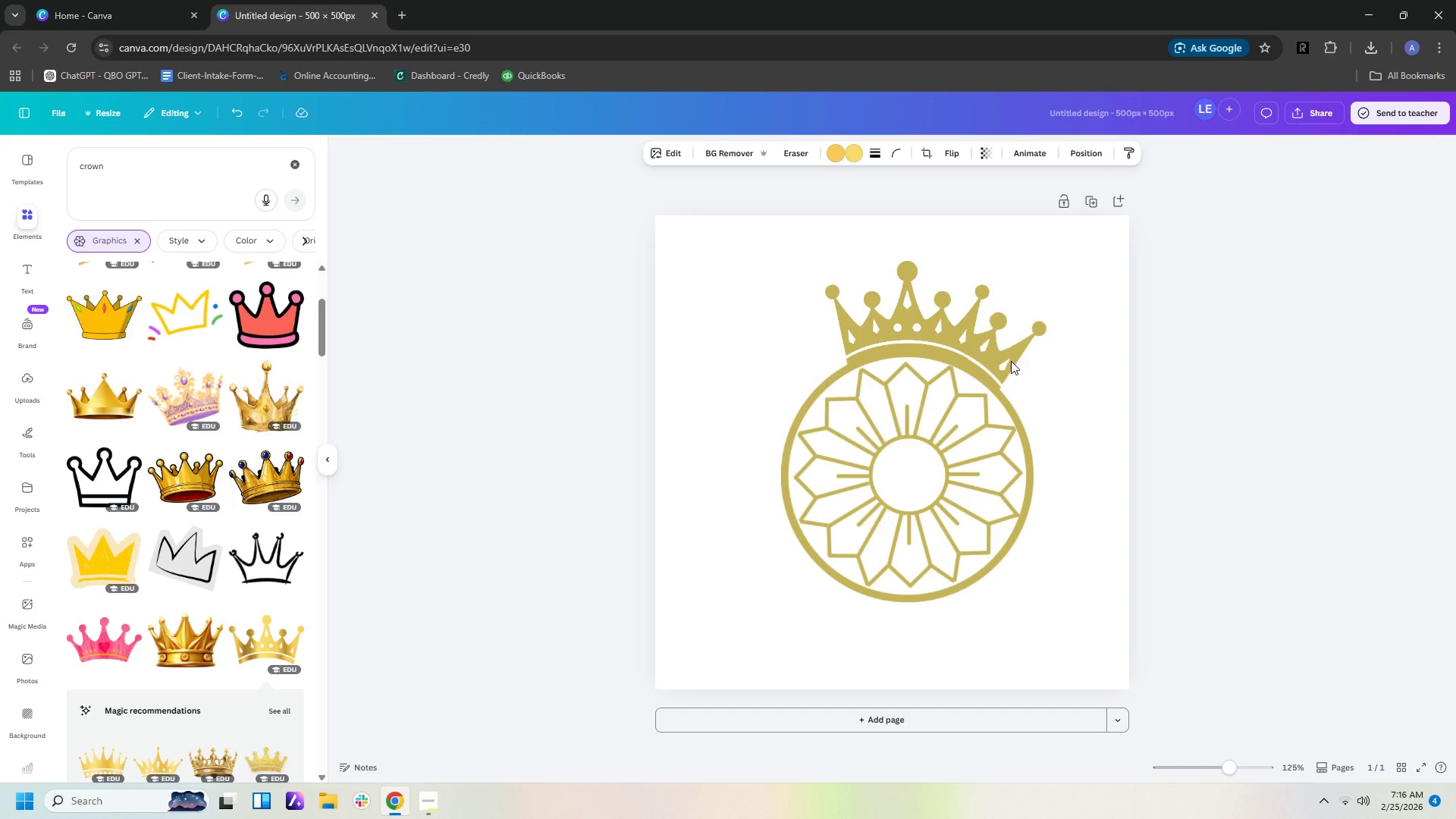 
key(ArrowDown)
 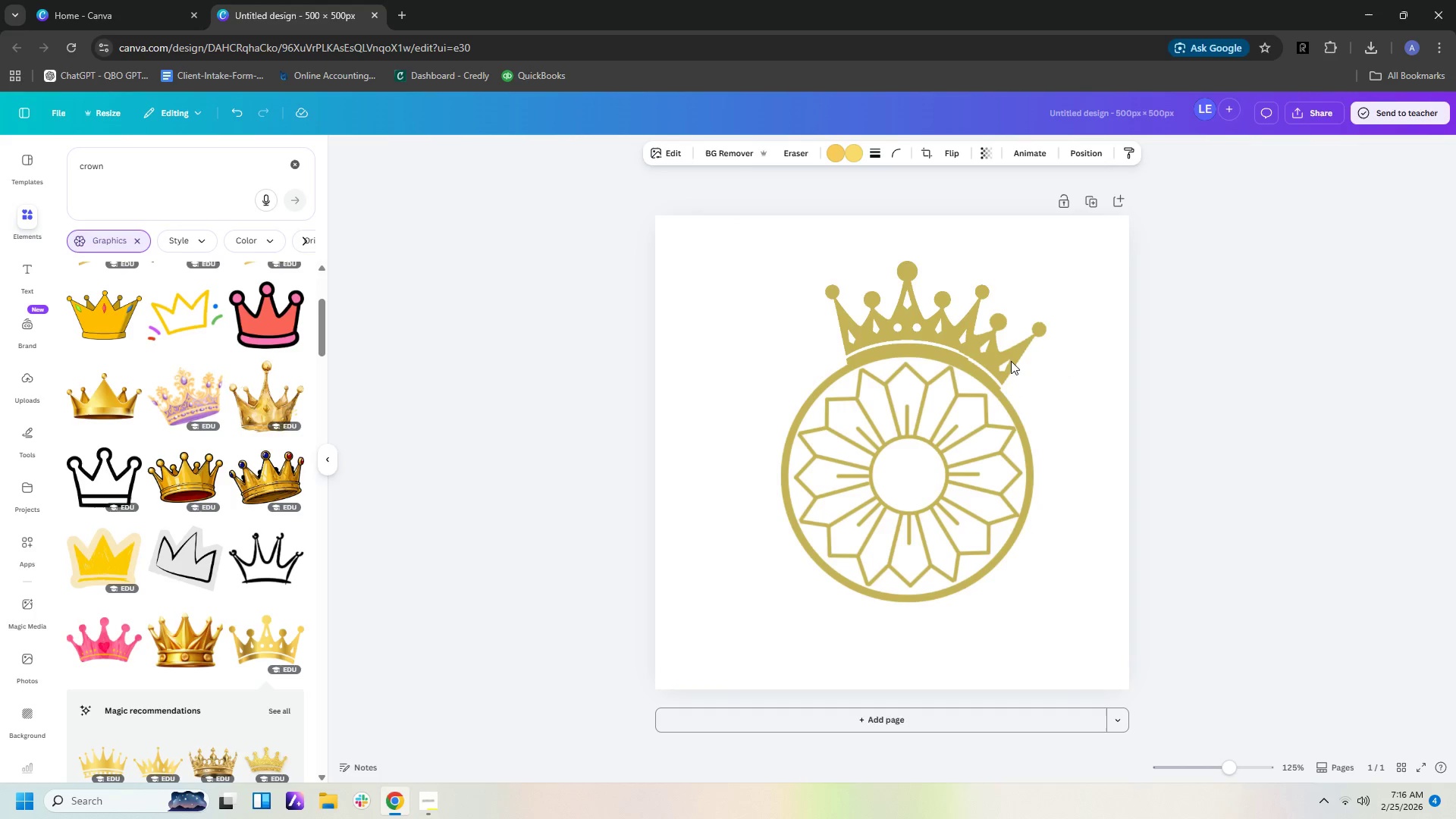 
key(ArrowUp)
 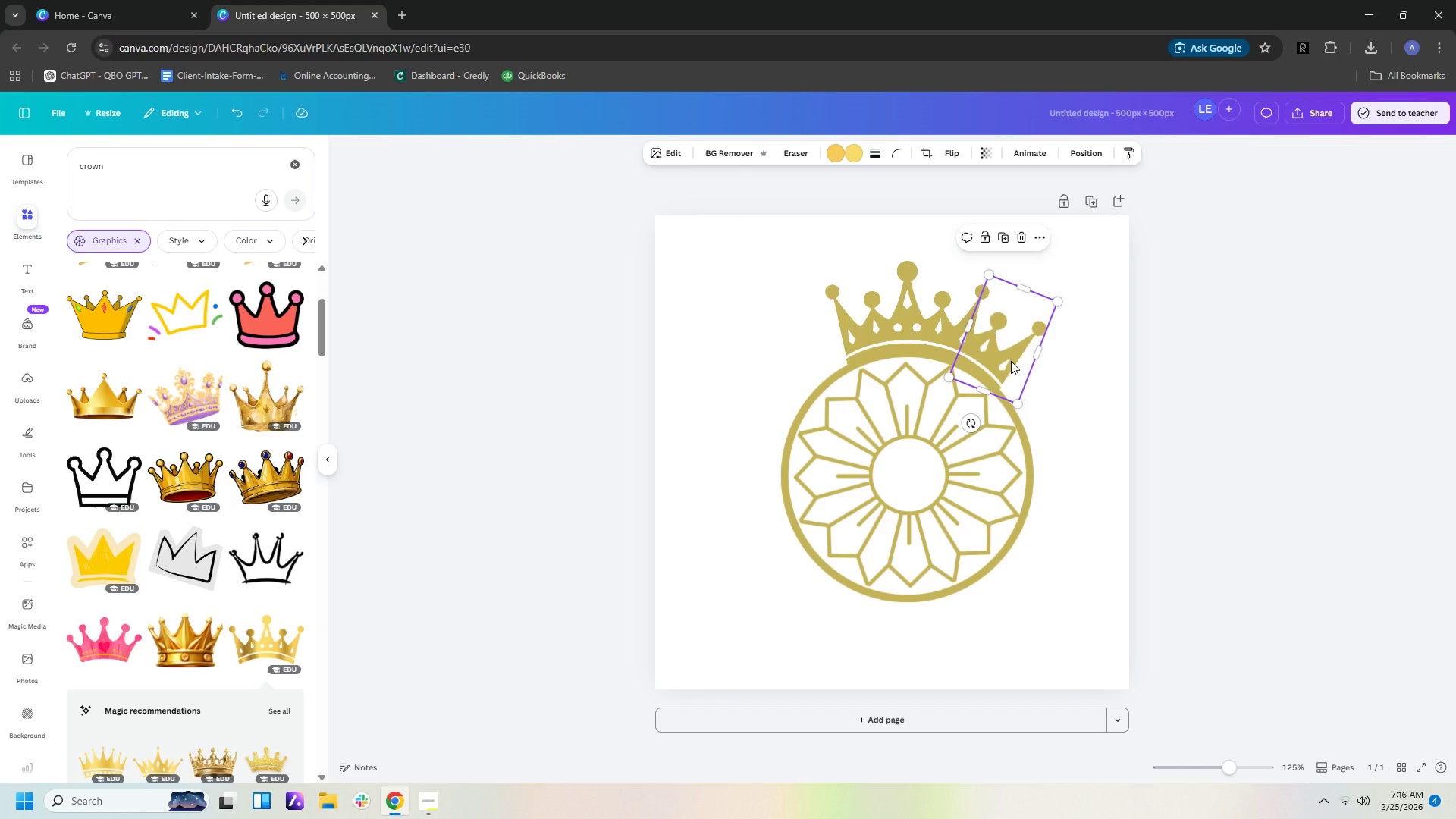 
key(ArrowUp)
 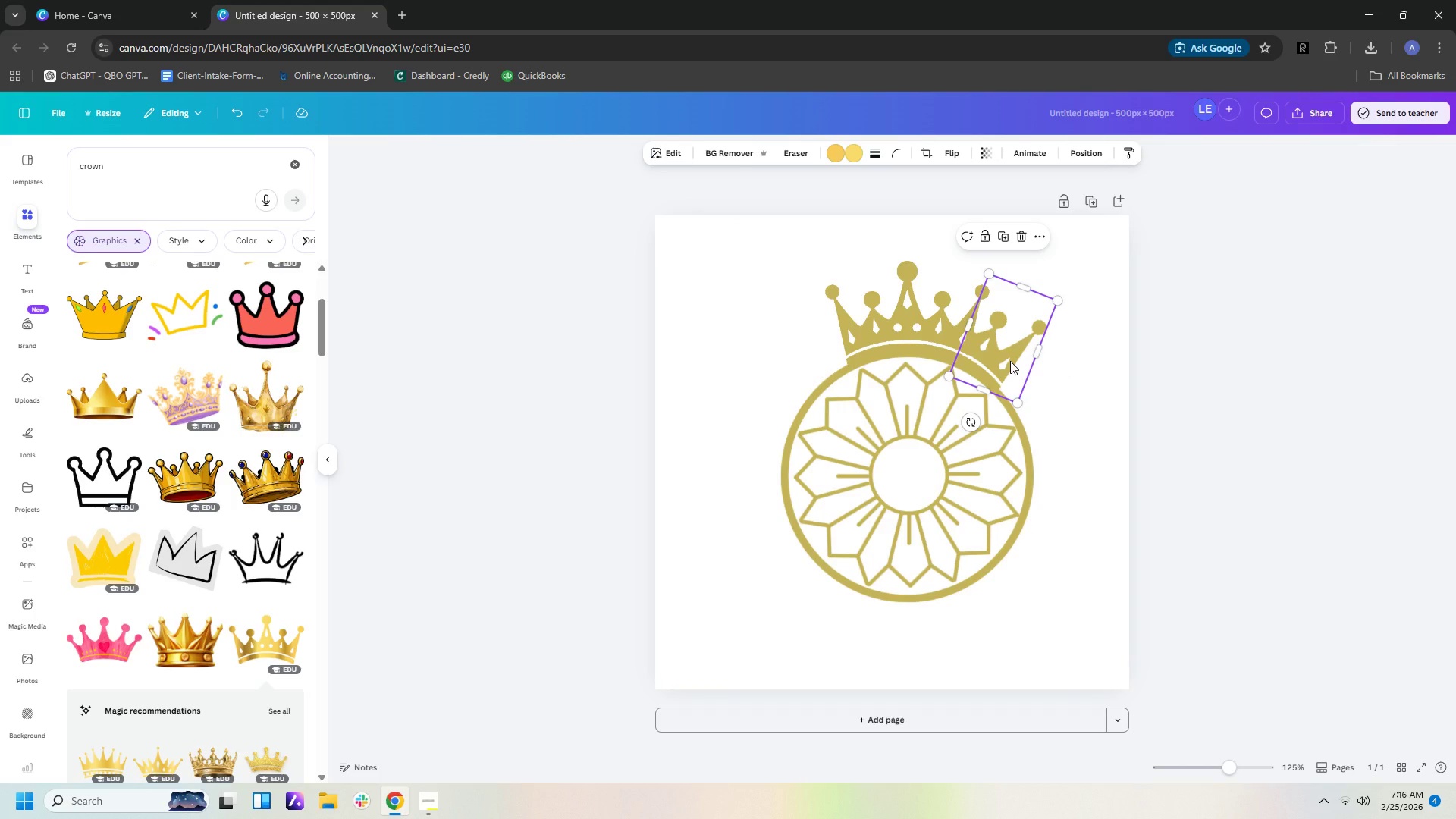 
left_click([1012, 357])
 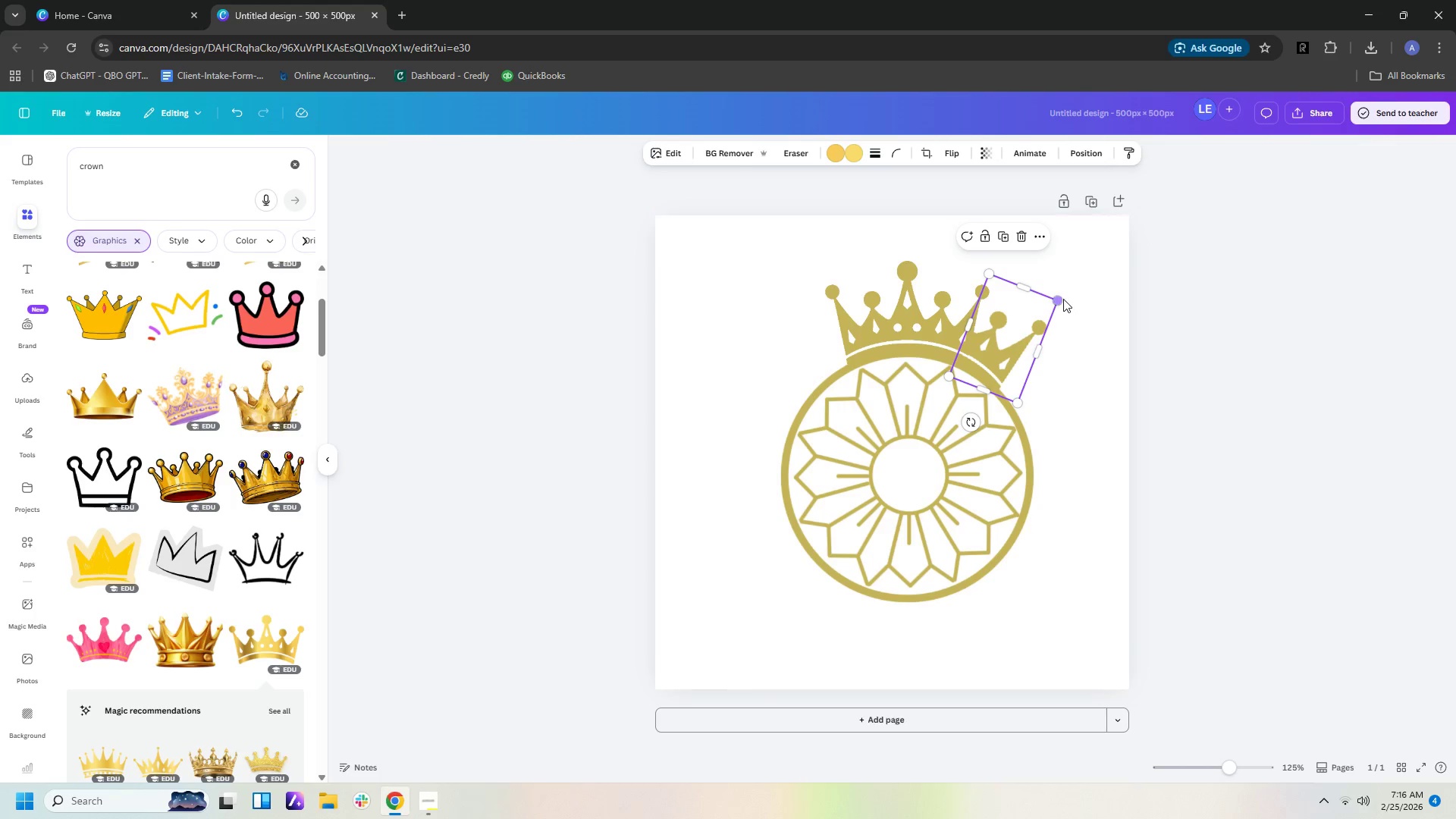 
mouse_move([1068, 315])
 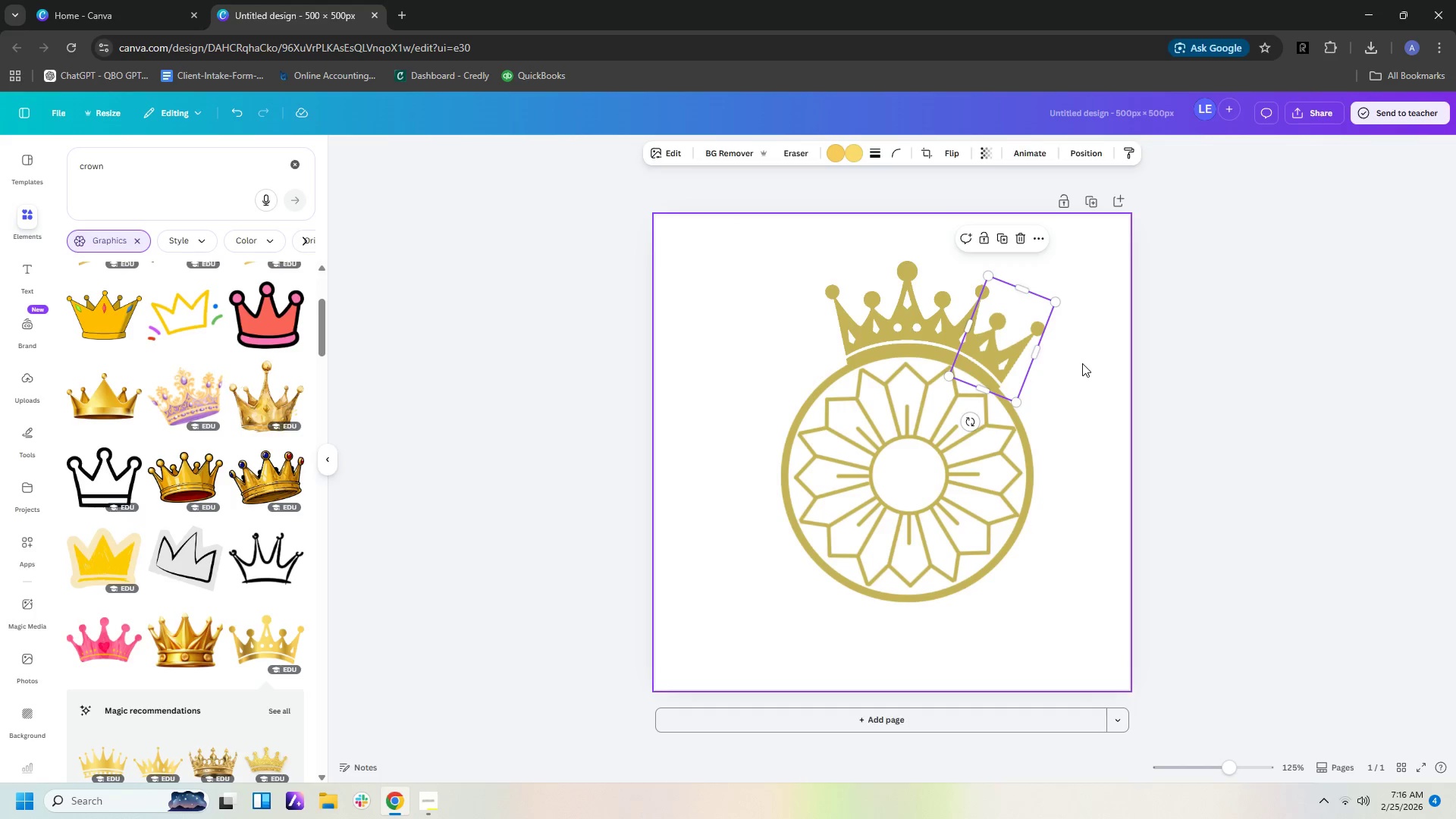 
left_click([1082, 363])
 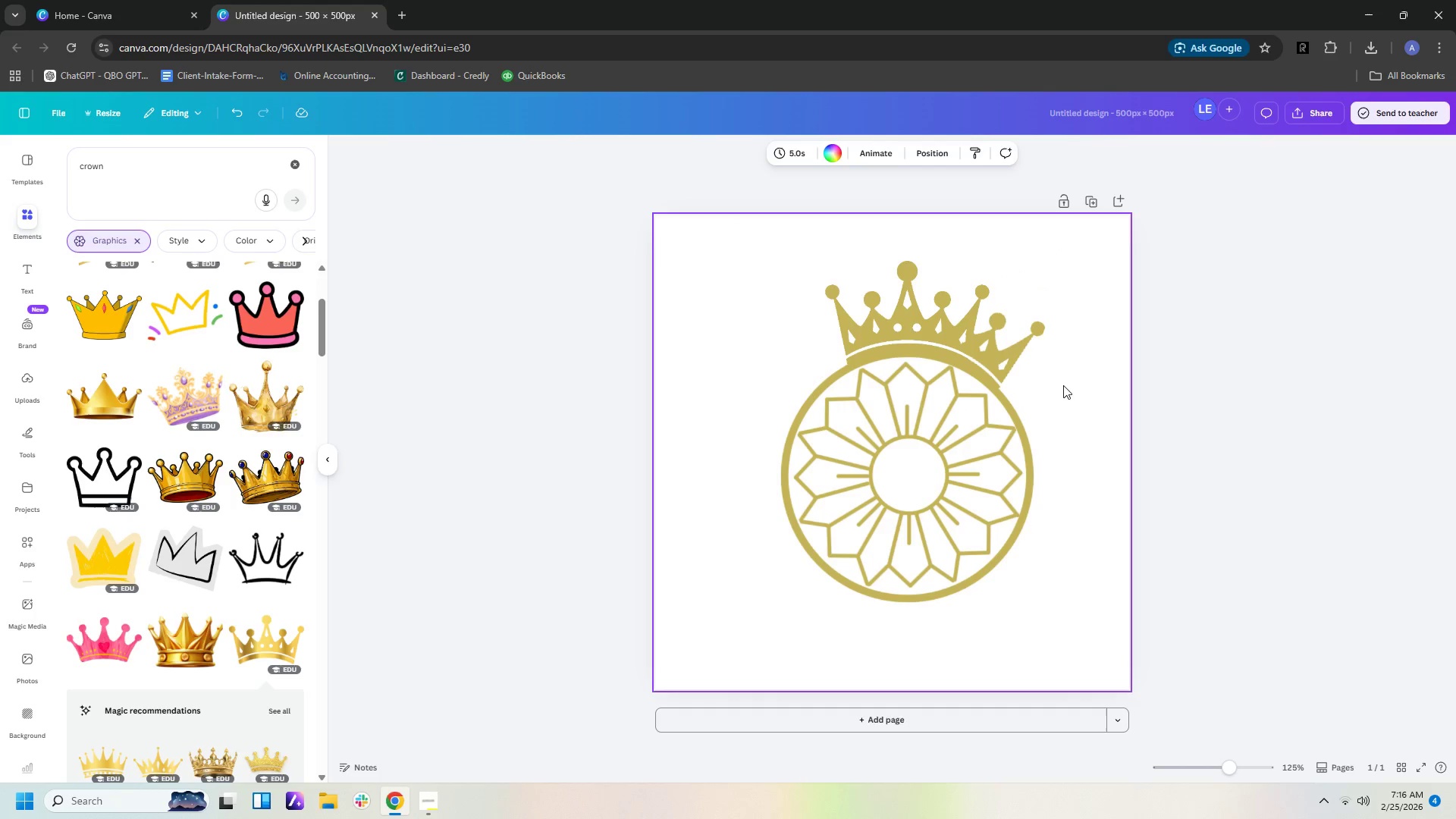 
left_click([996, 360])
 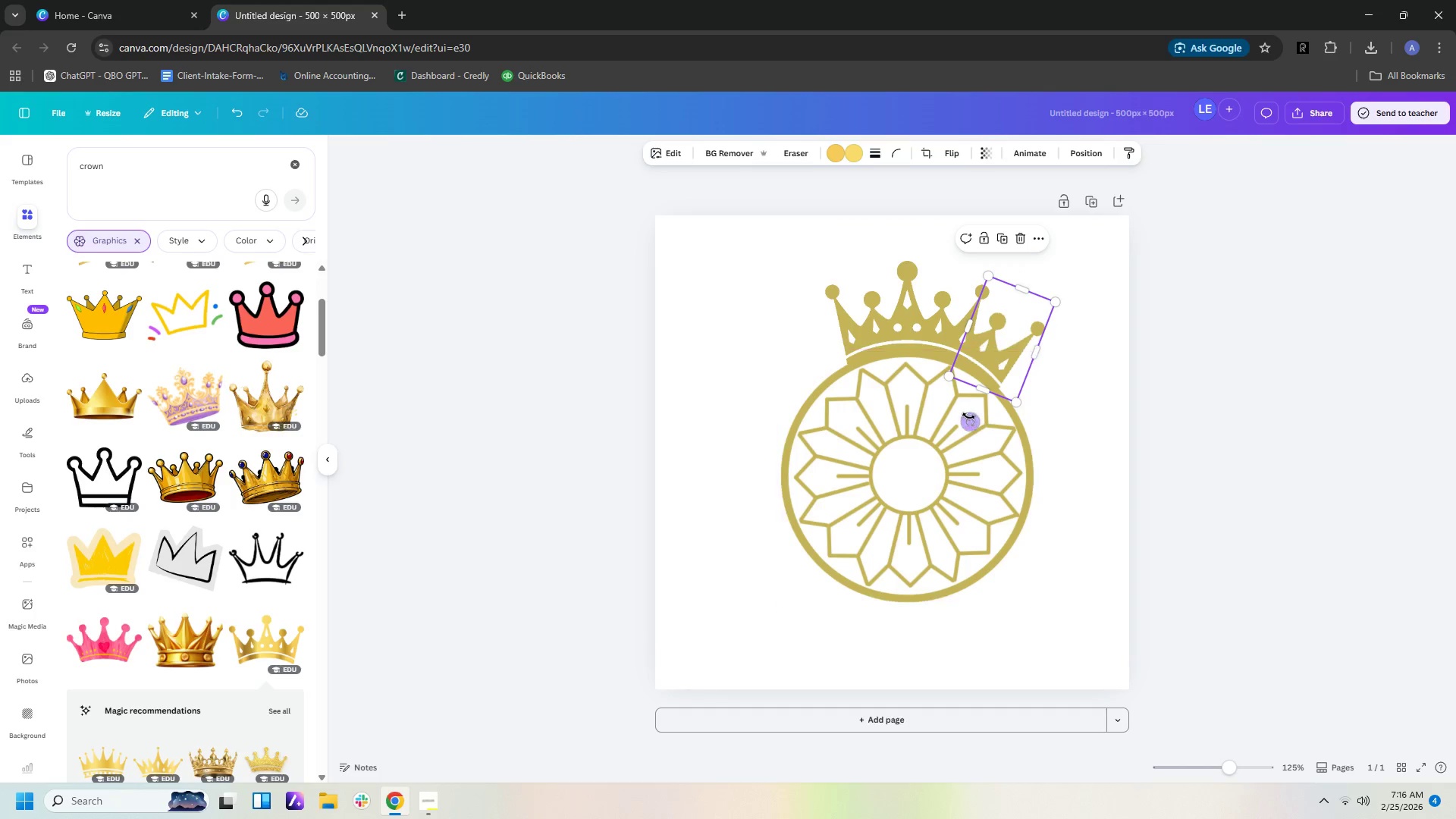 
left_click_drag(start_coordinate=[968, 417], to_coordinate=[974, 413])
 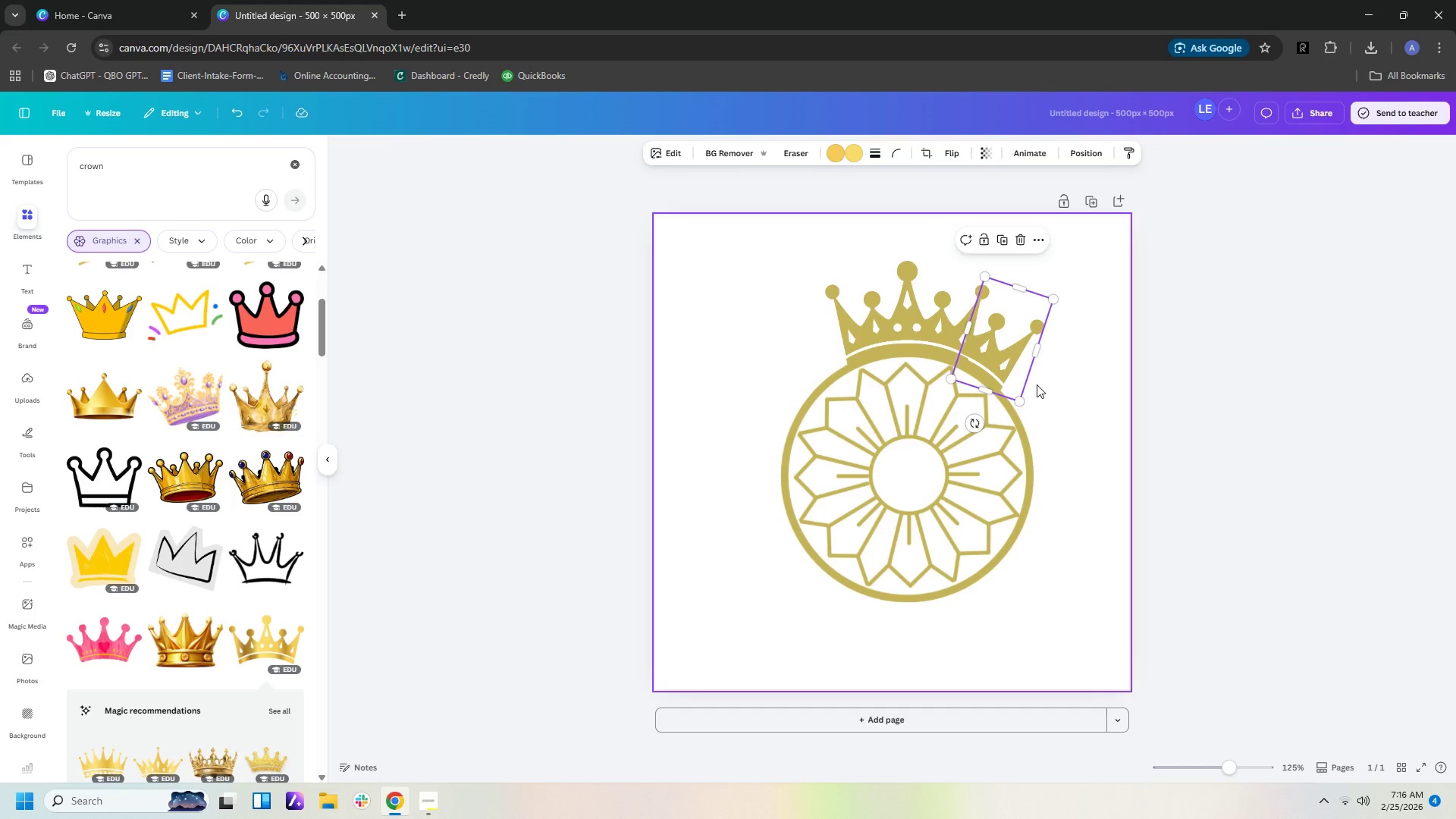 
key(ArrowUp)
 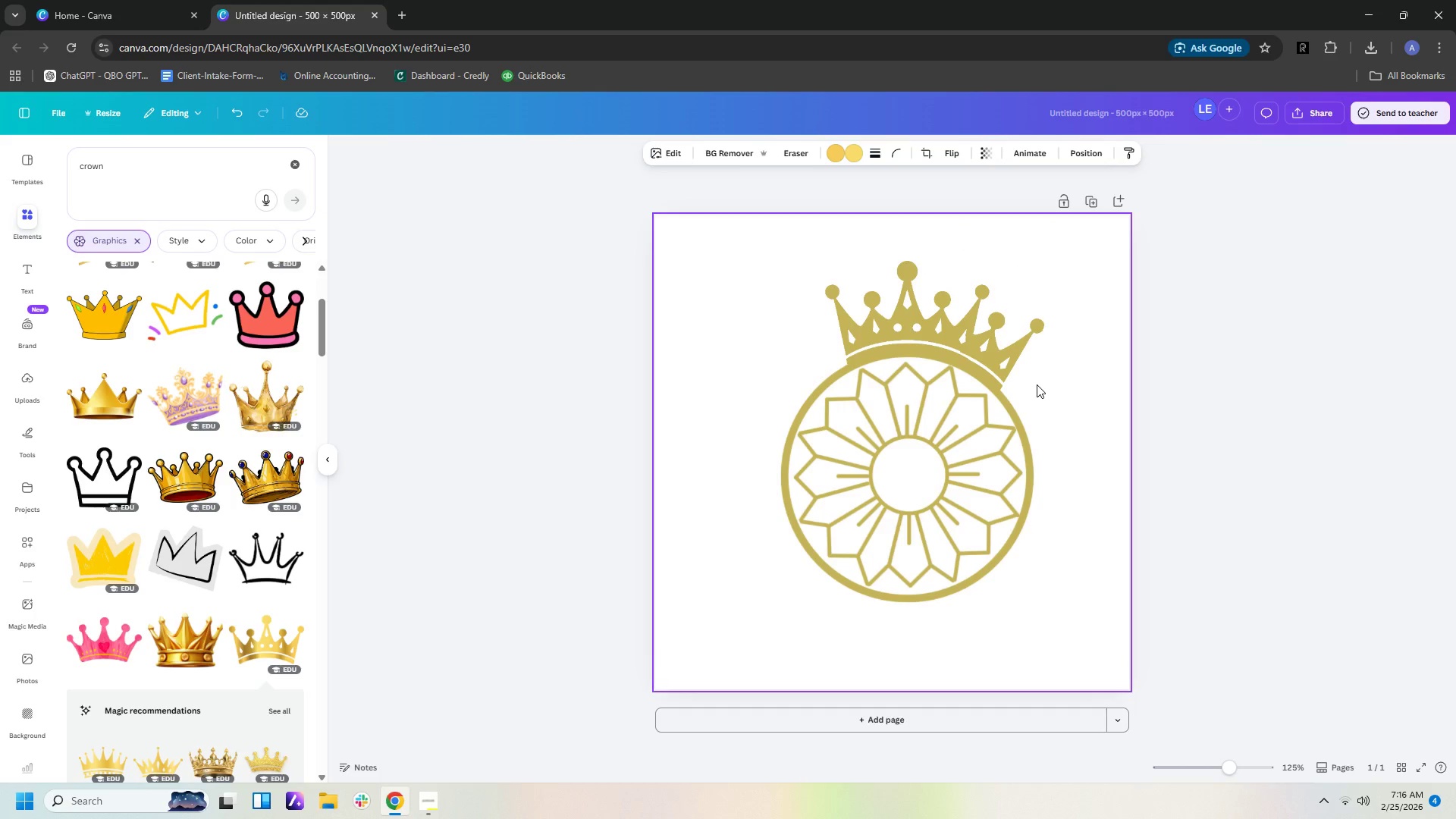 
key(ArrowUp)
 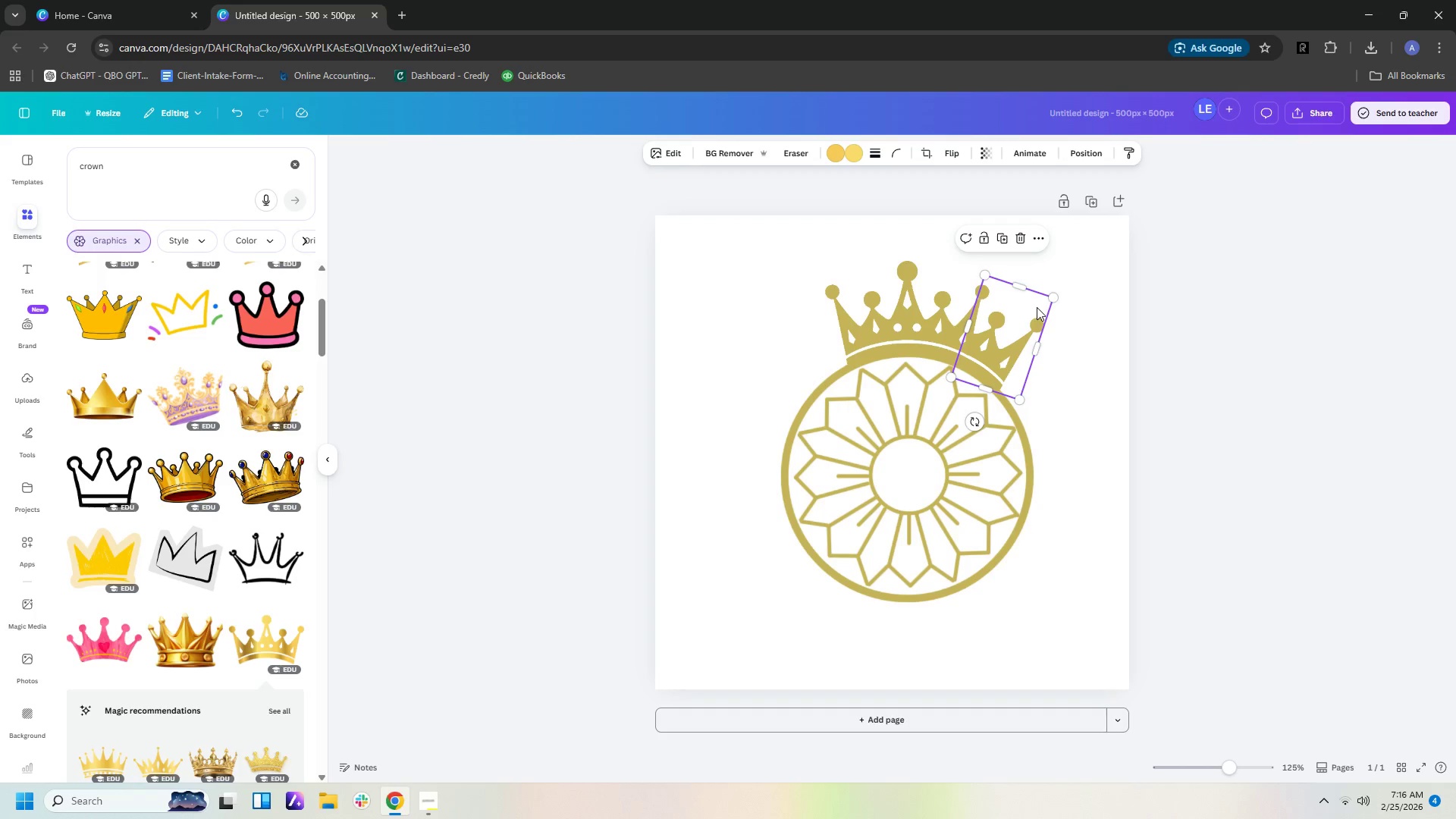 
left_click([1107, 376])
 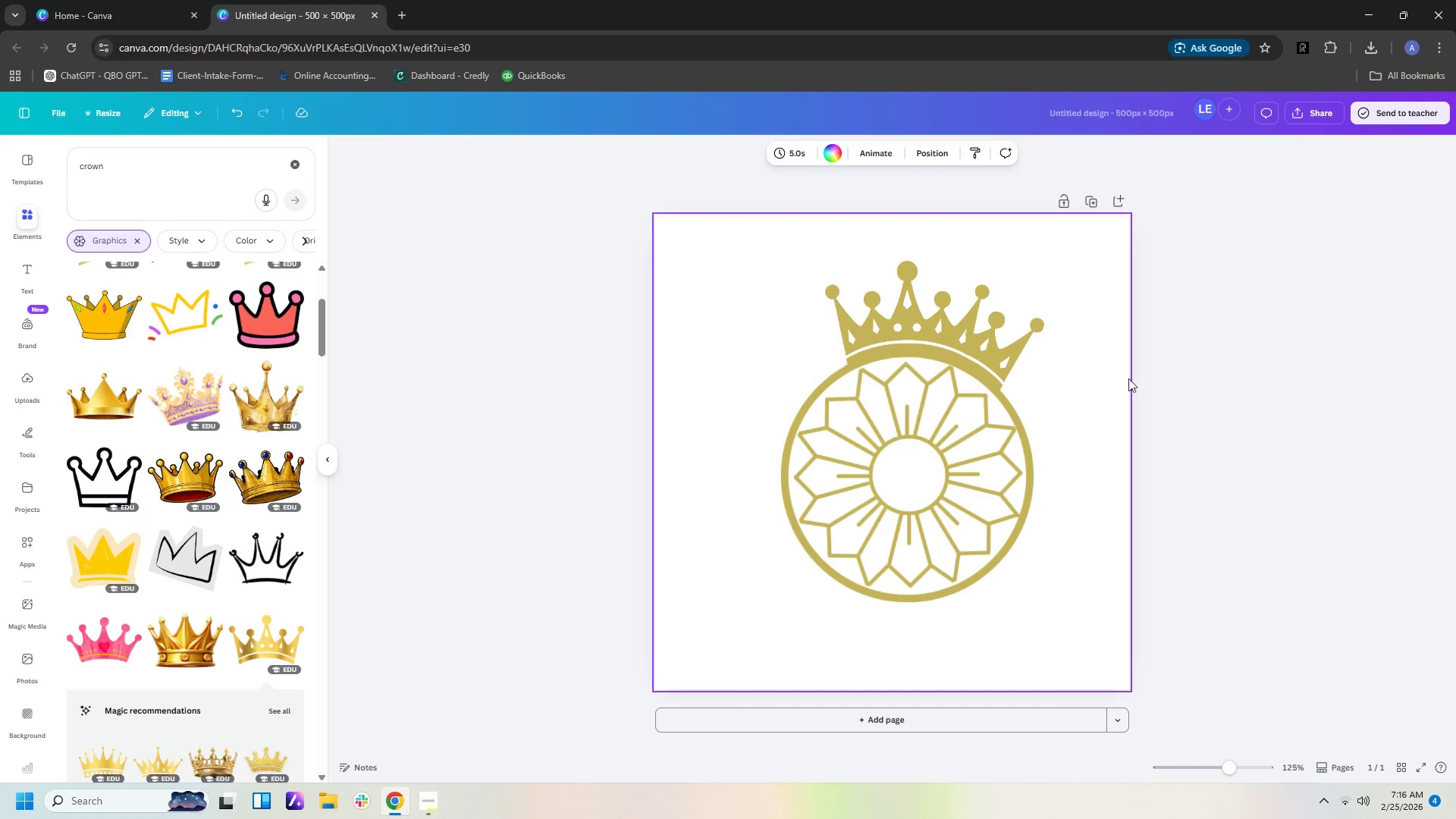 
left_click([854, 337])
 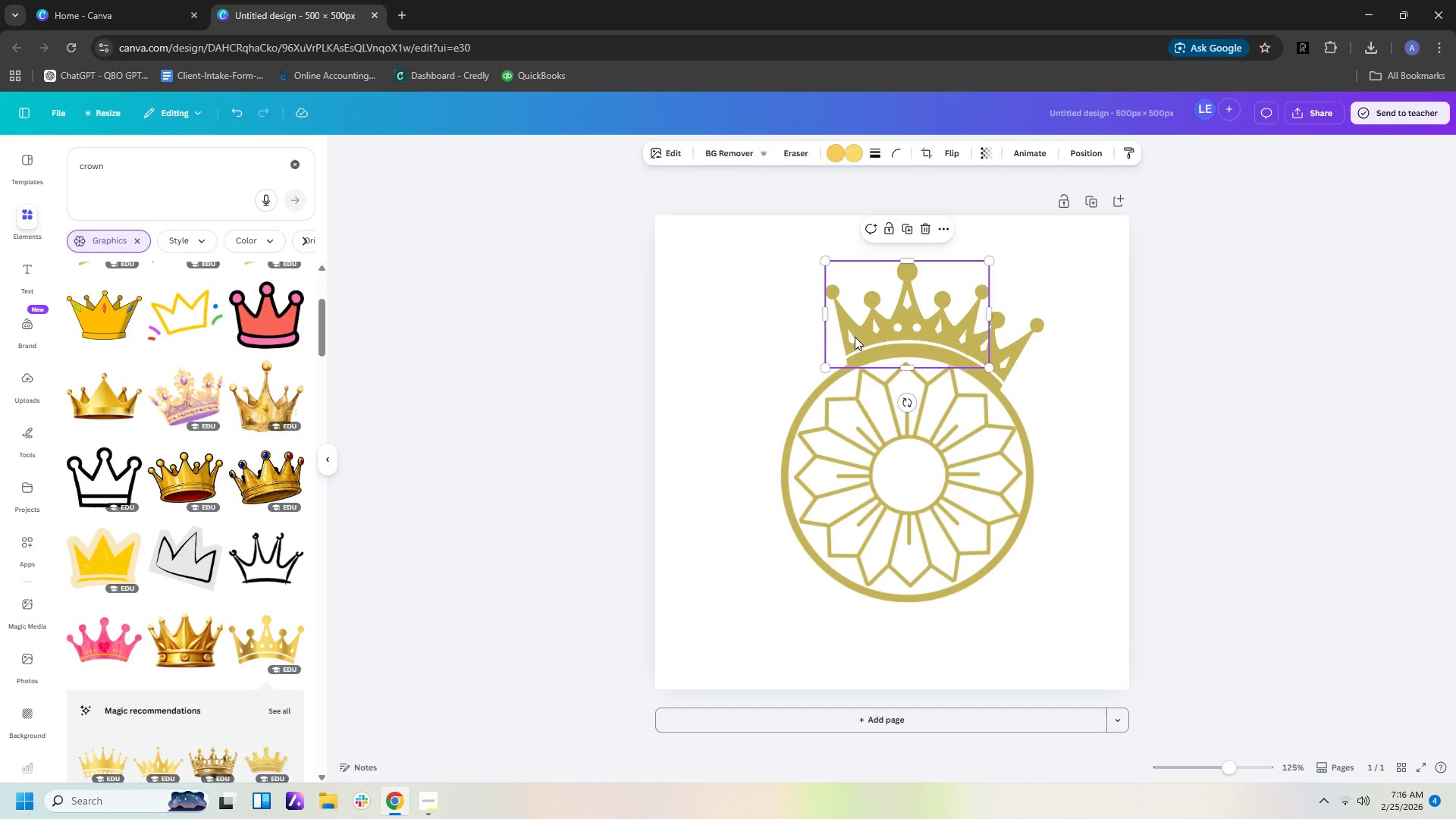 
key(Control+C)
 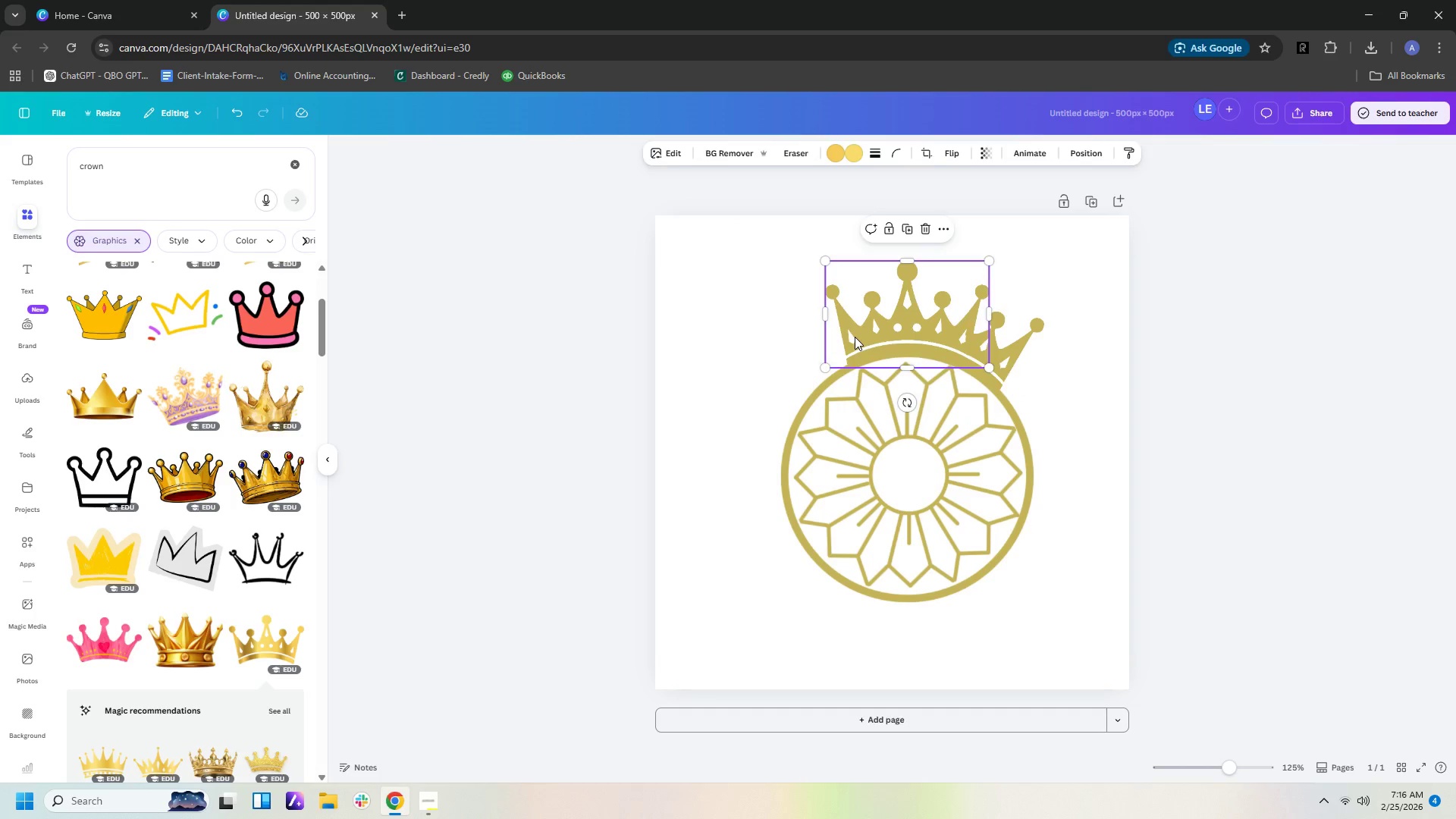 
key(Control+V)
 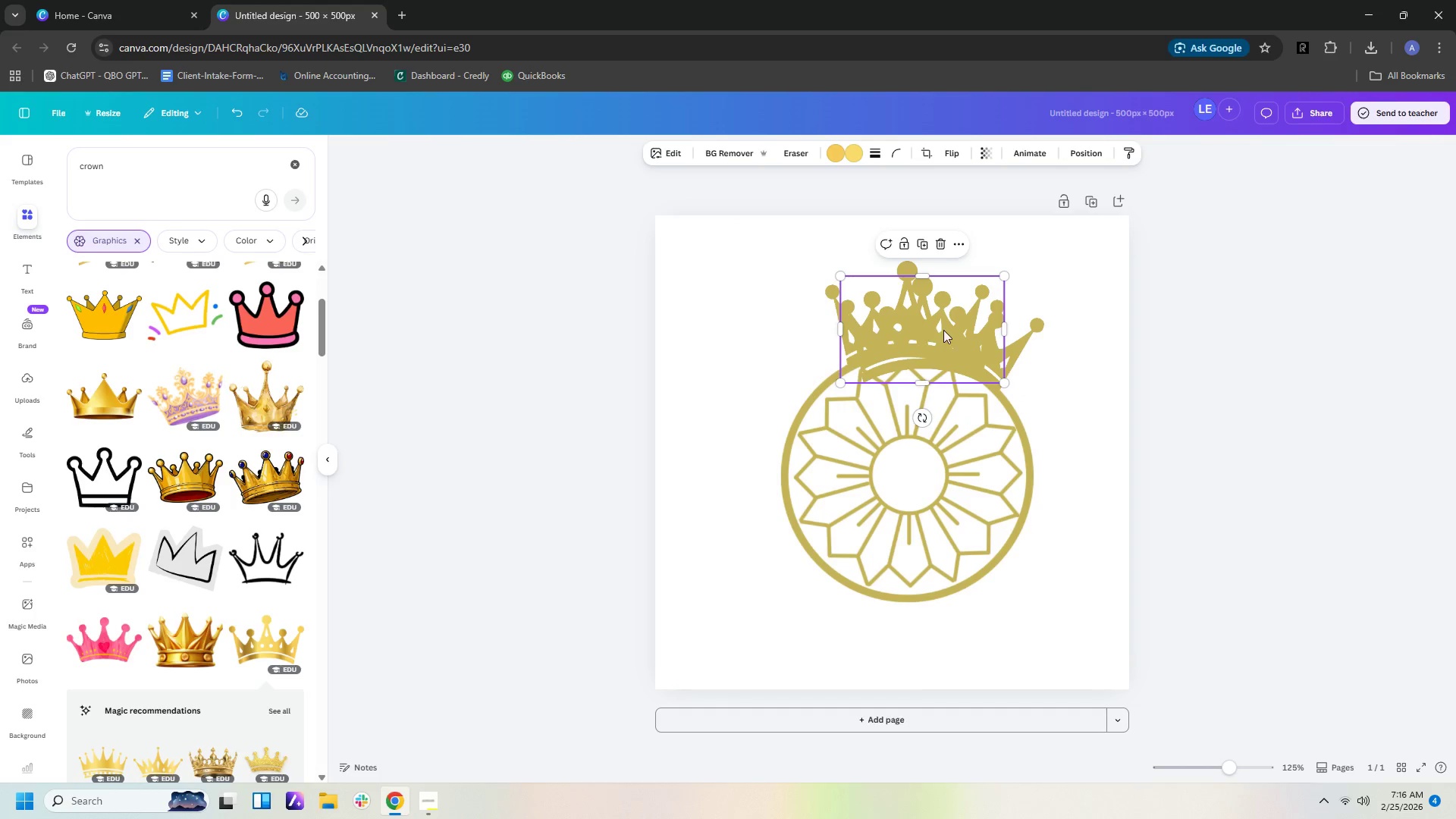 
left_click_drag(start_coordinate=[947, 330], to_coordinate=[796, 343])
 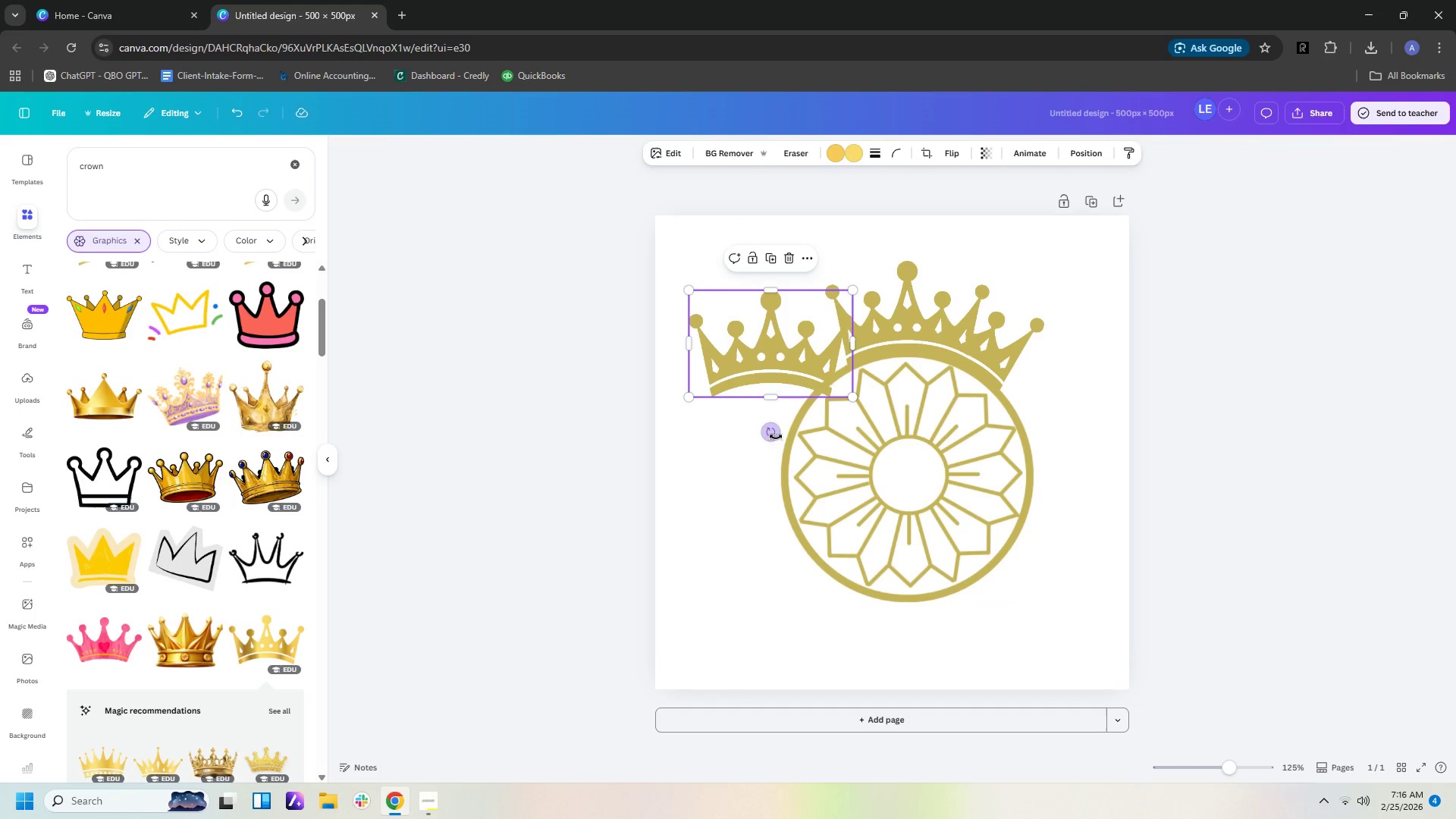 
left_click_drag(start_coordinate=[771, 435], to_coordinate=[821, 397])
 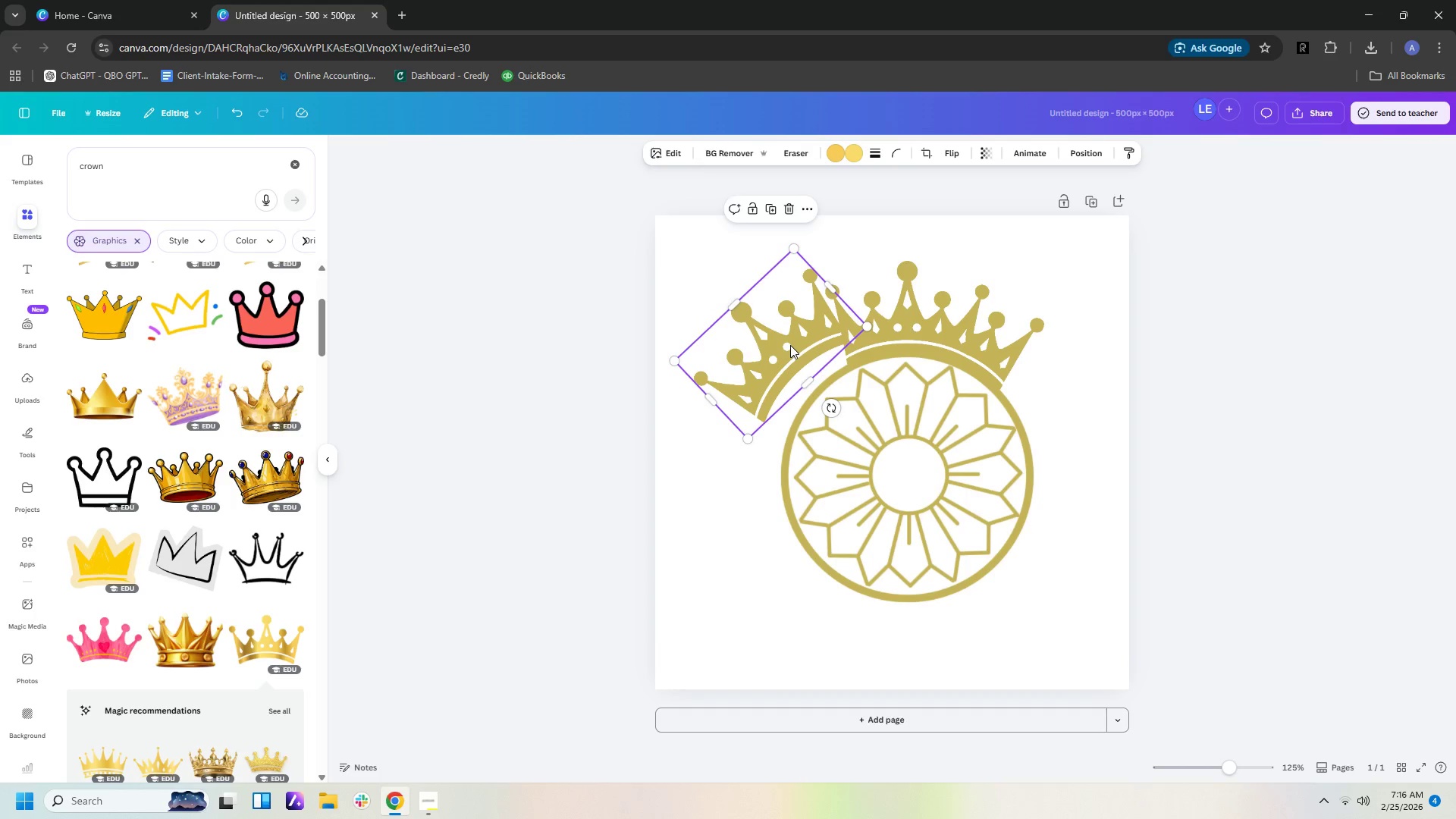 
left_click_drag(start_coordinate=[790, 345], to_coordinate=[802, 374])
 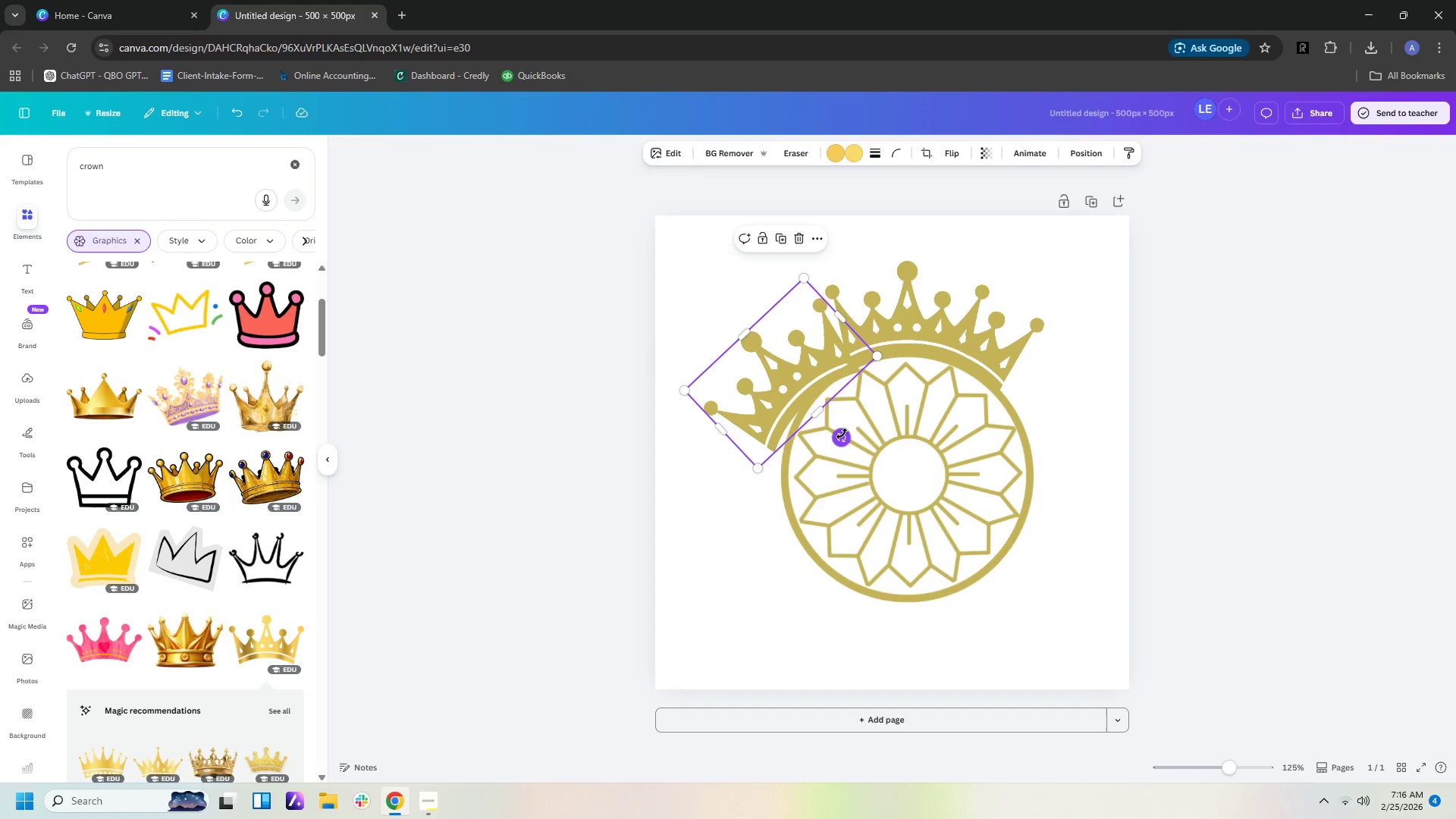 
left_click_drag(start_coordinate=[840, 434], to_coordinate=[846, 422])
 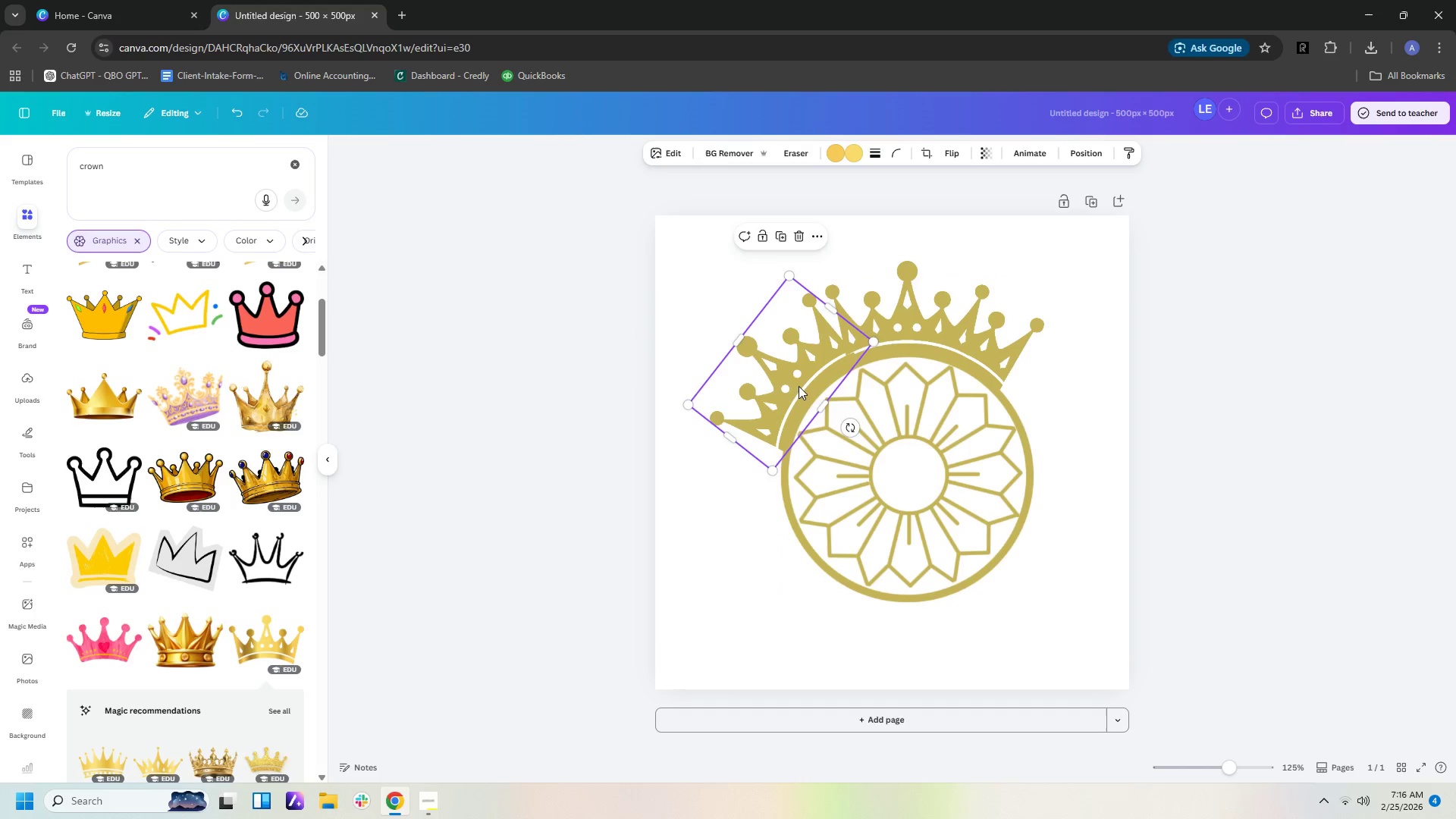 
left_click_drag(start_coordinate=[799, 386], to_coordinate=[794, 391])
 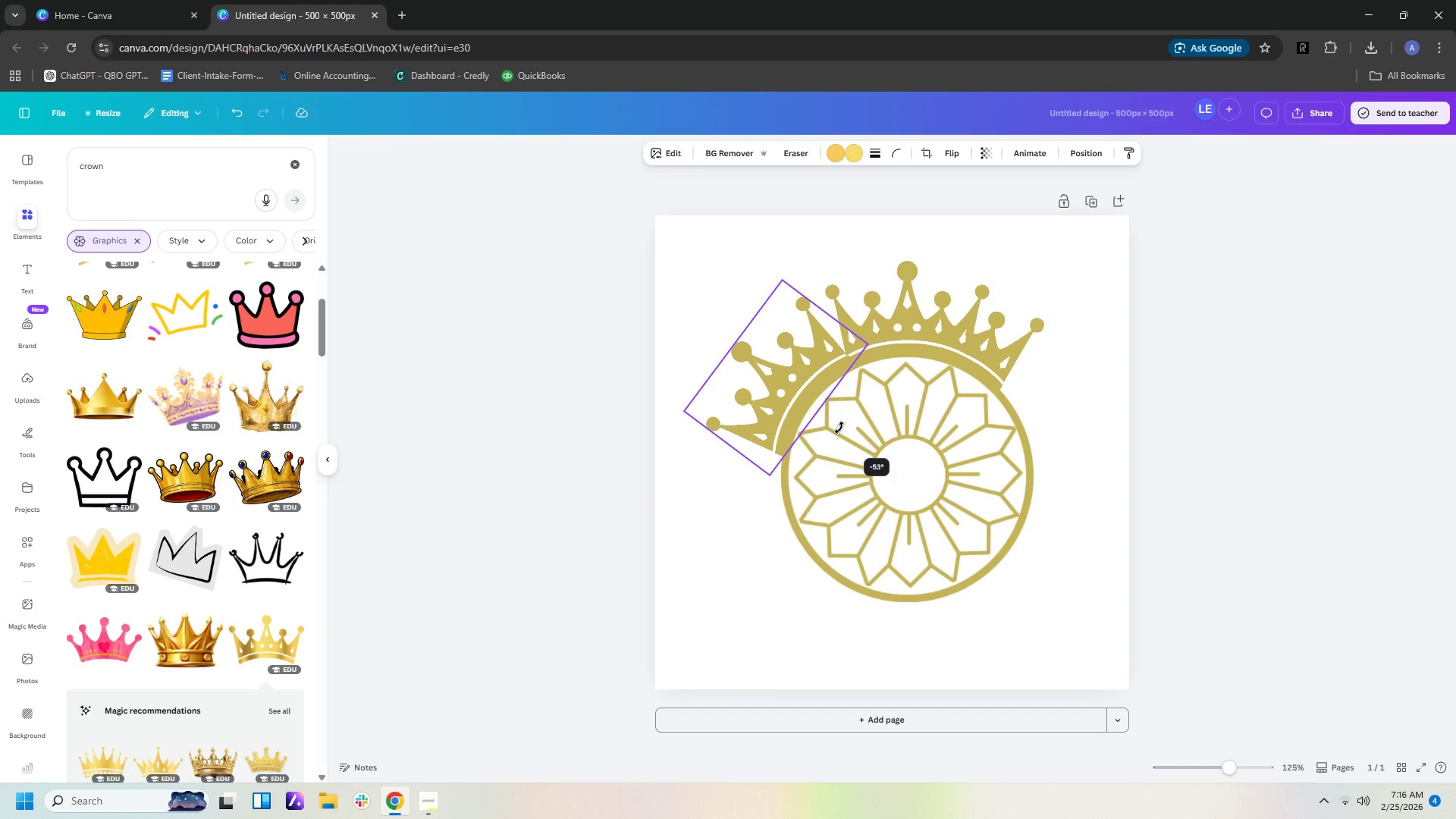 
key(ArrowDown)
 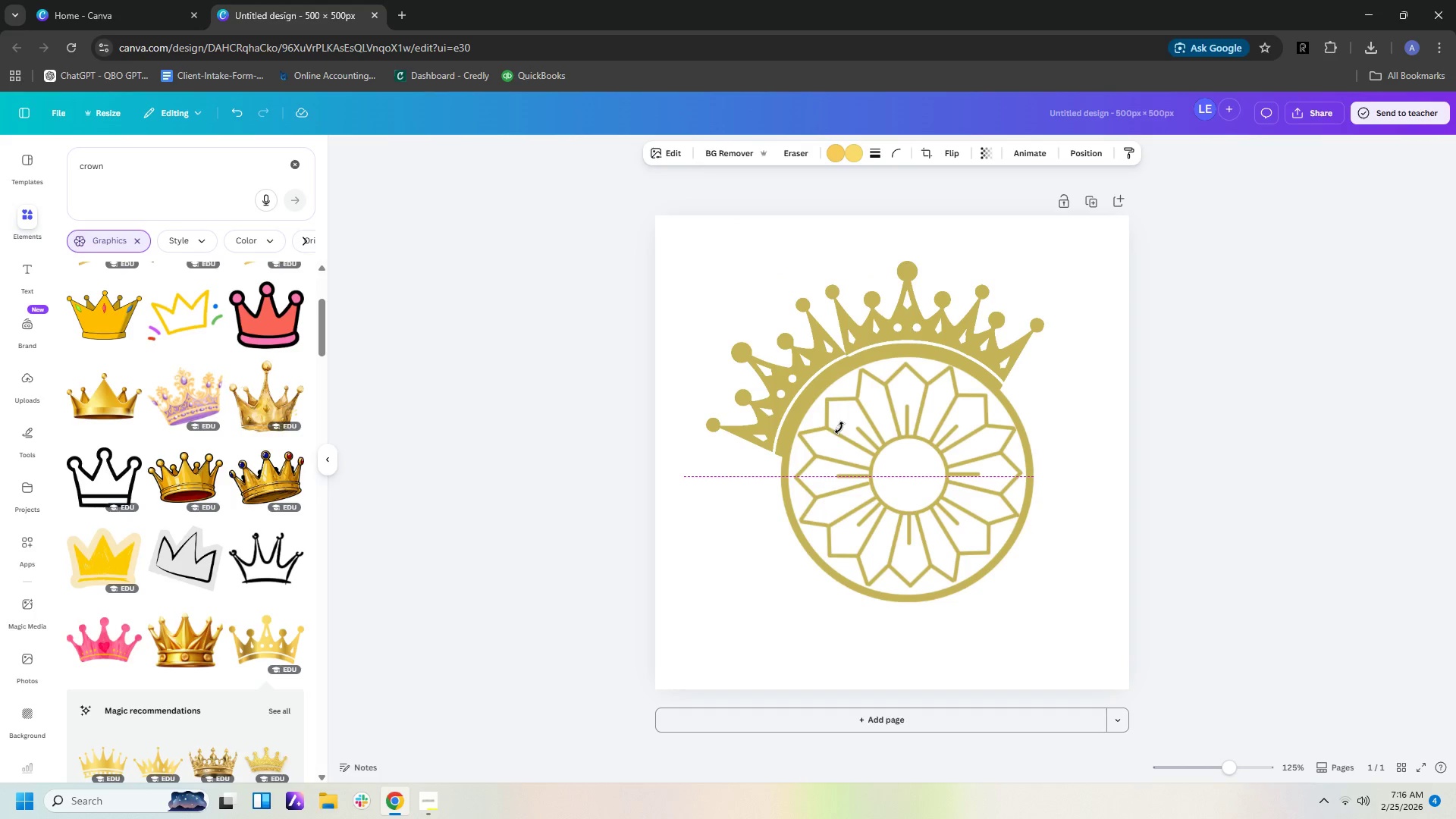 
key(ArrowDown)
 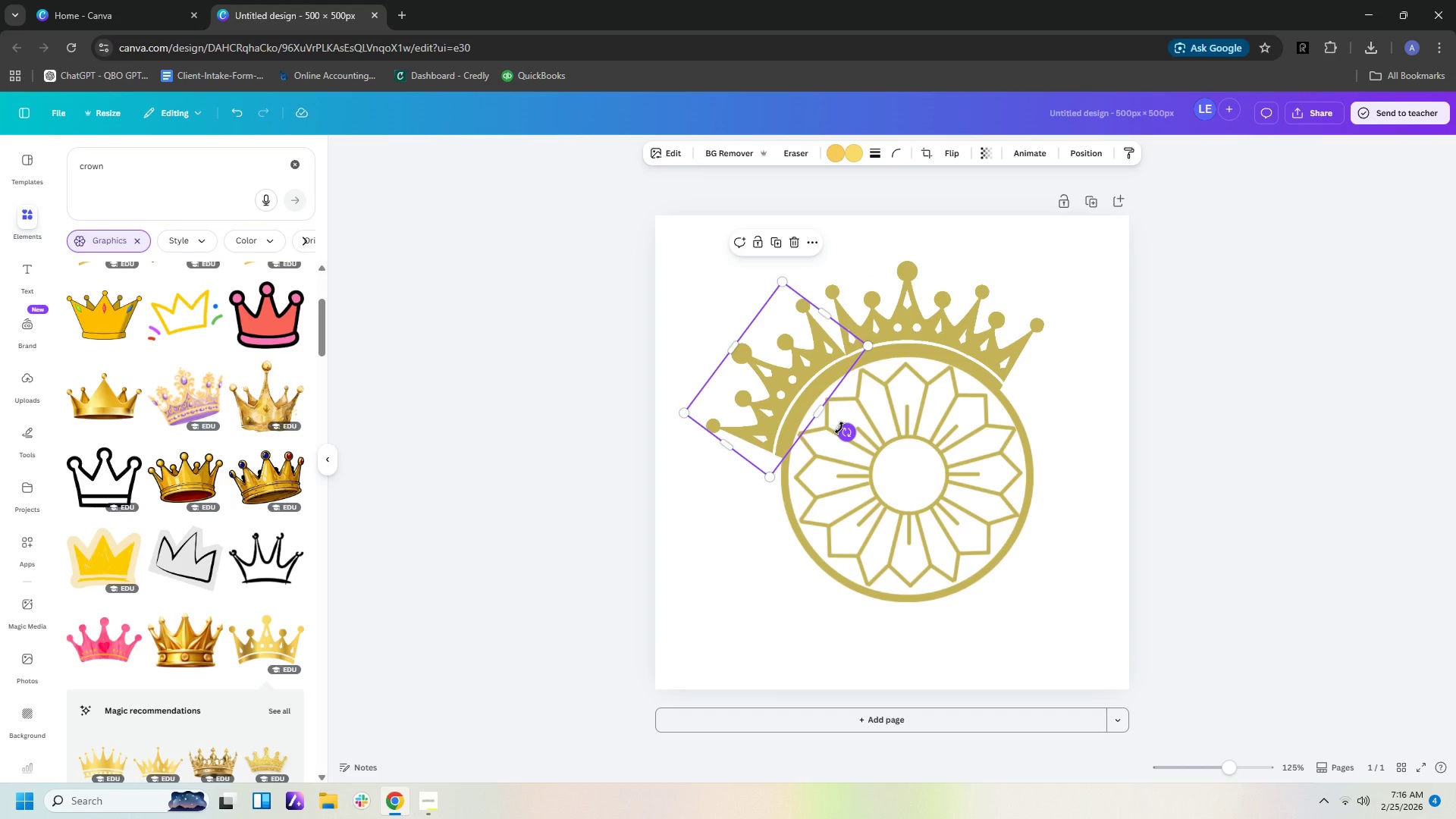 
key(ArrowRight)
 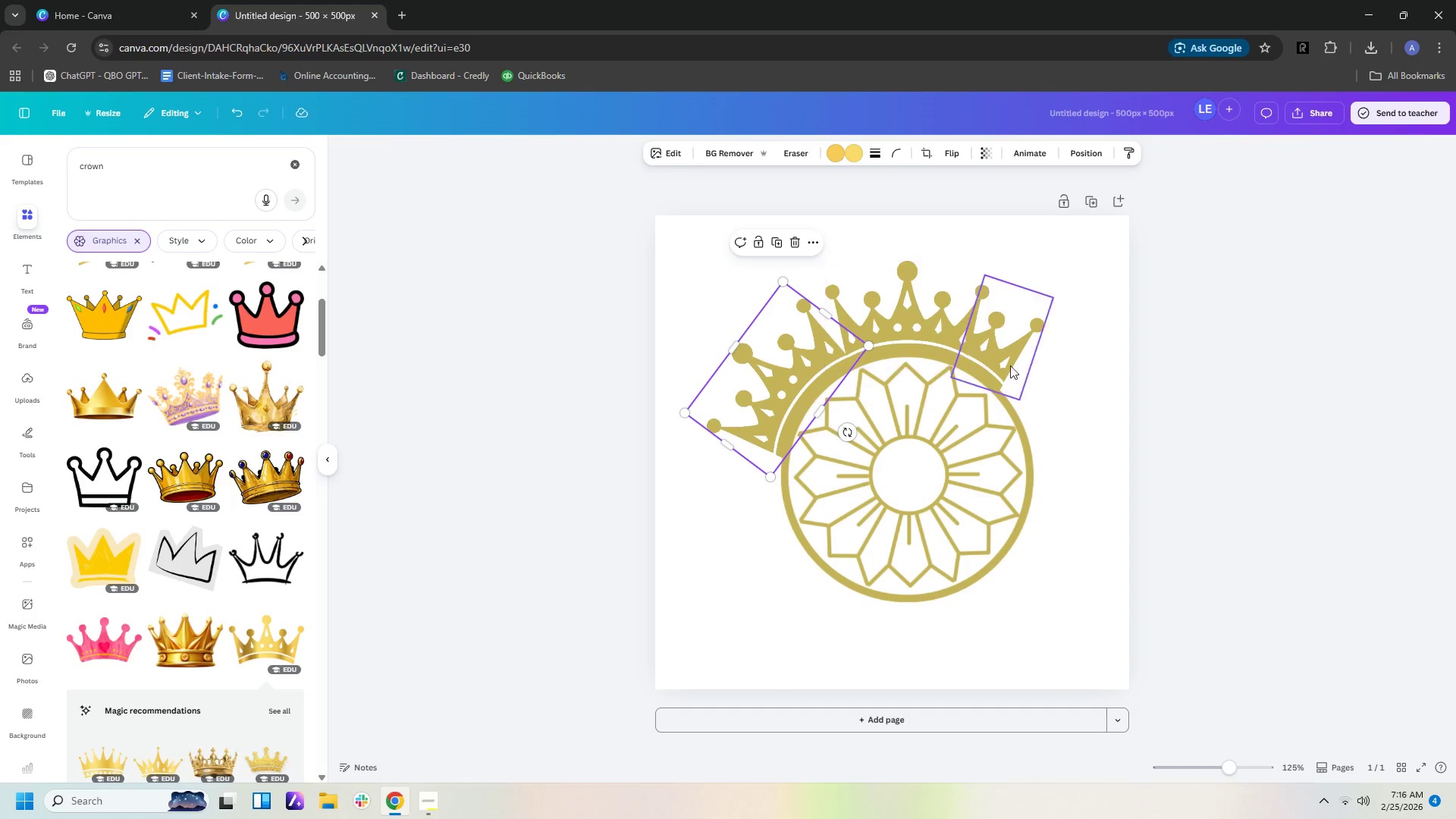 
left_click([1074, 366])
 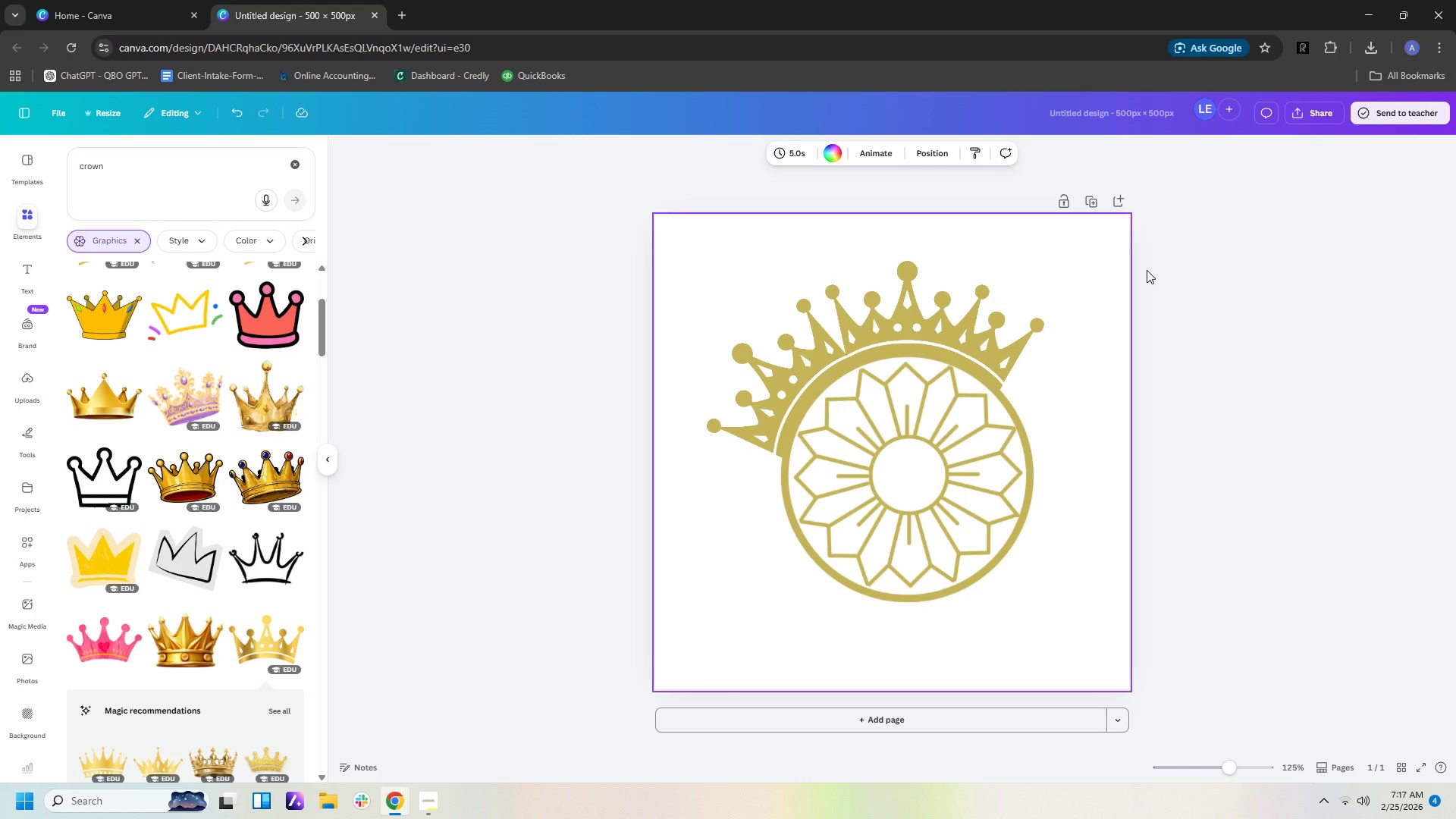 
wait(6.22)
 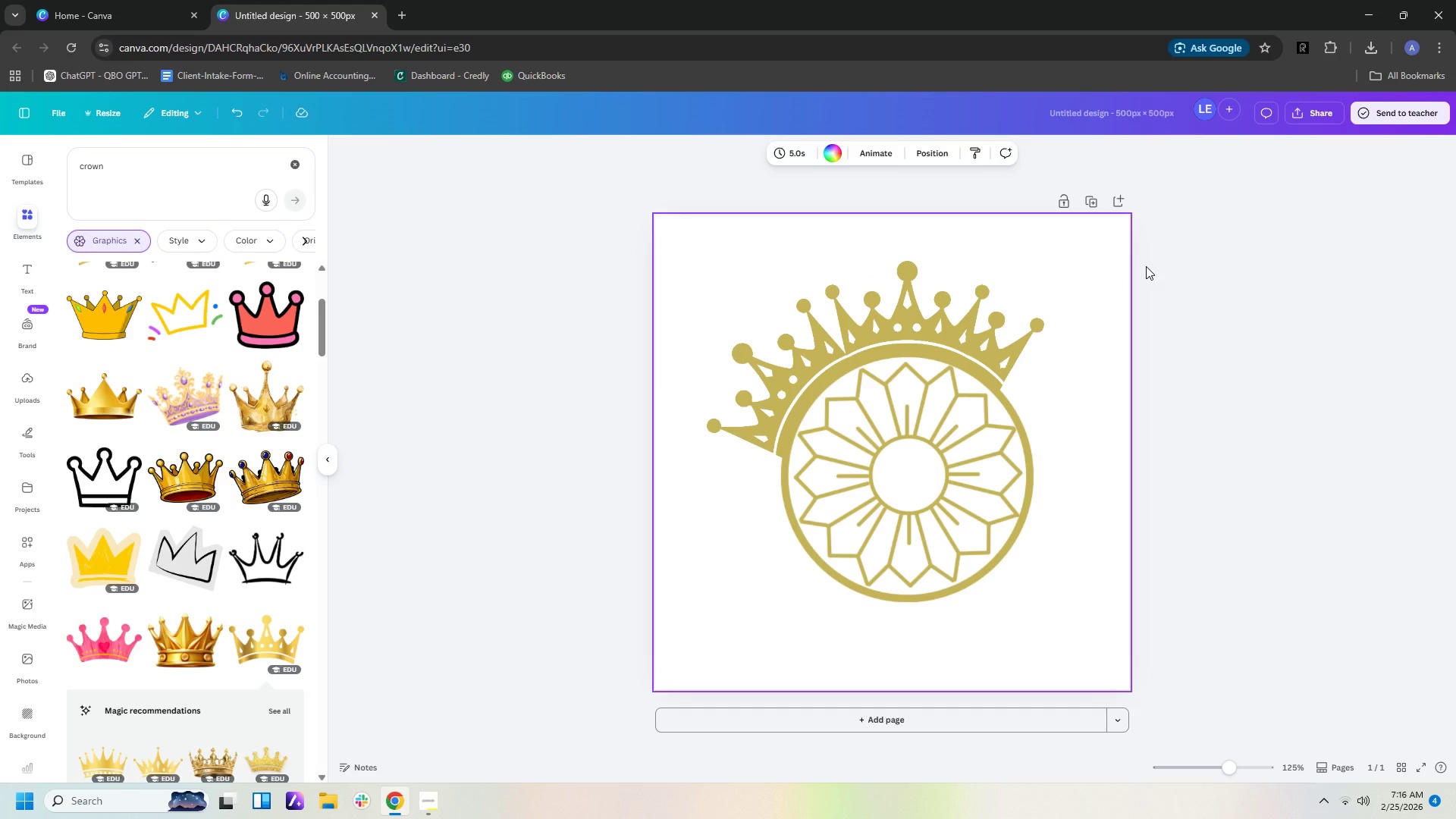 
key(ArrowRight)
 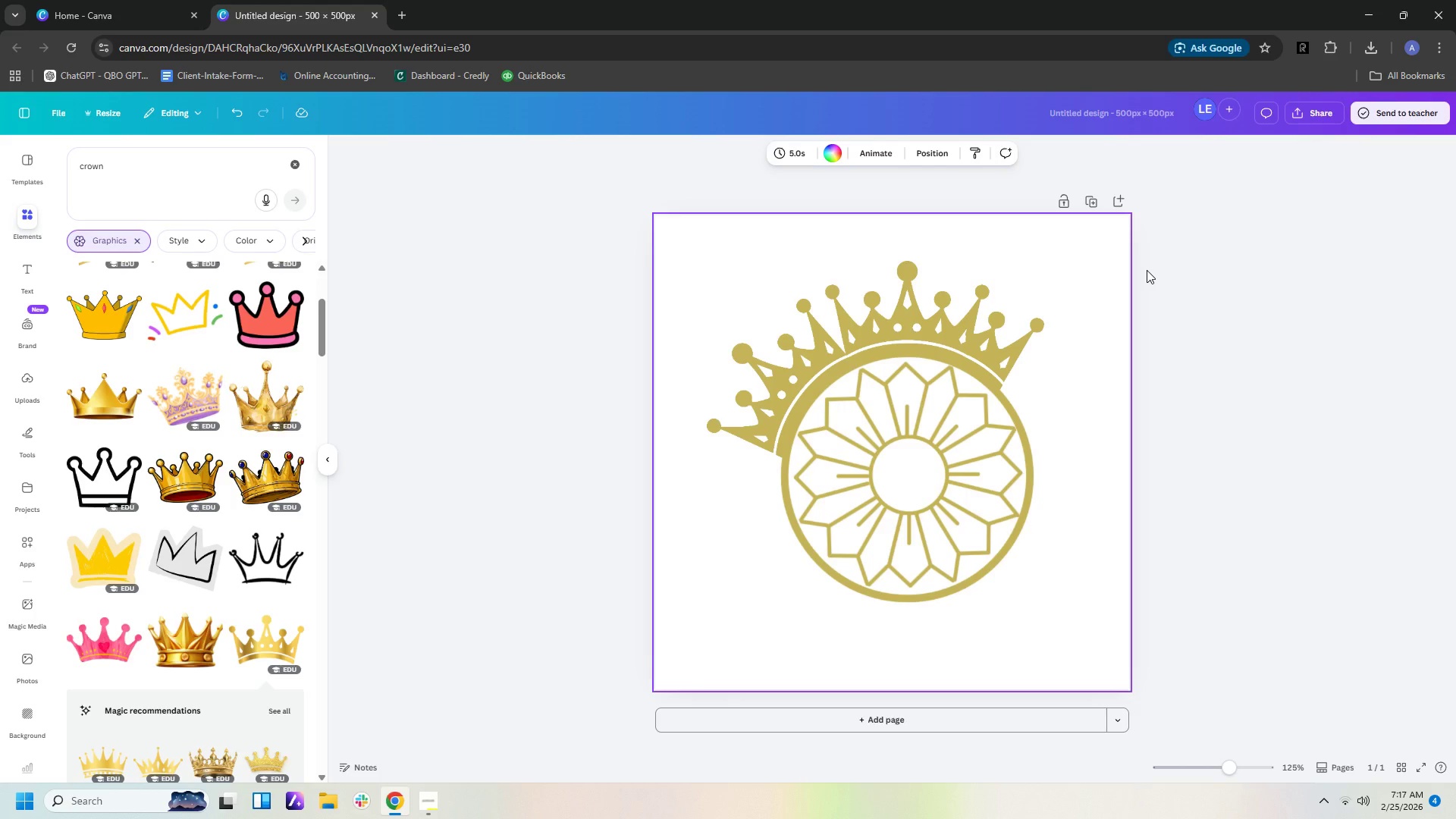 
key(ArrowRight)
 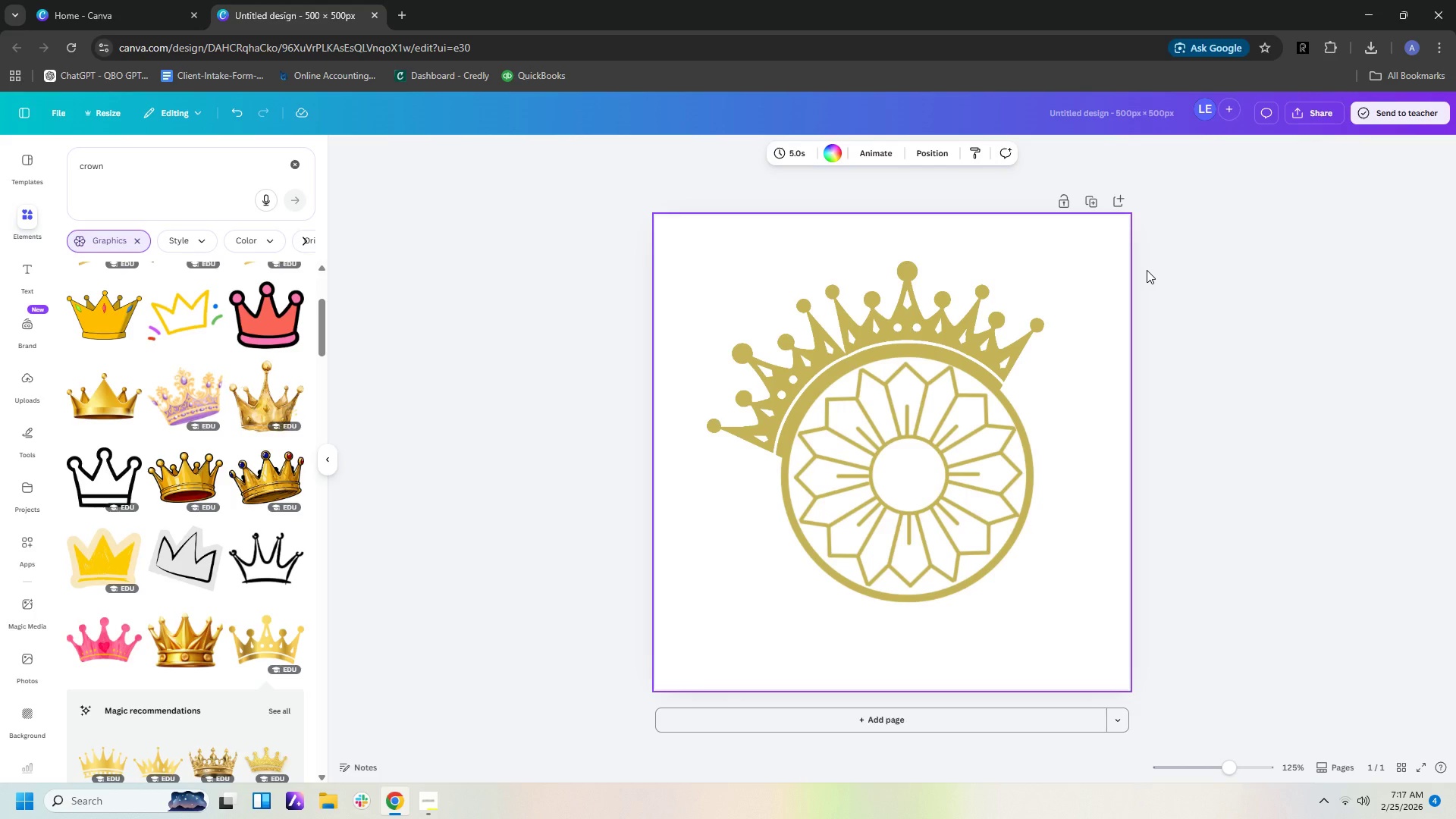 
key(ArrowRight)
 